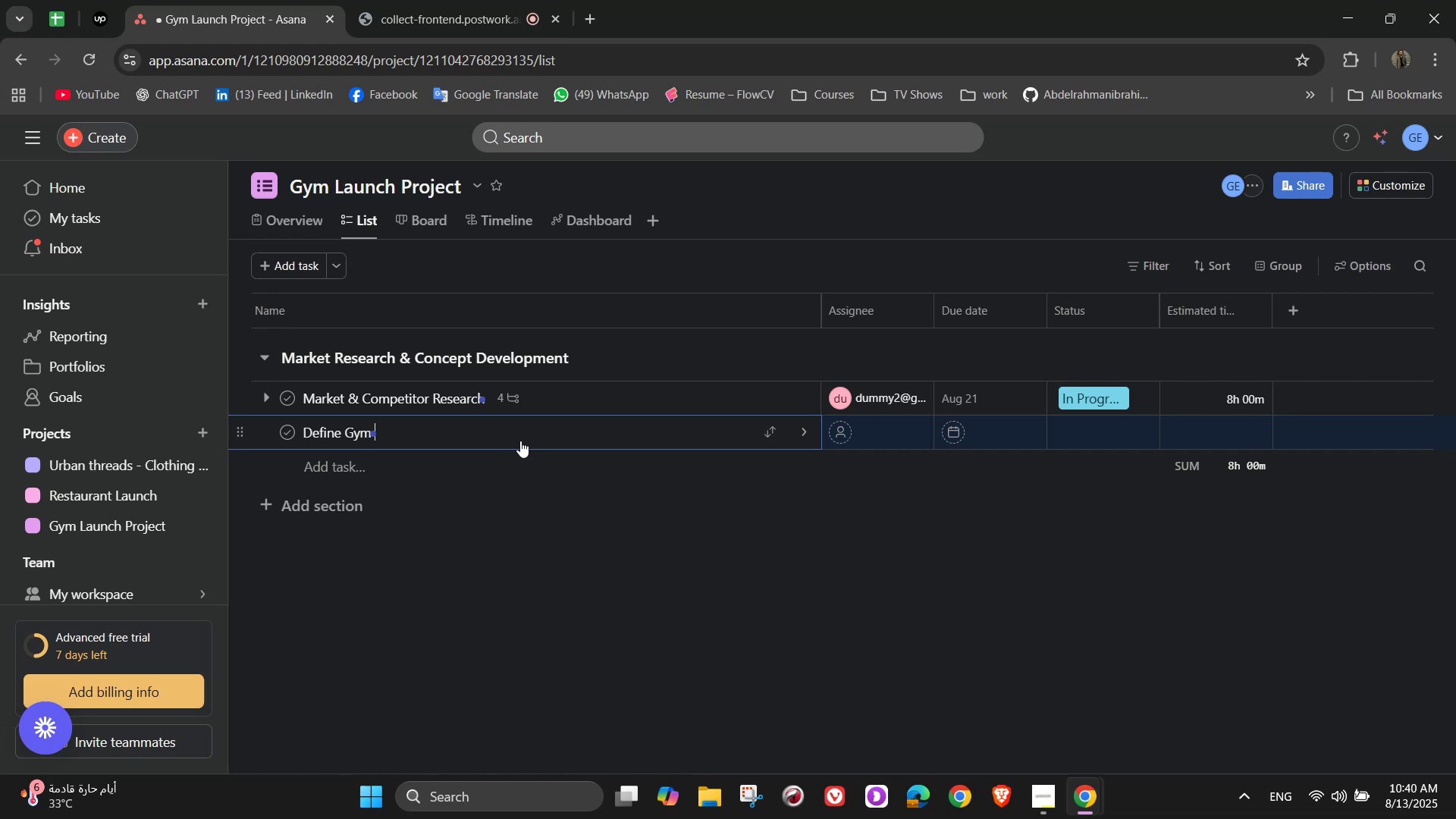 
type(type)
 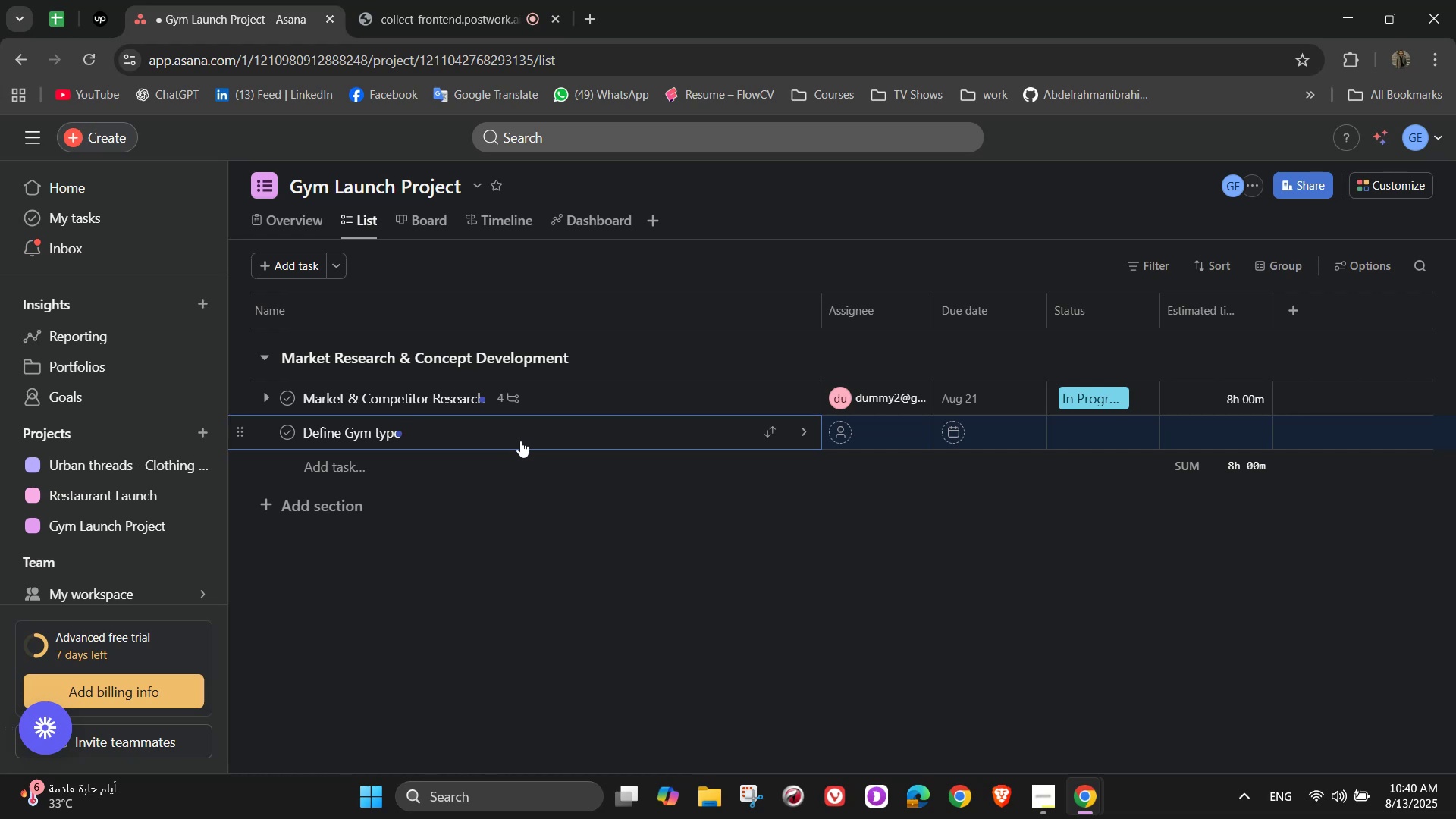 
wait(19.77)
 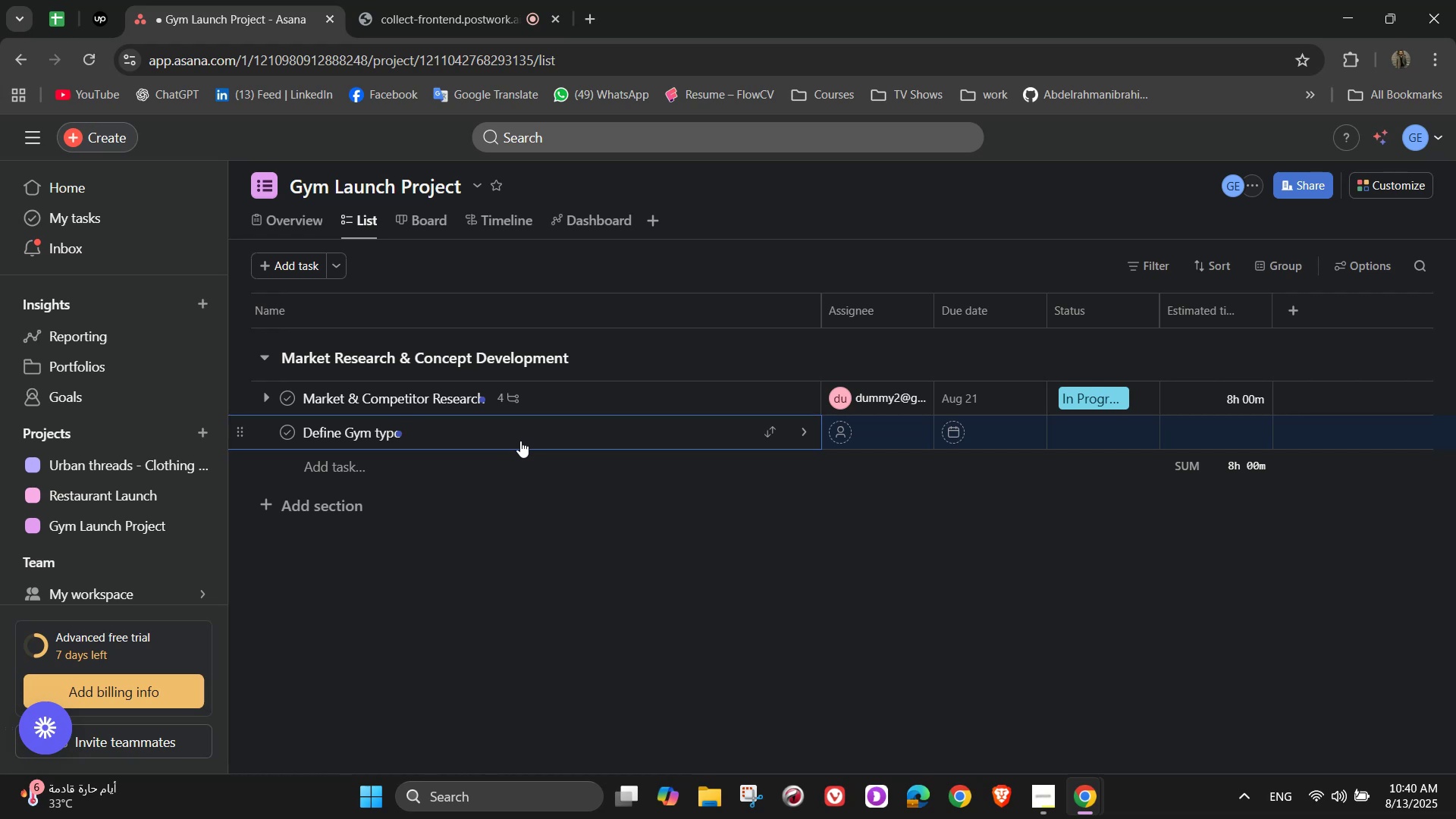 
key(Space)
 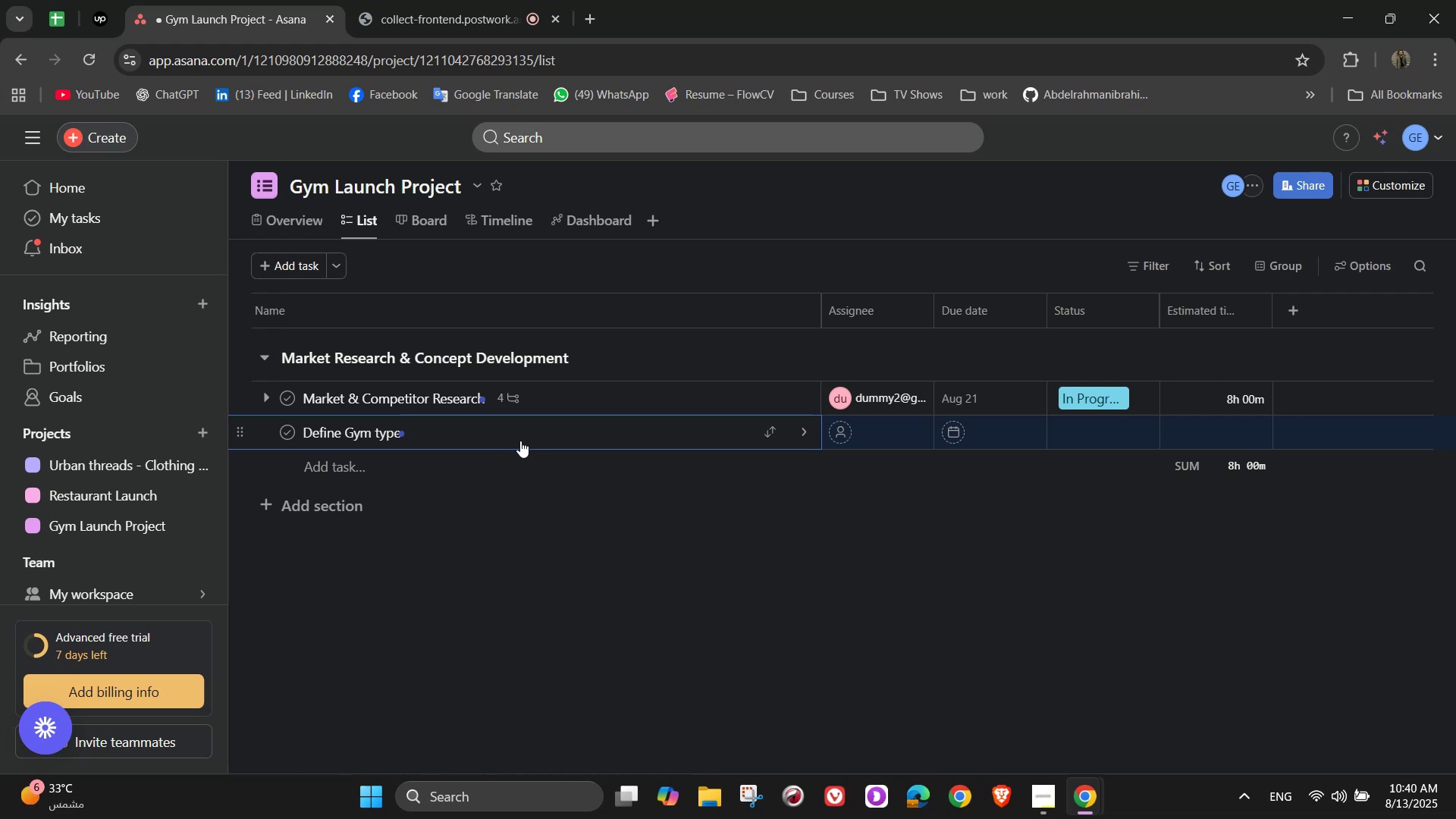 
wait(5.37)
 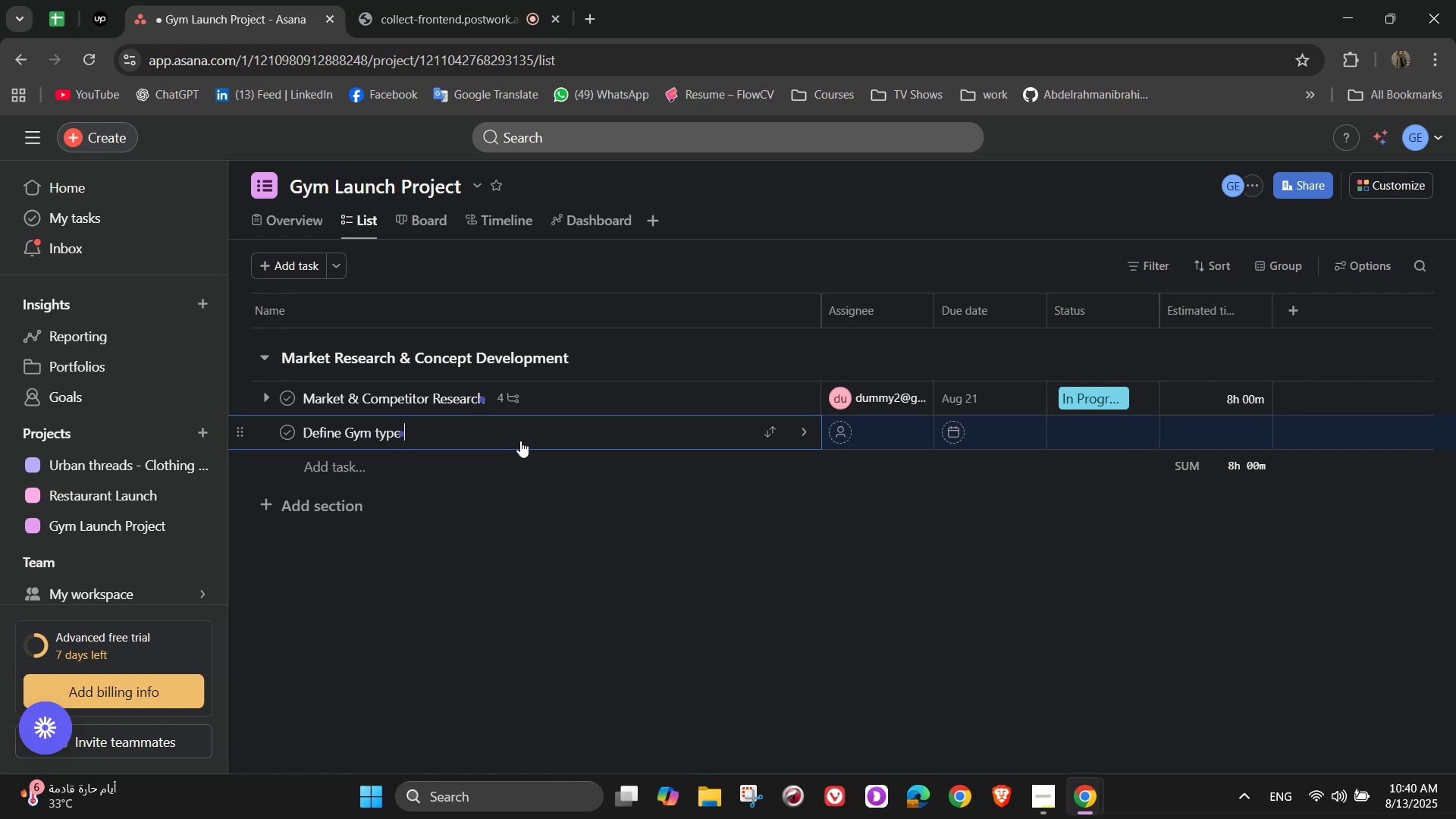 
key(Enter)
 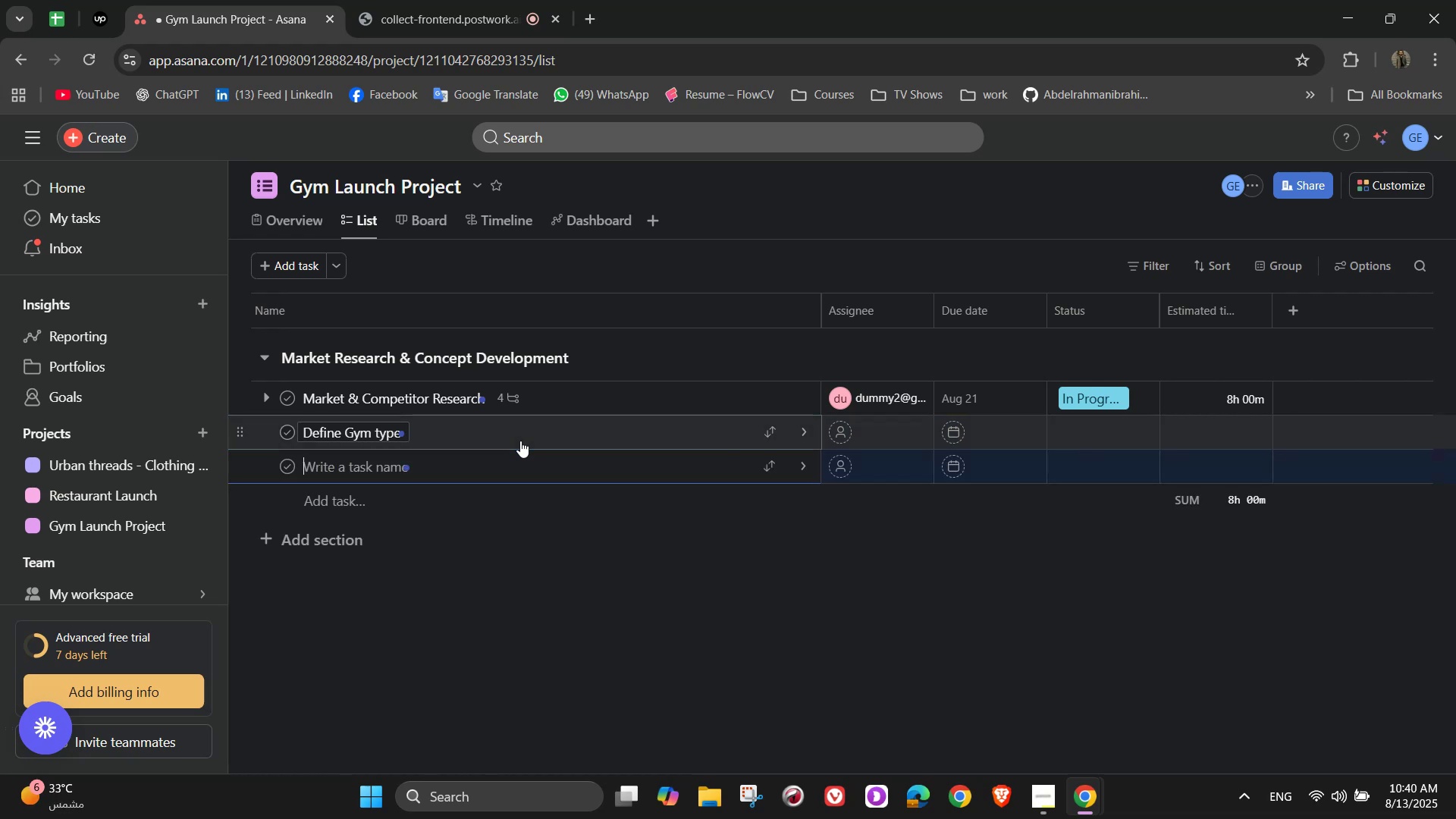 
key(Backspace)
 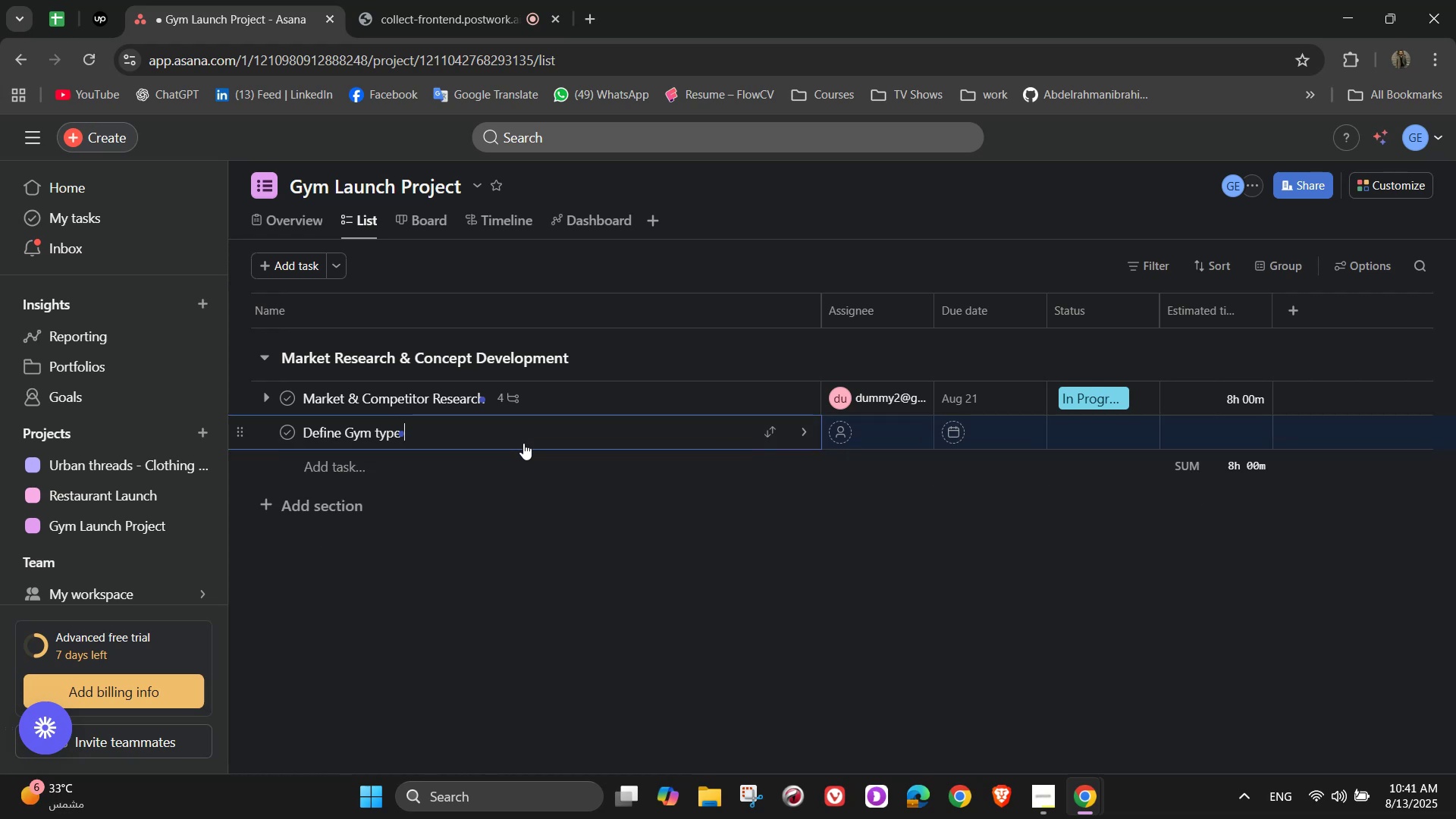 
key(Backspace)
key(Backspace)
key(Backspace)
key(Backspace)
key(Backspace)
type( )
key(Backspace)
type(Concept)
 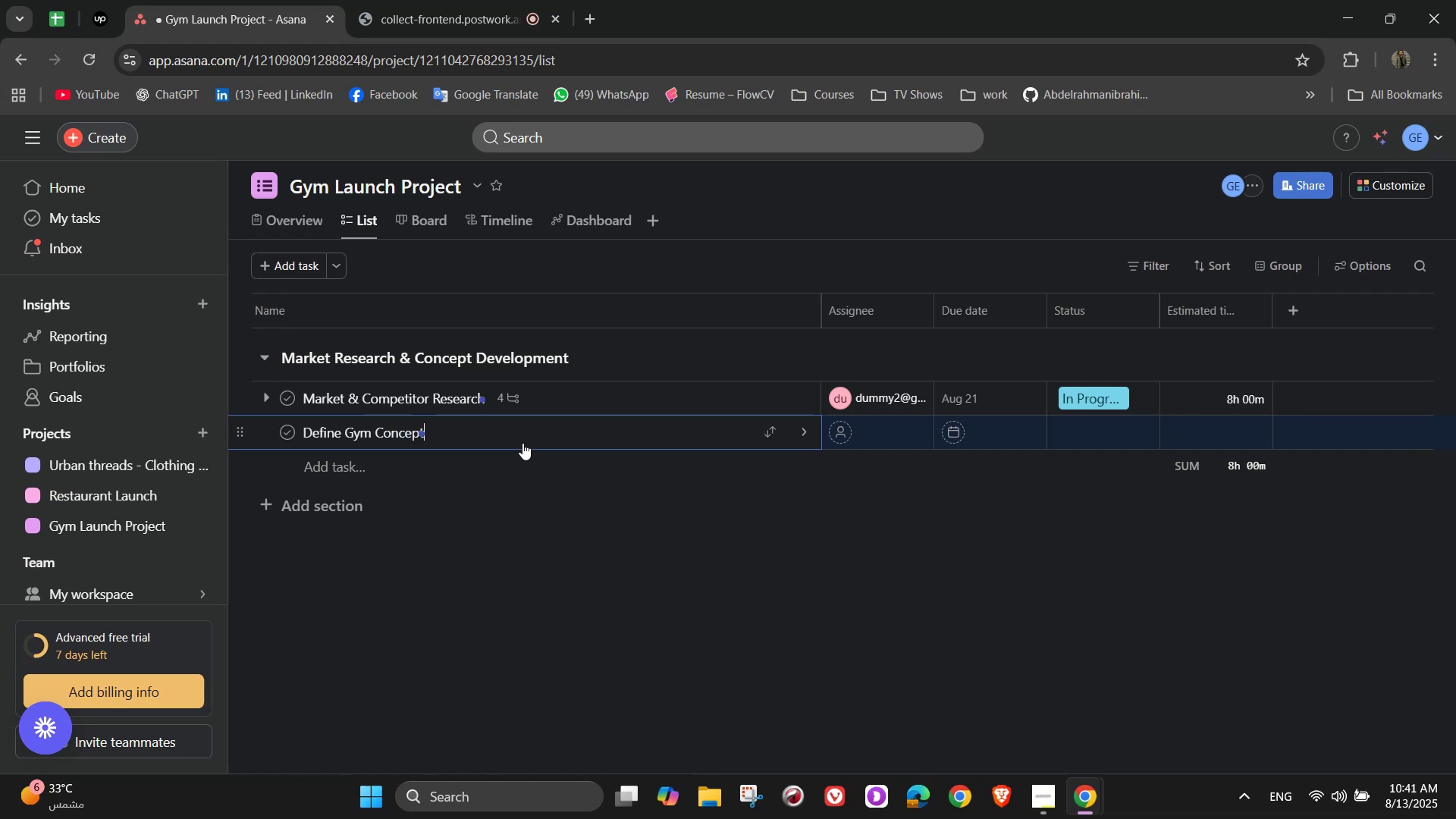 
wait(15.52)
 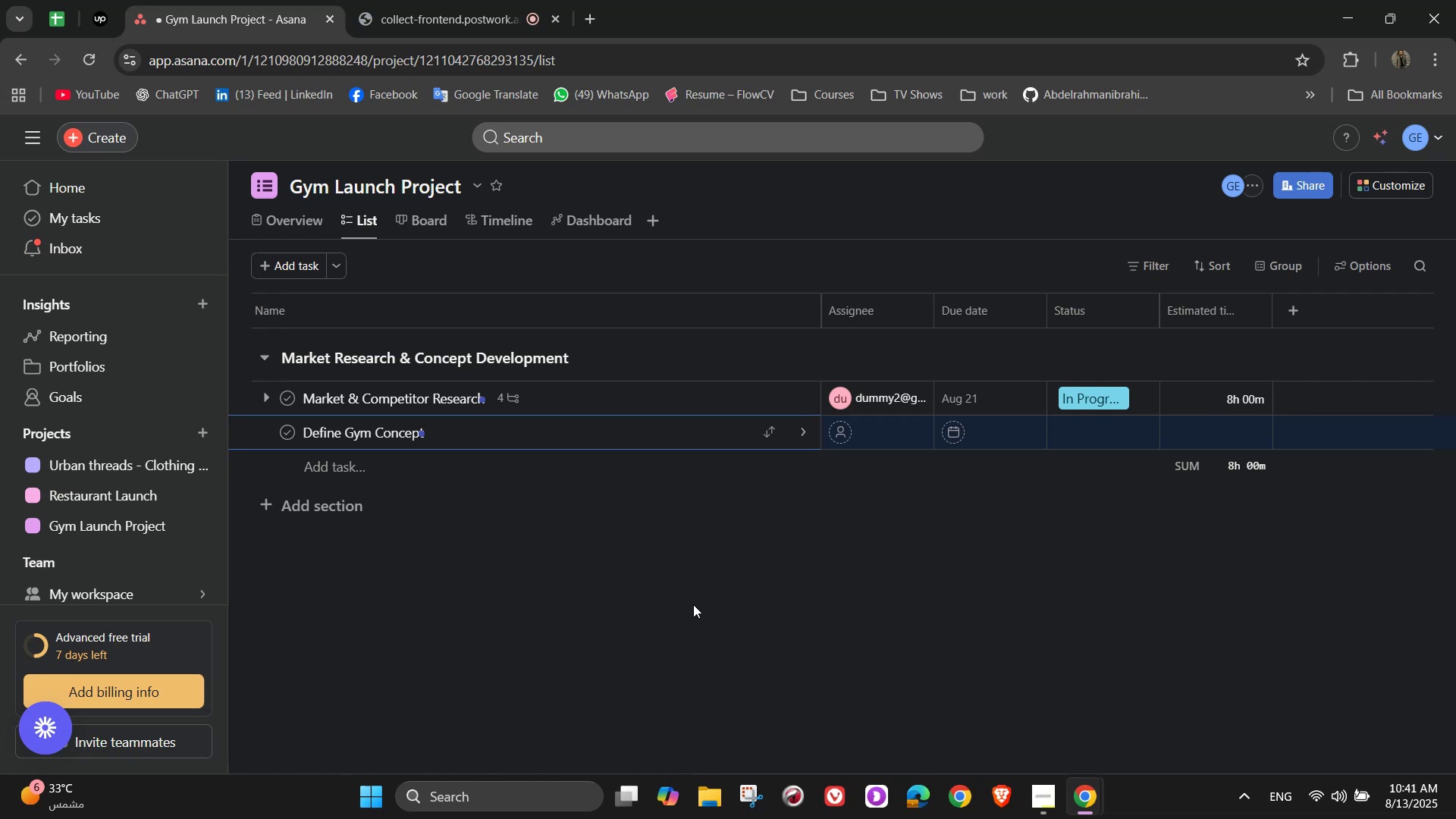 
mouse_move([1128, 433])
 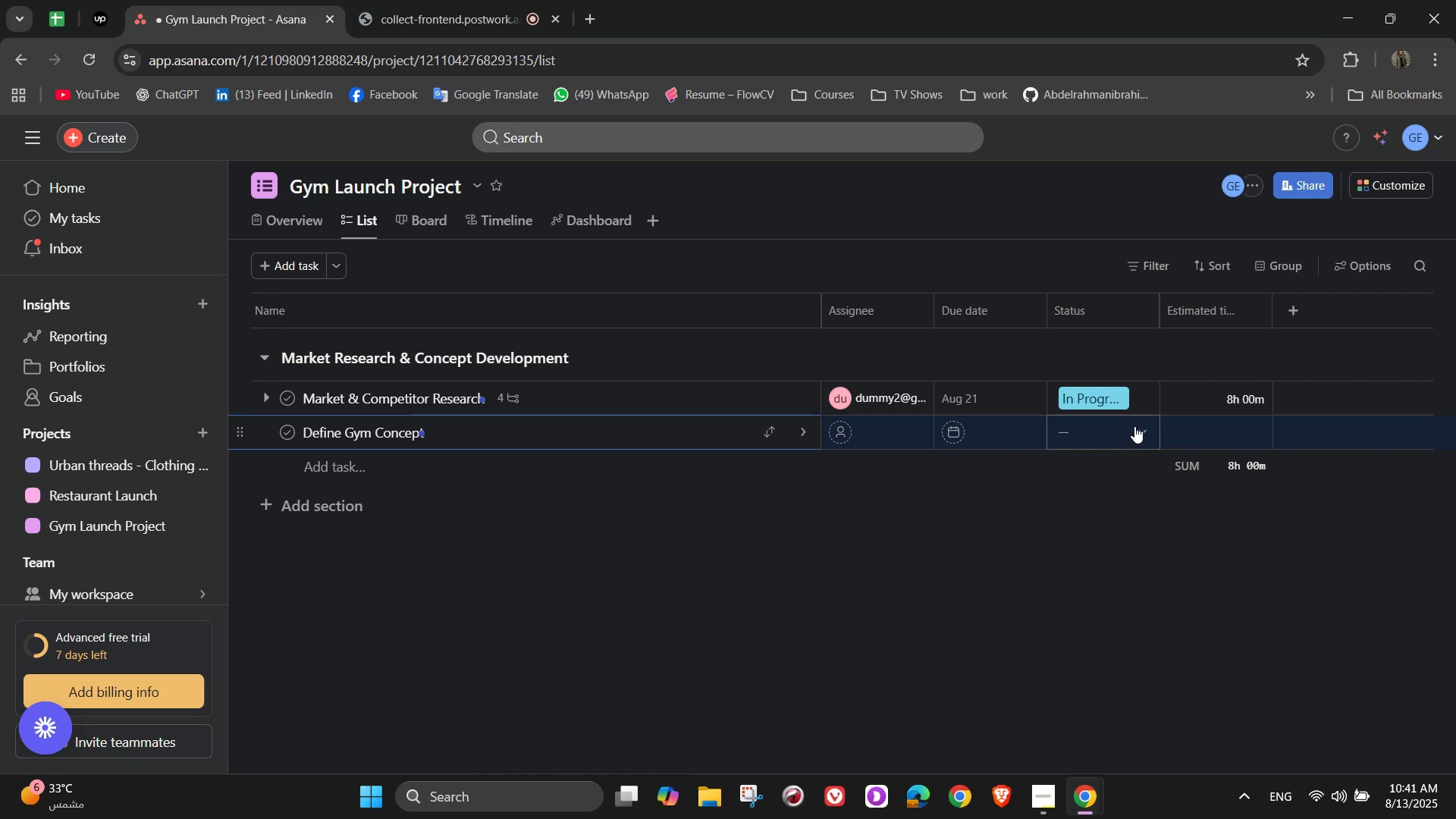 
left_click([1134, 426])
 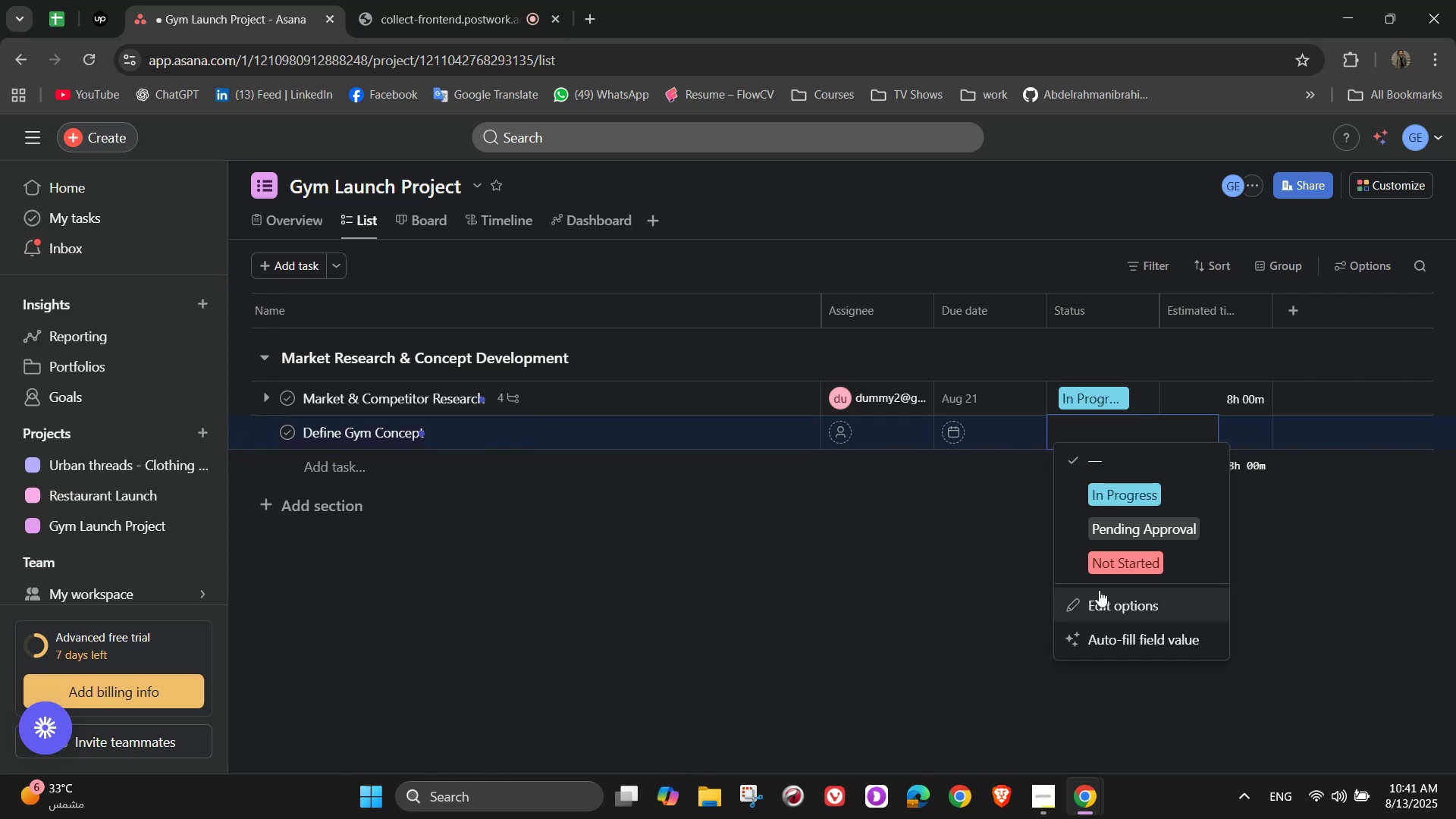 
left_click([1110, 570])
 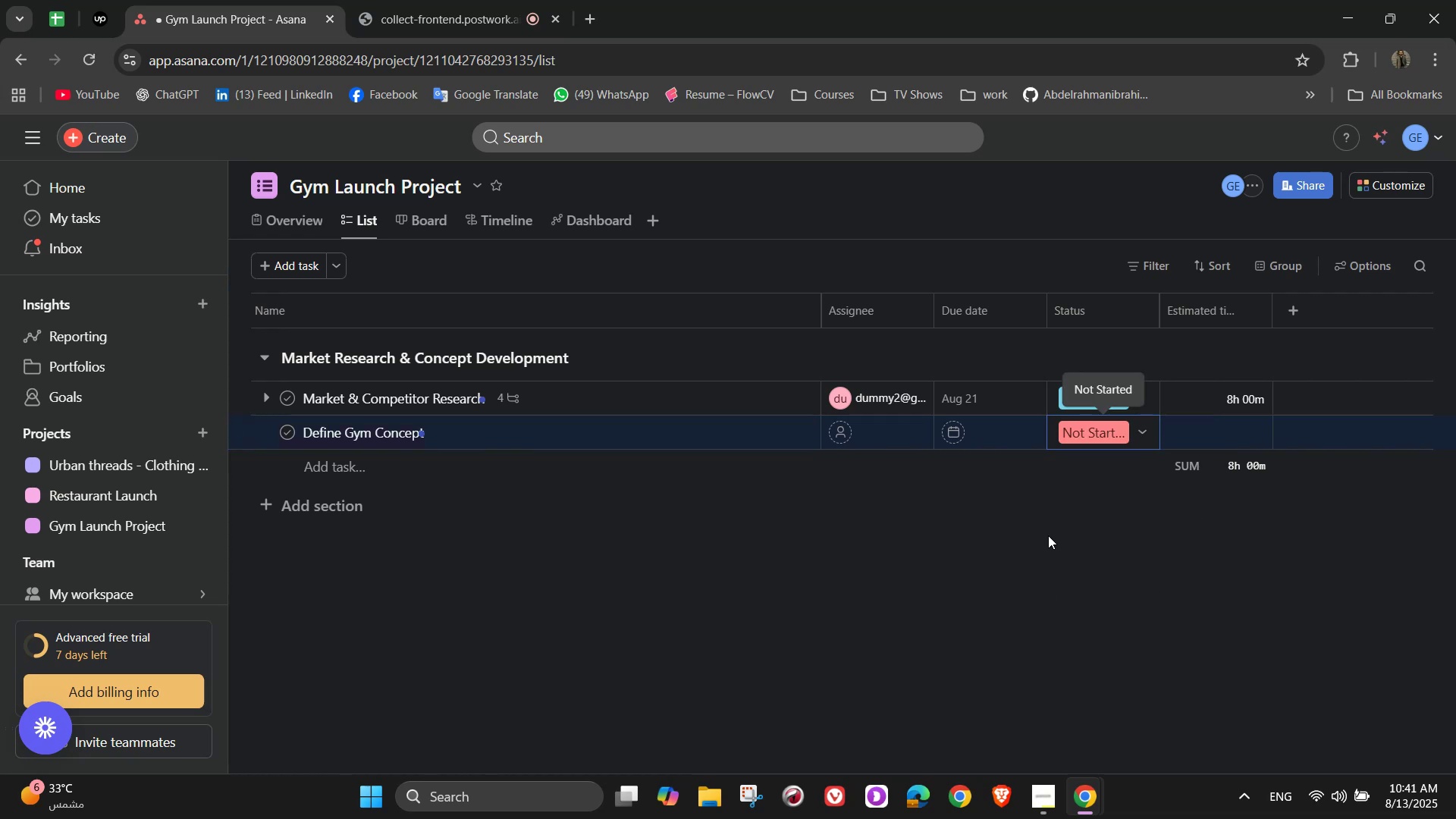 
wait(9.54)
 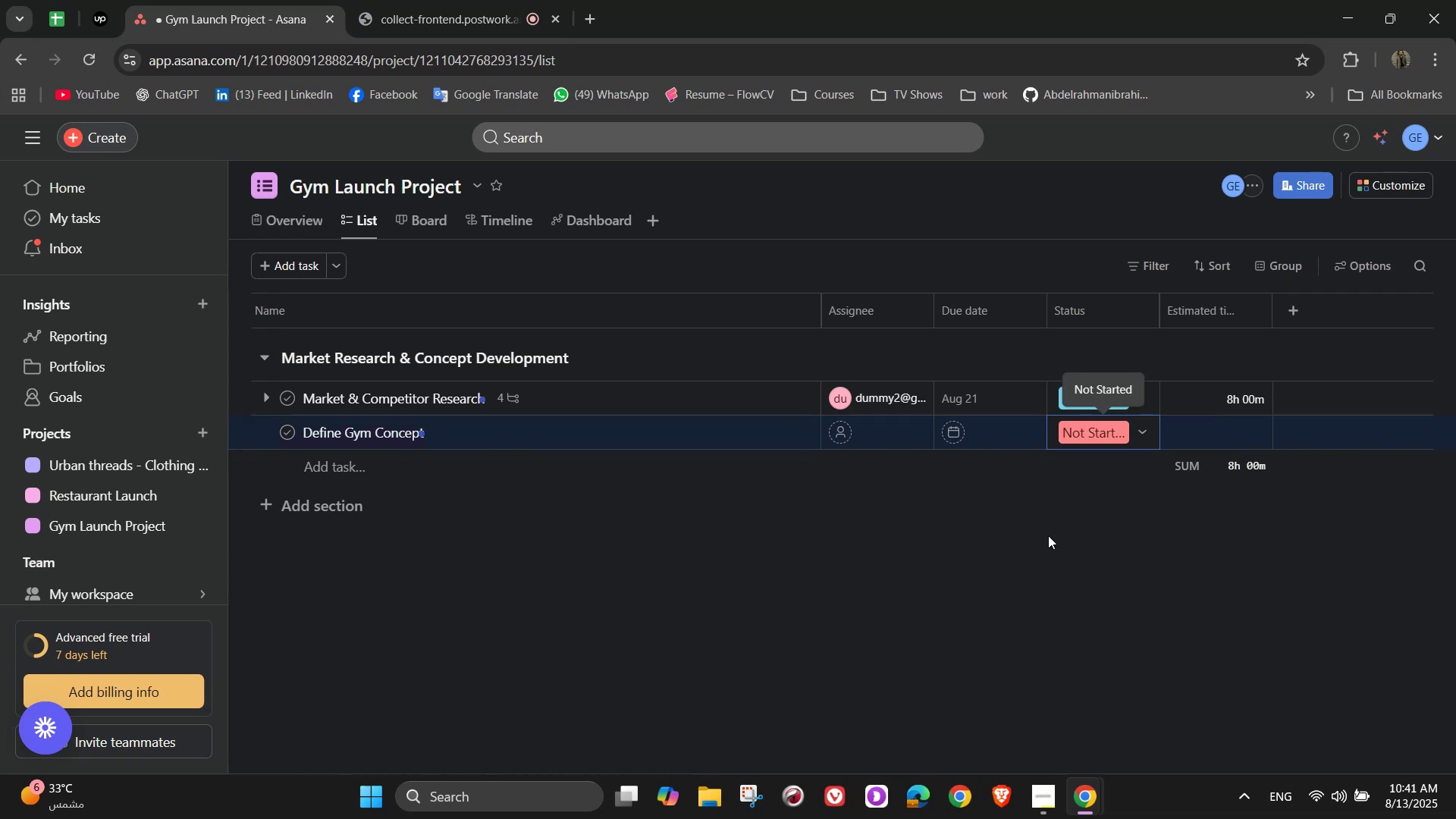 
mouse_move([865, 420])
 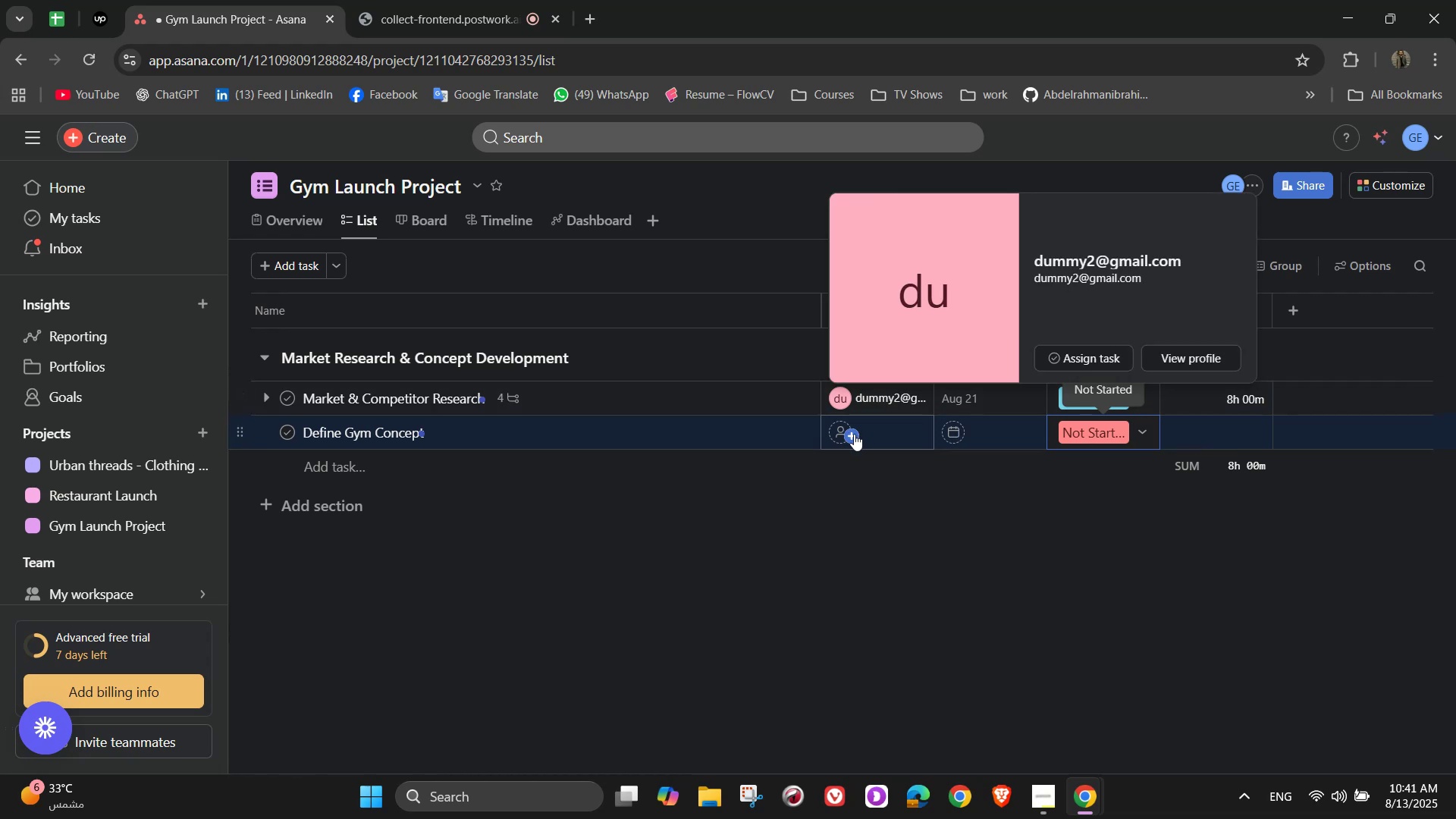 
left_click([852, 434])
 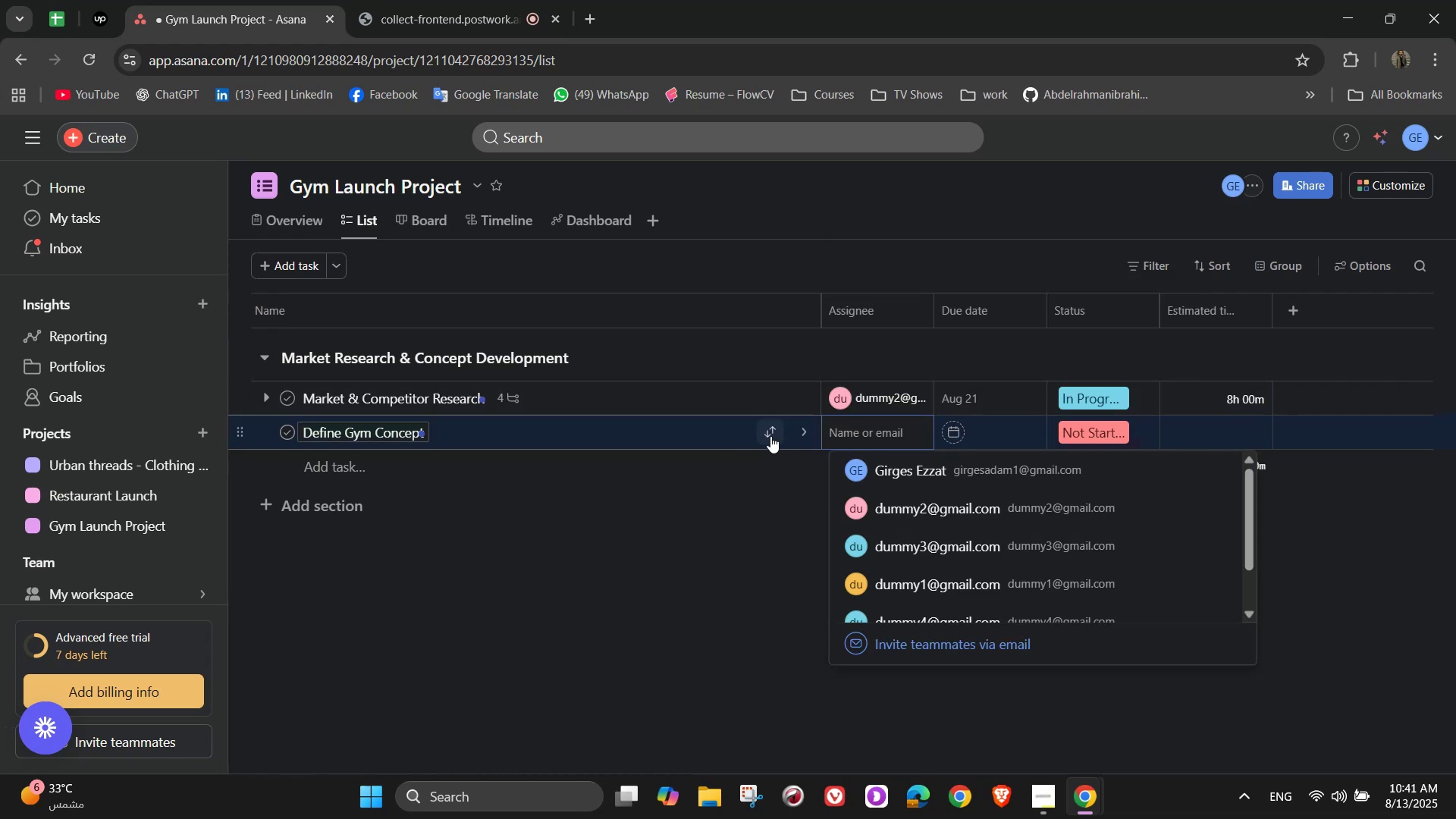 
left_click([802, 432])
 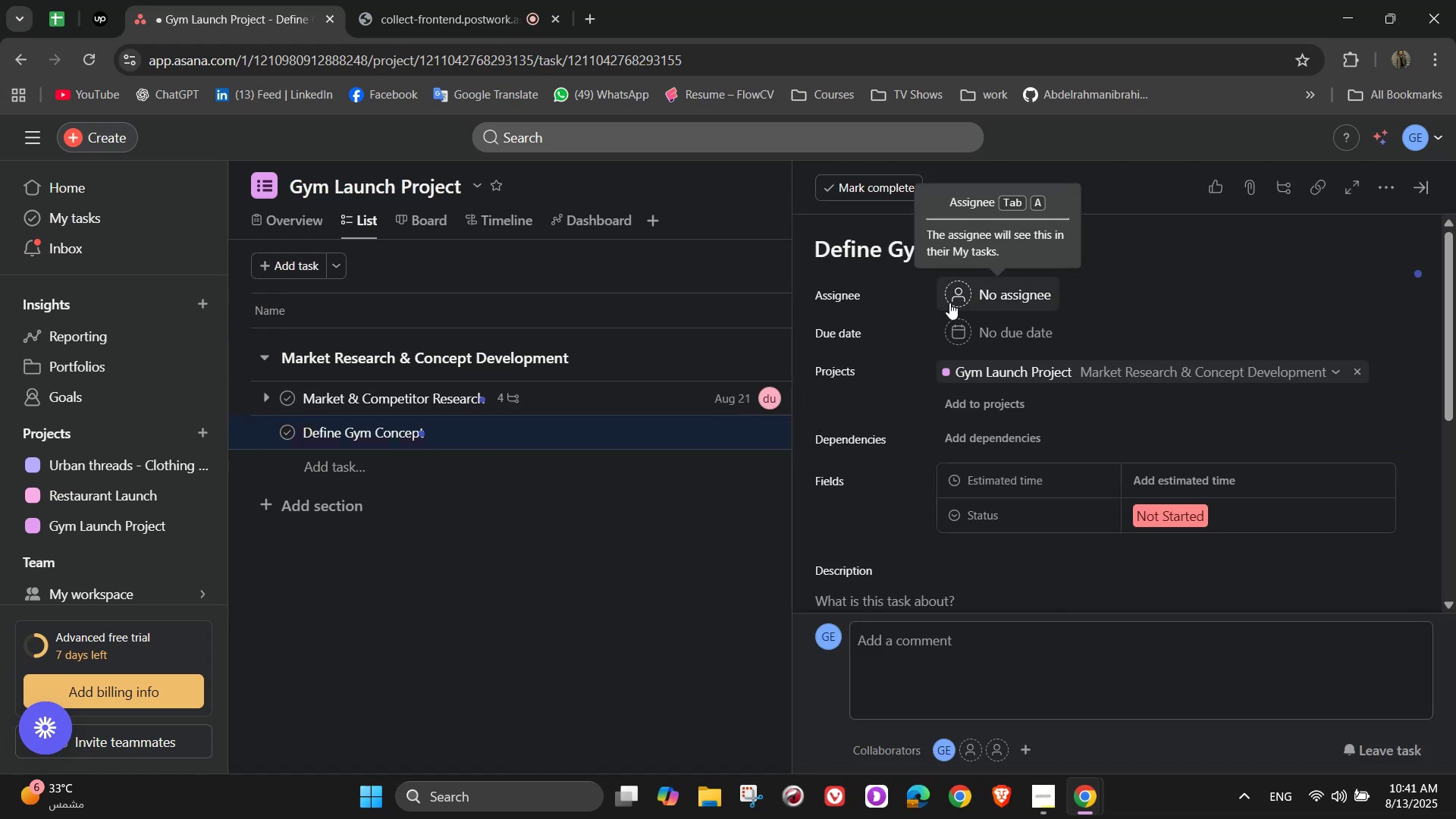 
left_click([949, 303])
 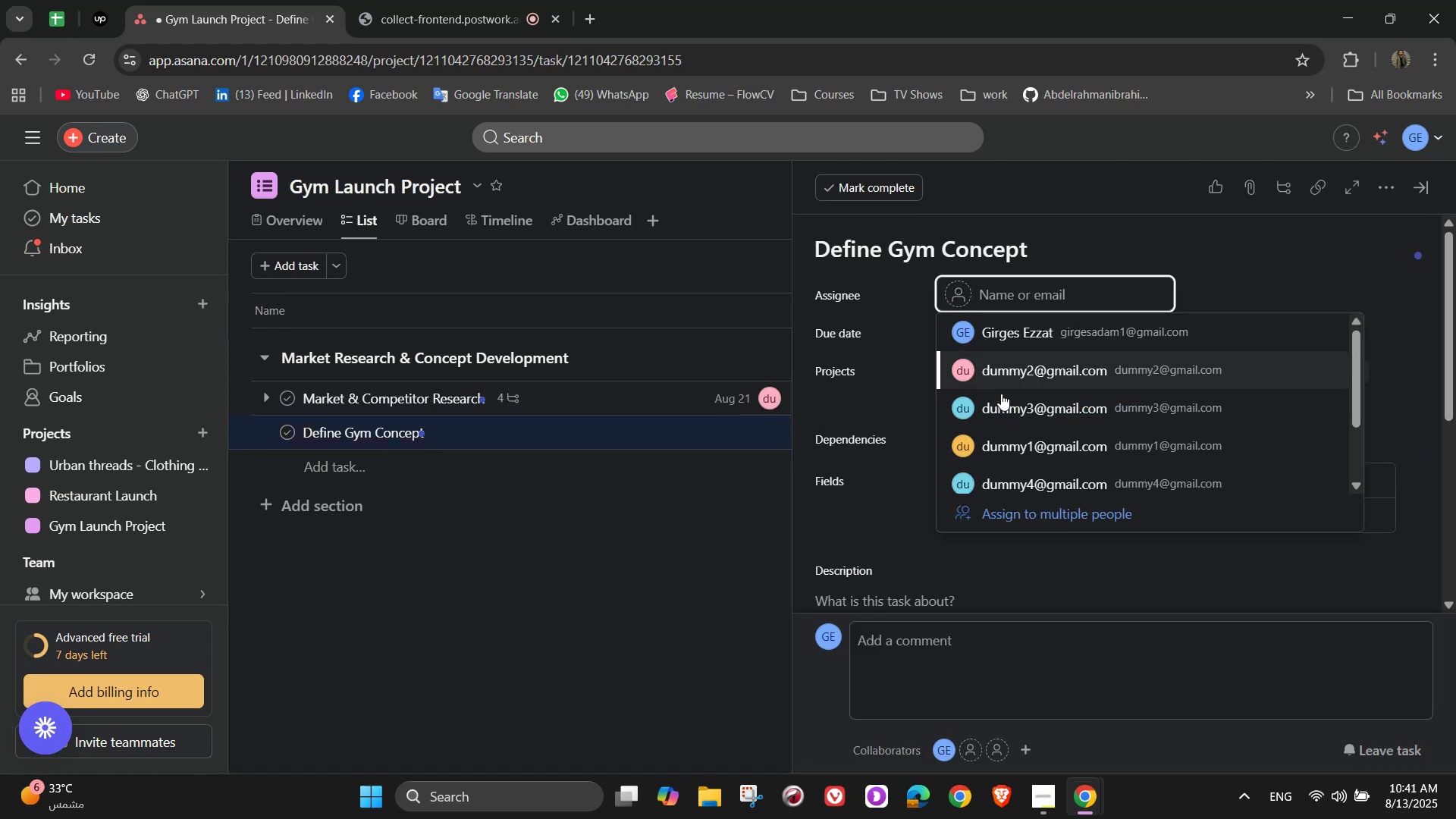 
left_click([1012, 415])
 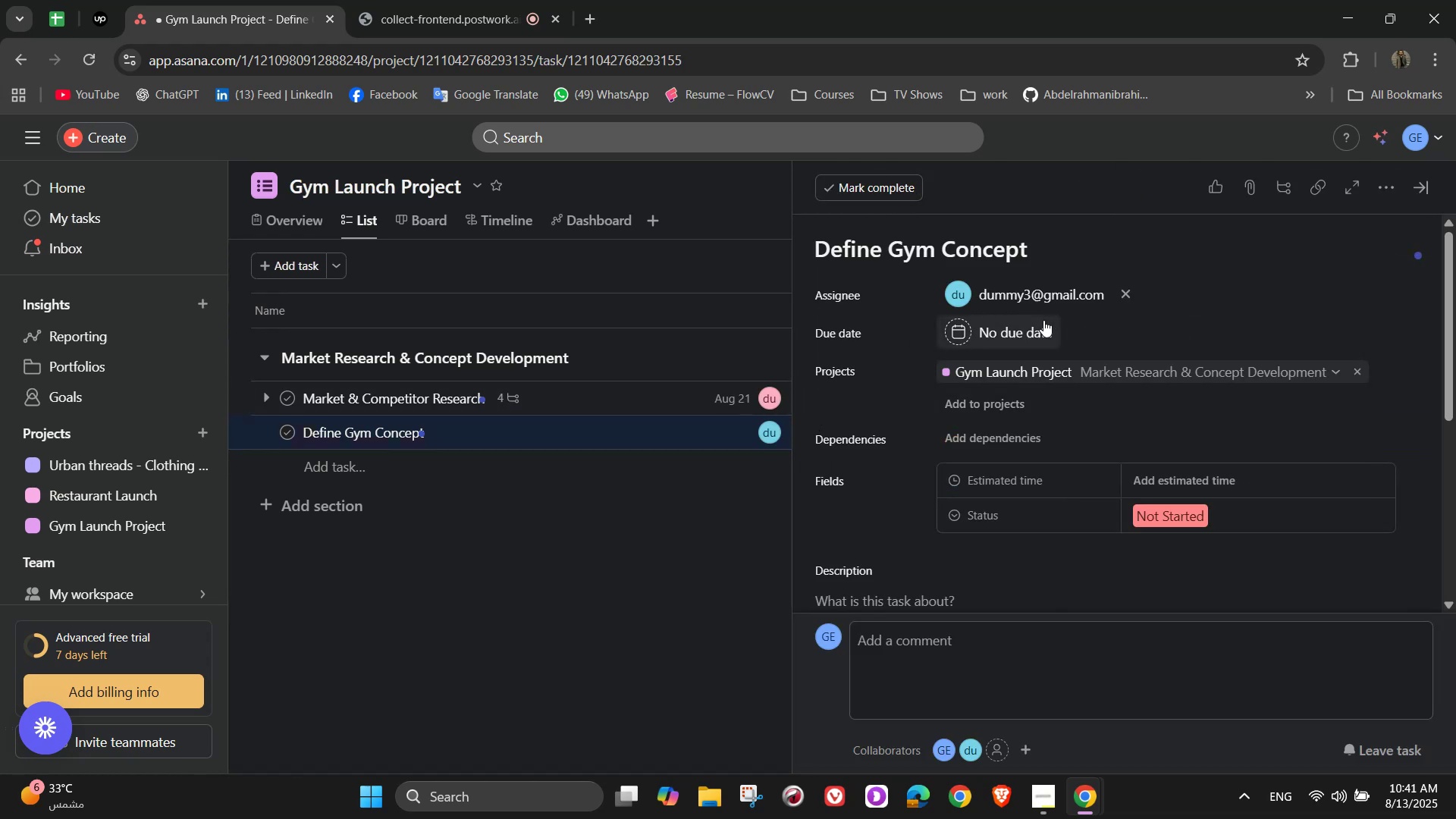 
left_click([1043, 320])
 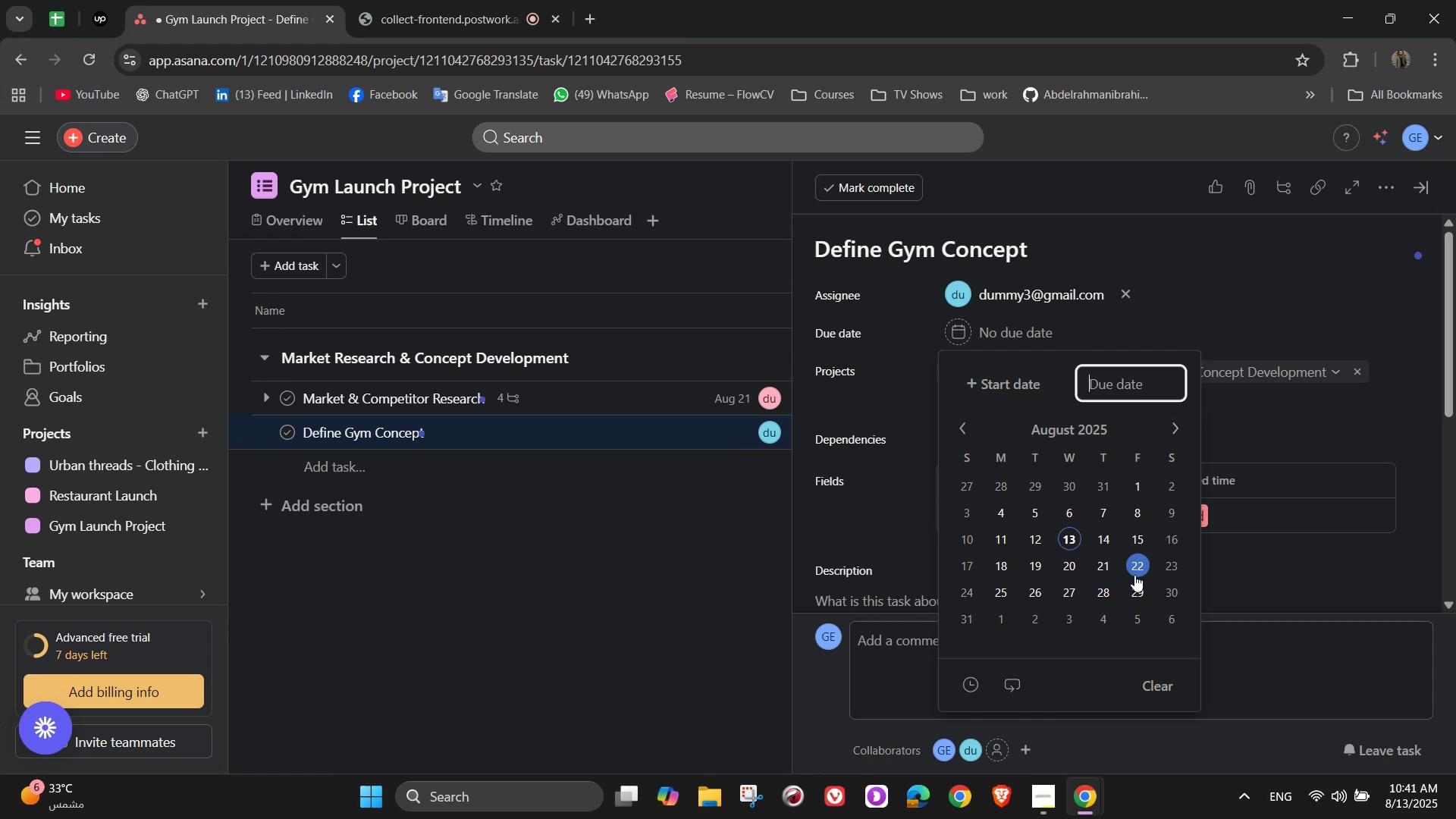 
left_click([1082, 587])
 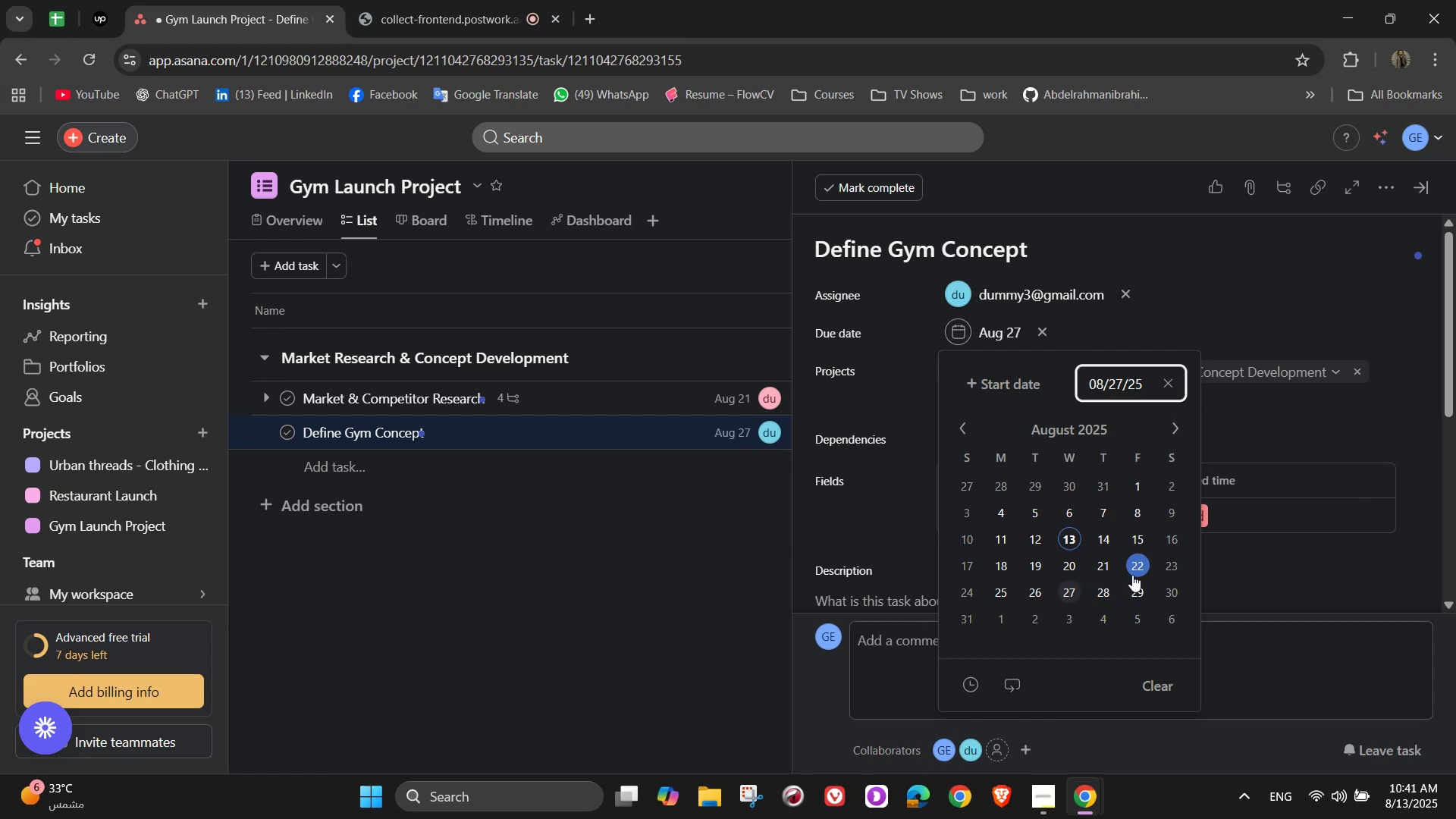 
left_click([1104, 589])
 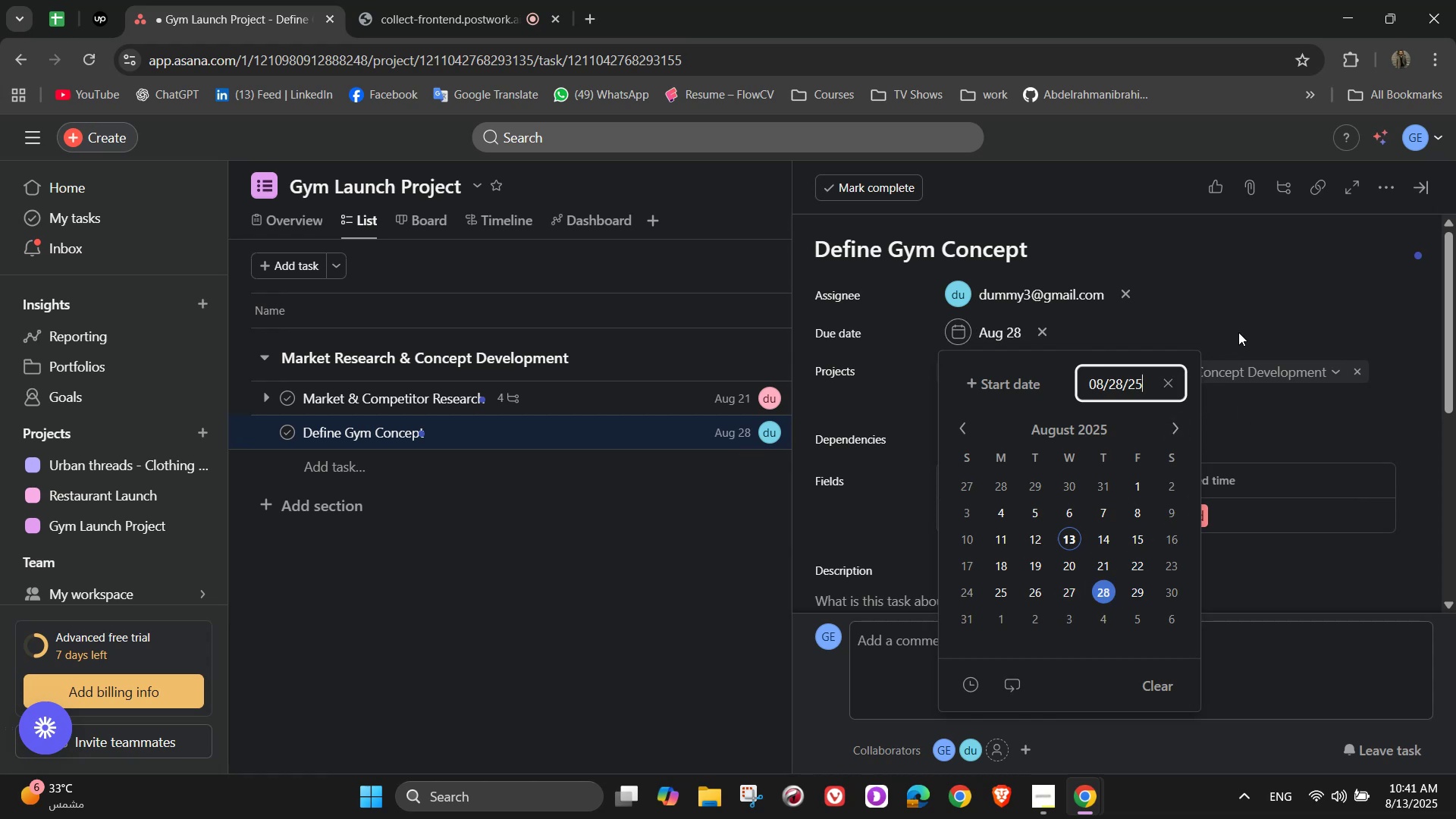 
left_click([1255, 314])
 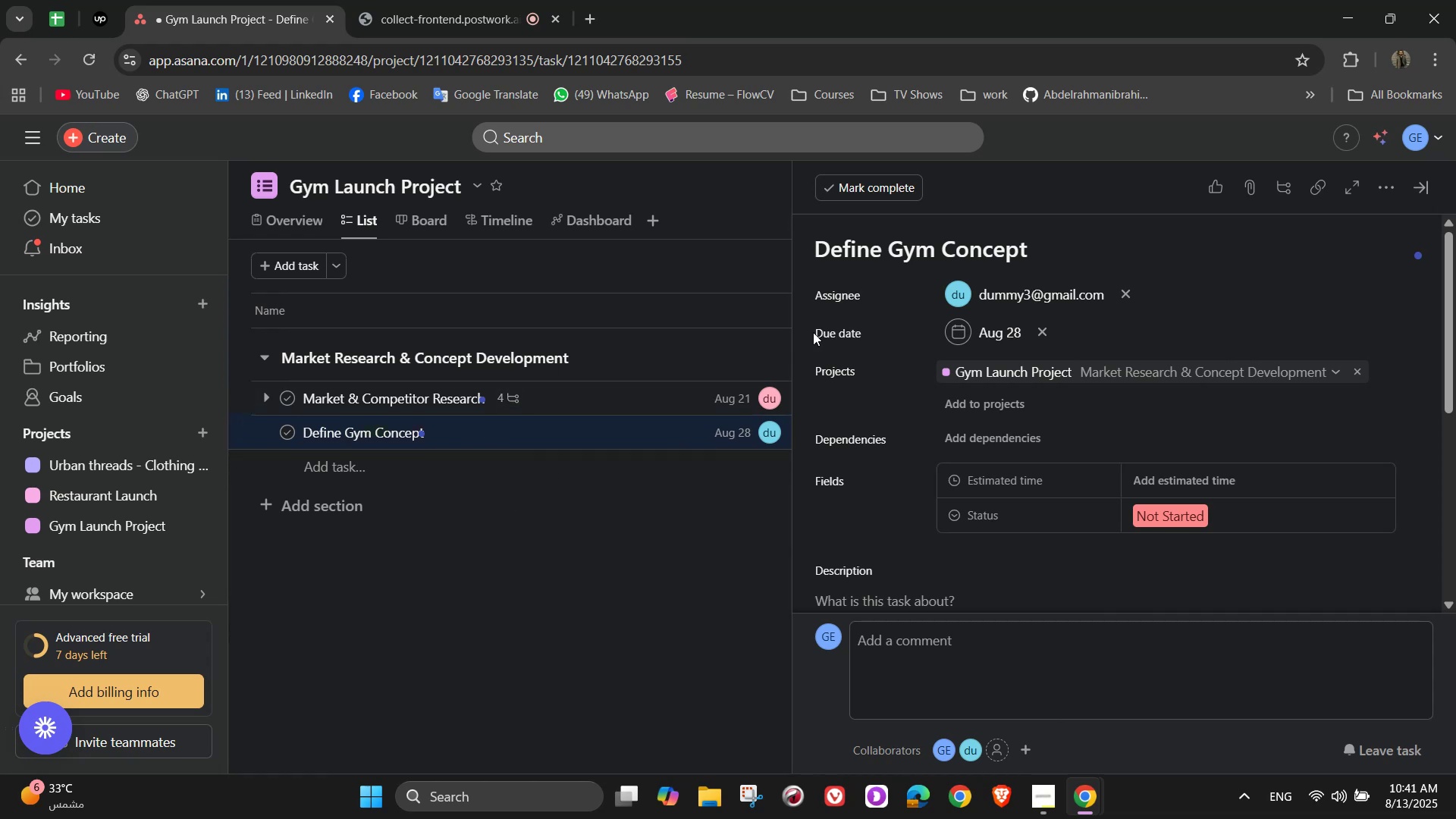 
wait(12.66)
 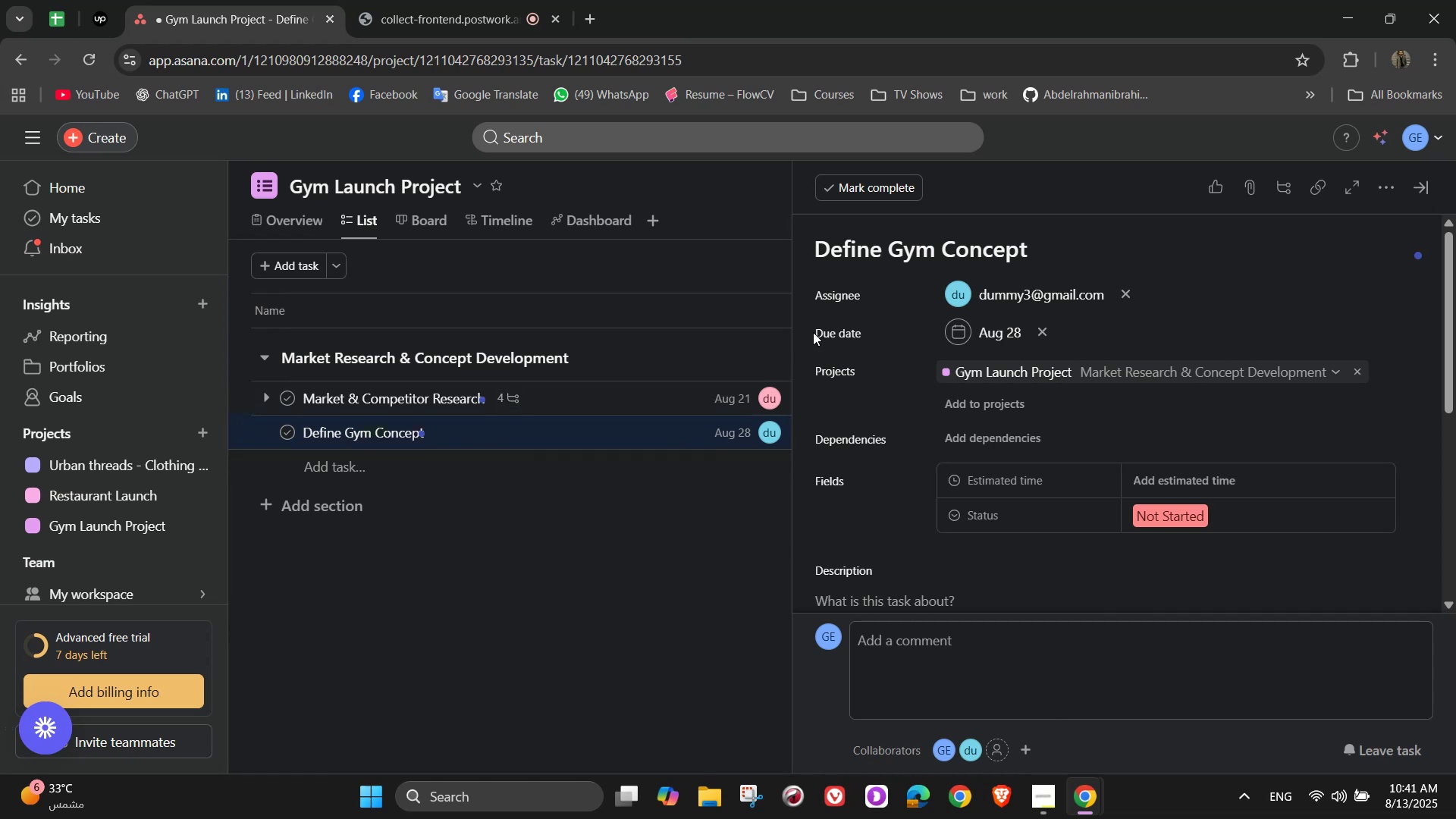 
left_click([1389, 195])
 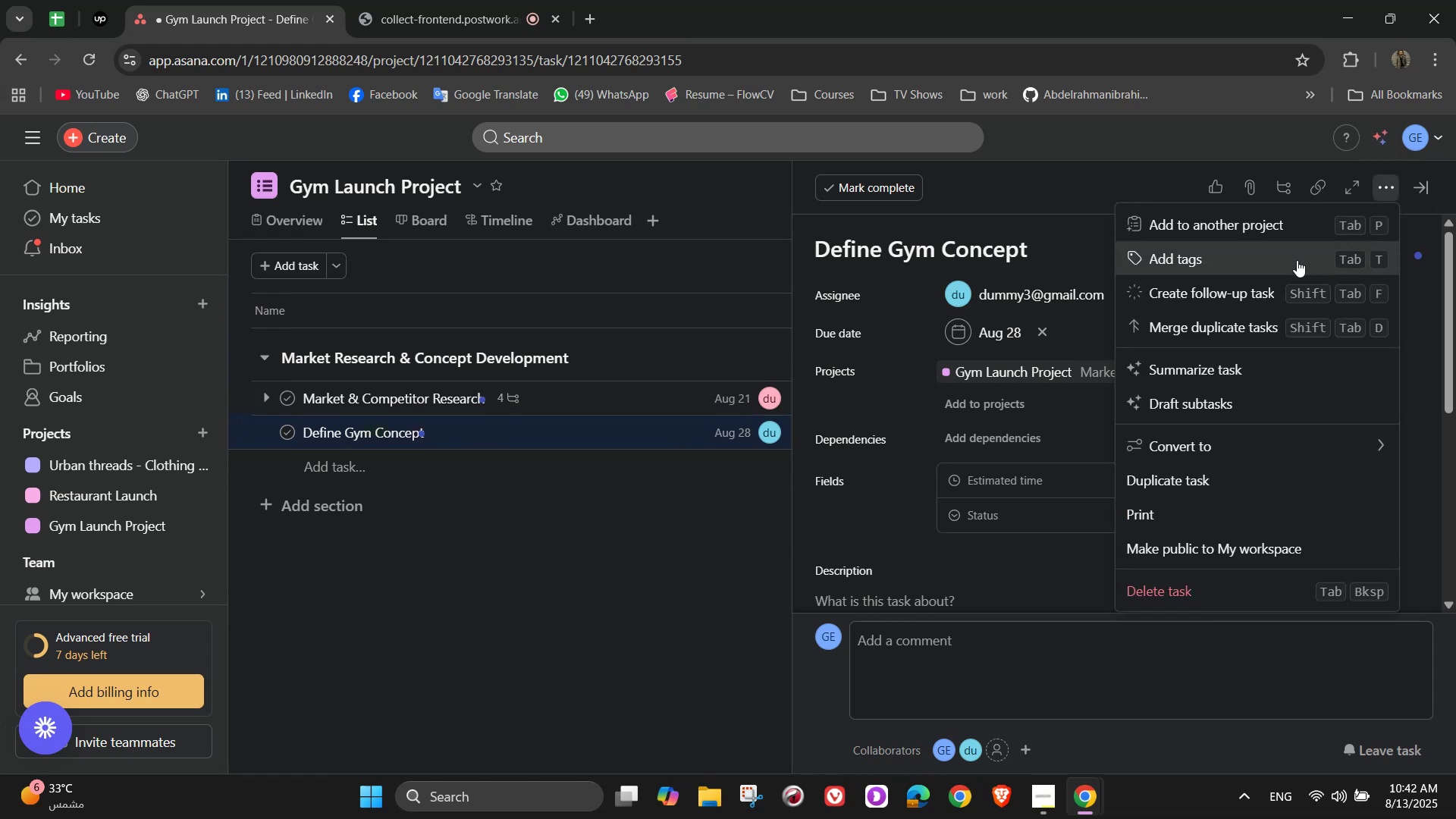 
left_click([1297, 260])
 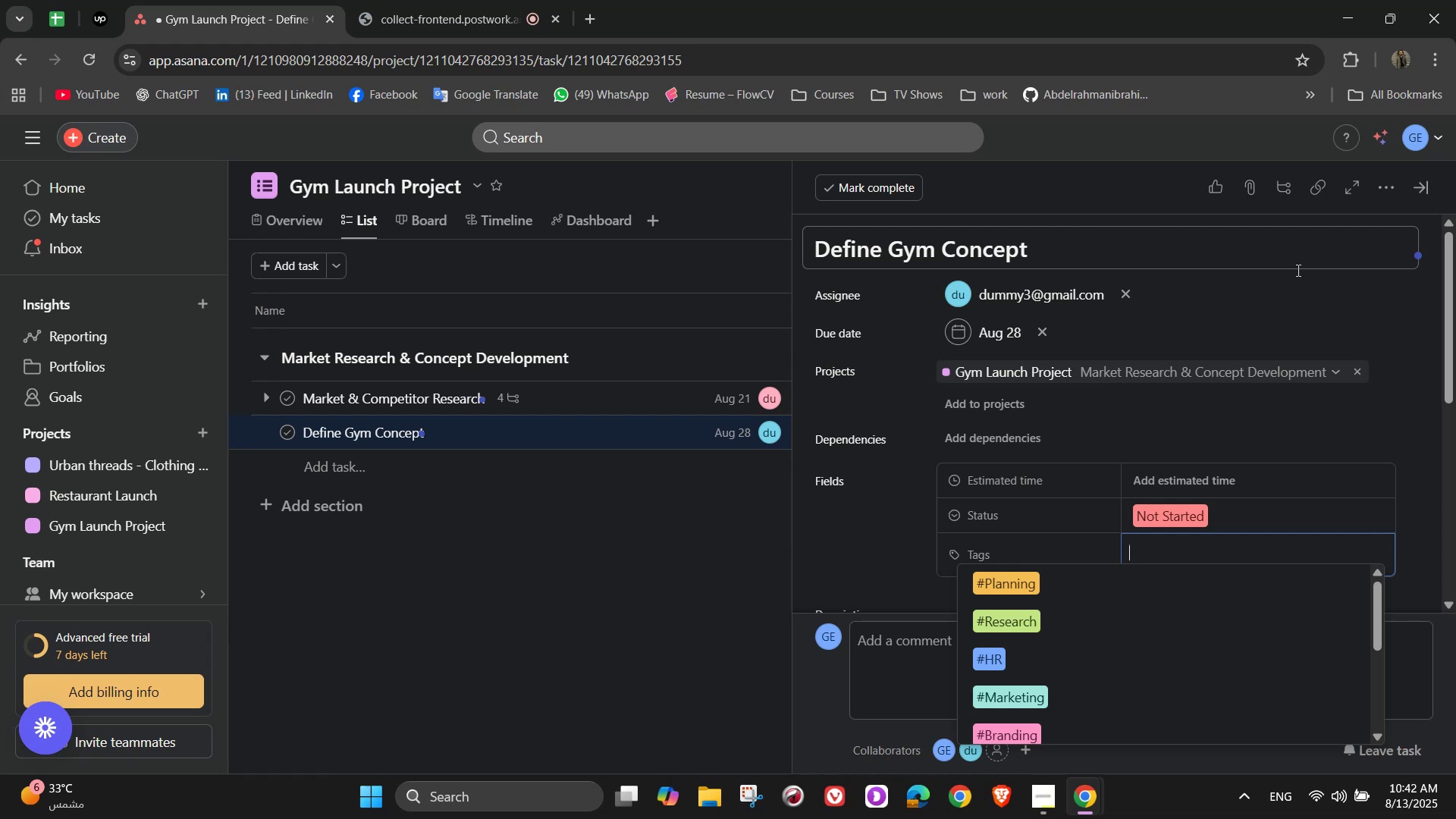 
wait(5.97)
 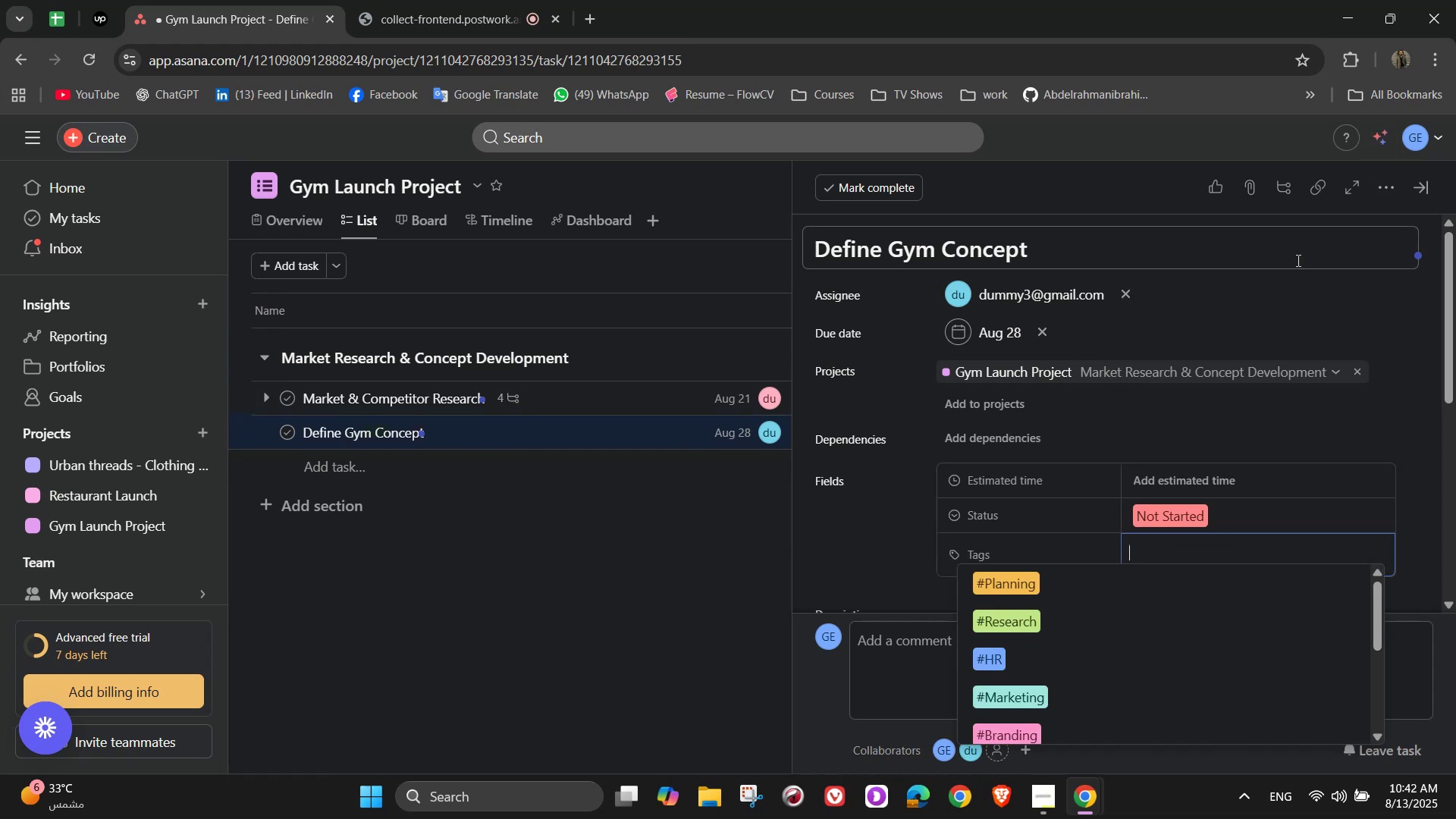 
key(B)
 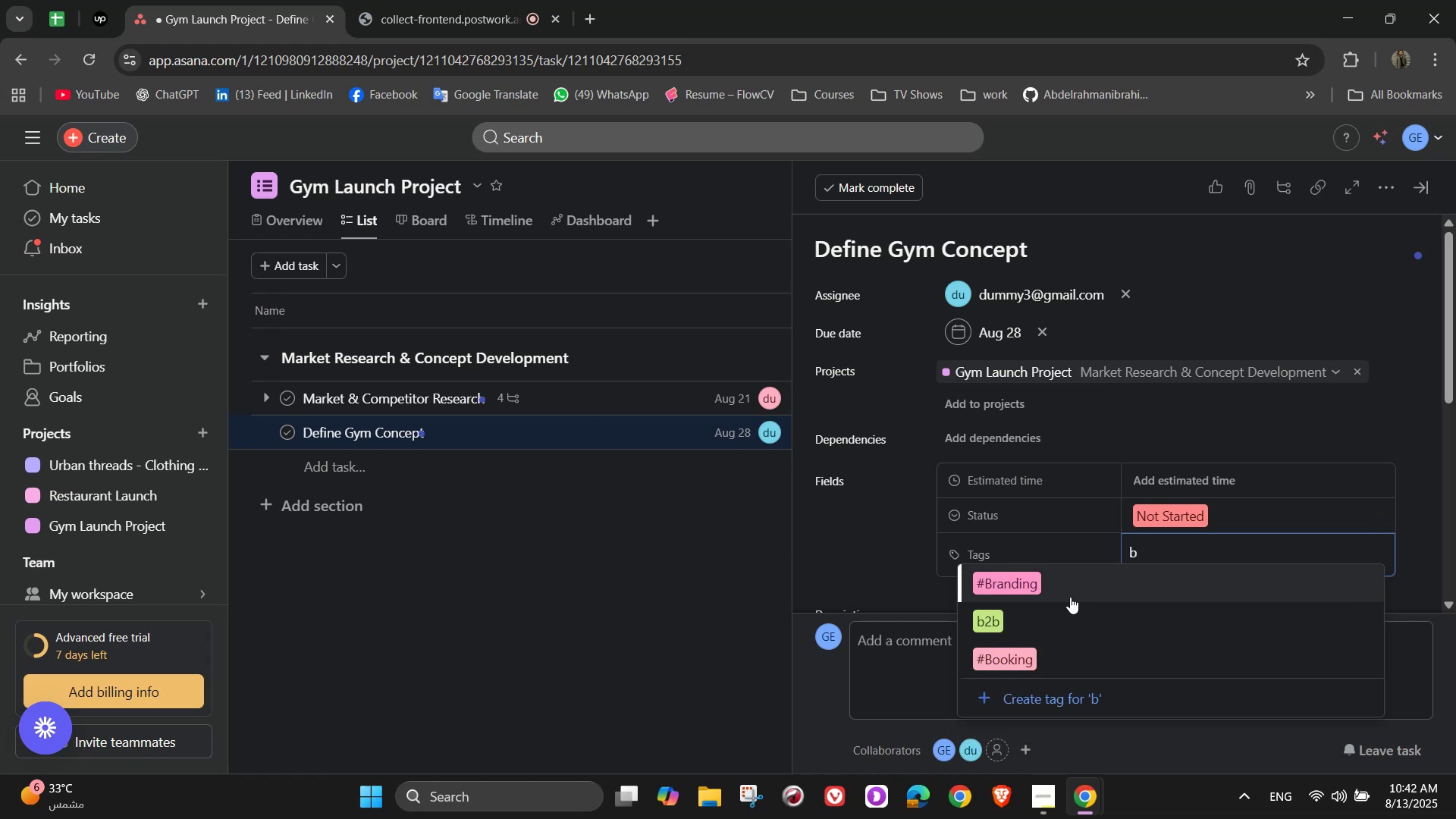 
left_click([1065, 588])
 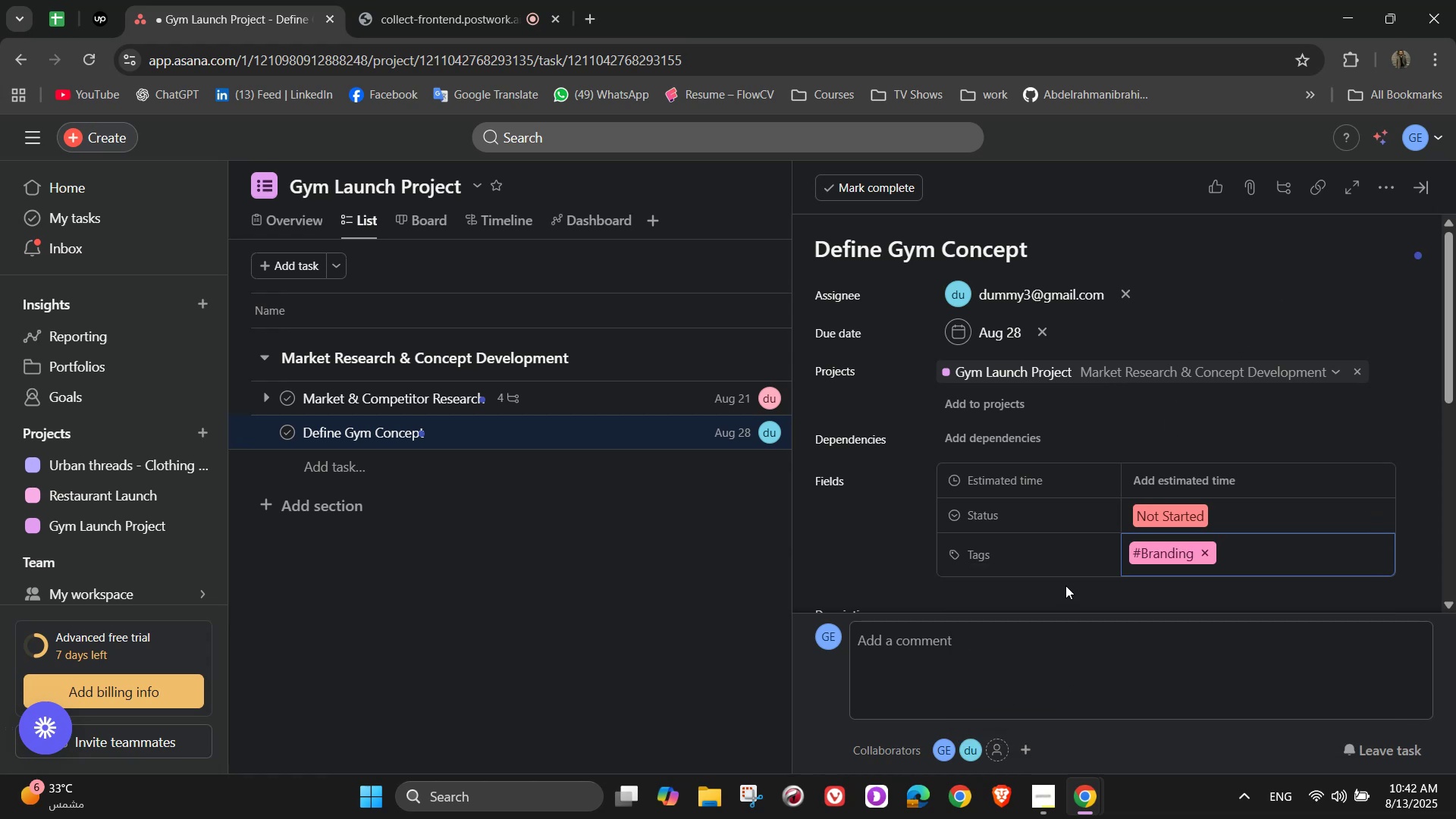 
scroll: coordinate [1067, 585], scroll_direction: down, amount: 4.0
 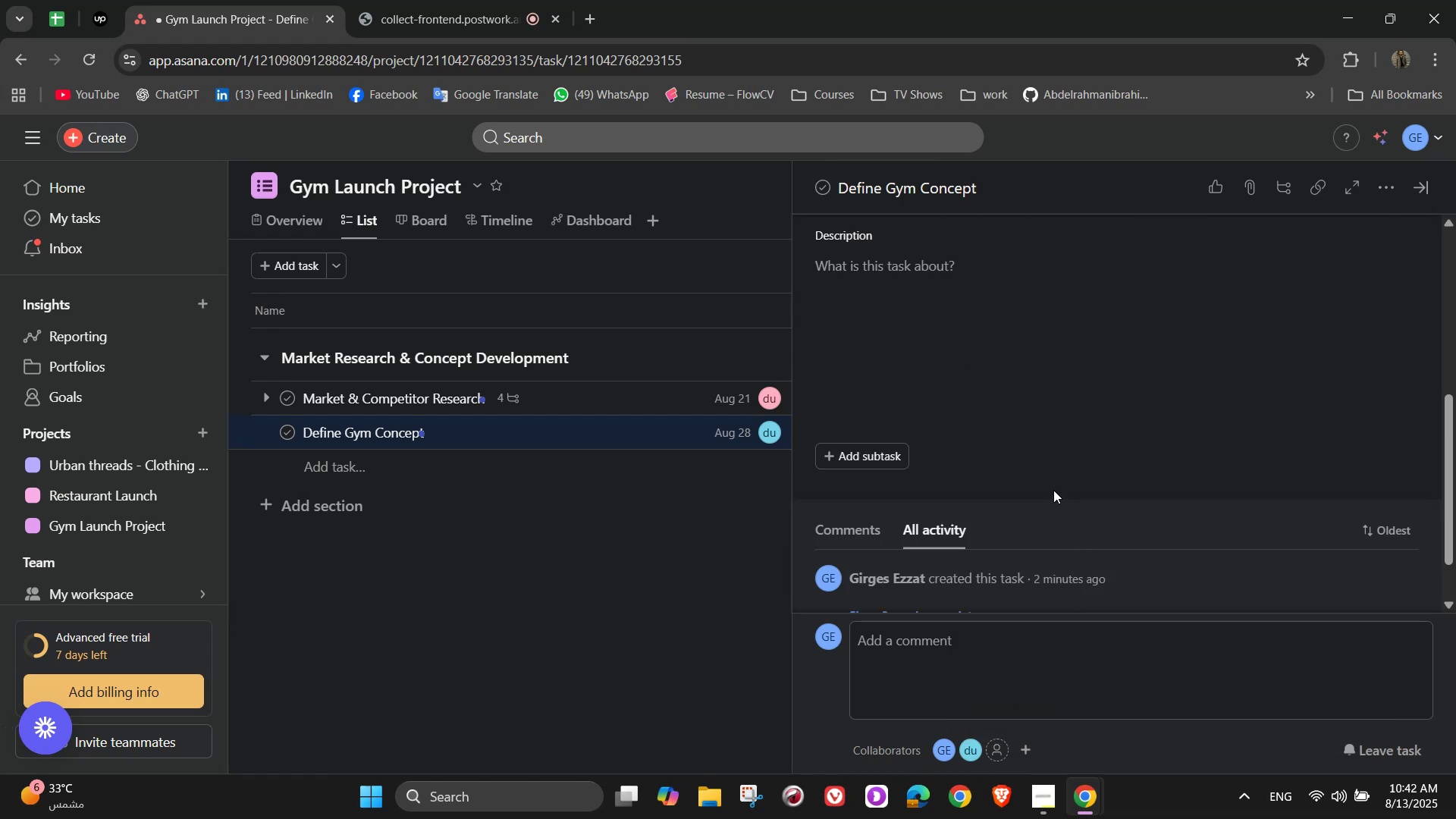 
left_click([1049, 488])
 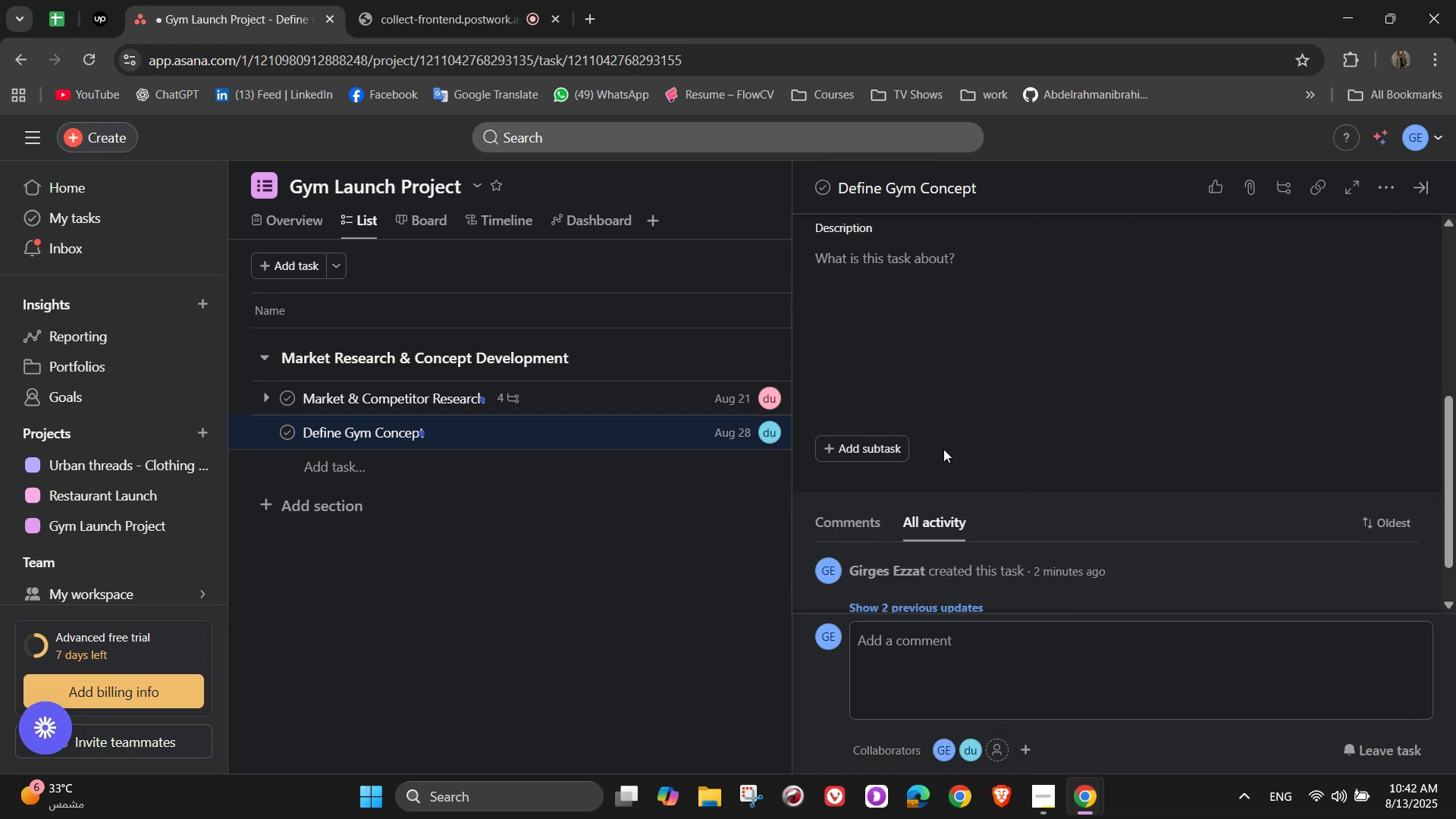 
left_click([912, 438])
 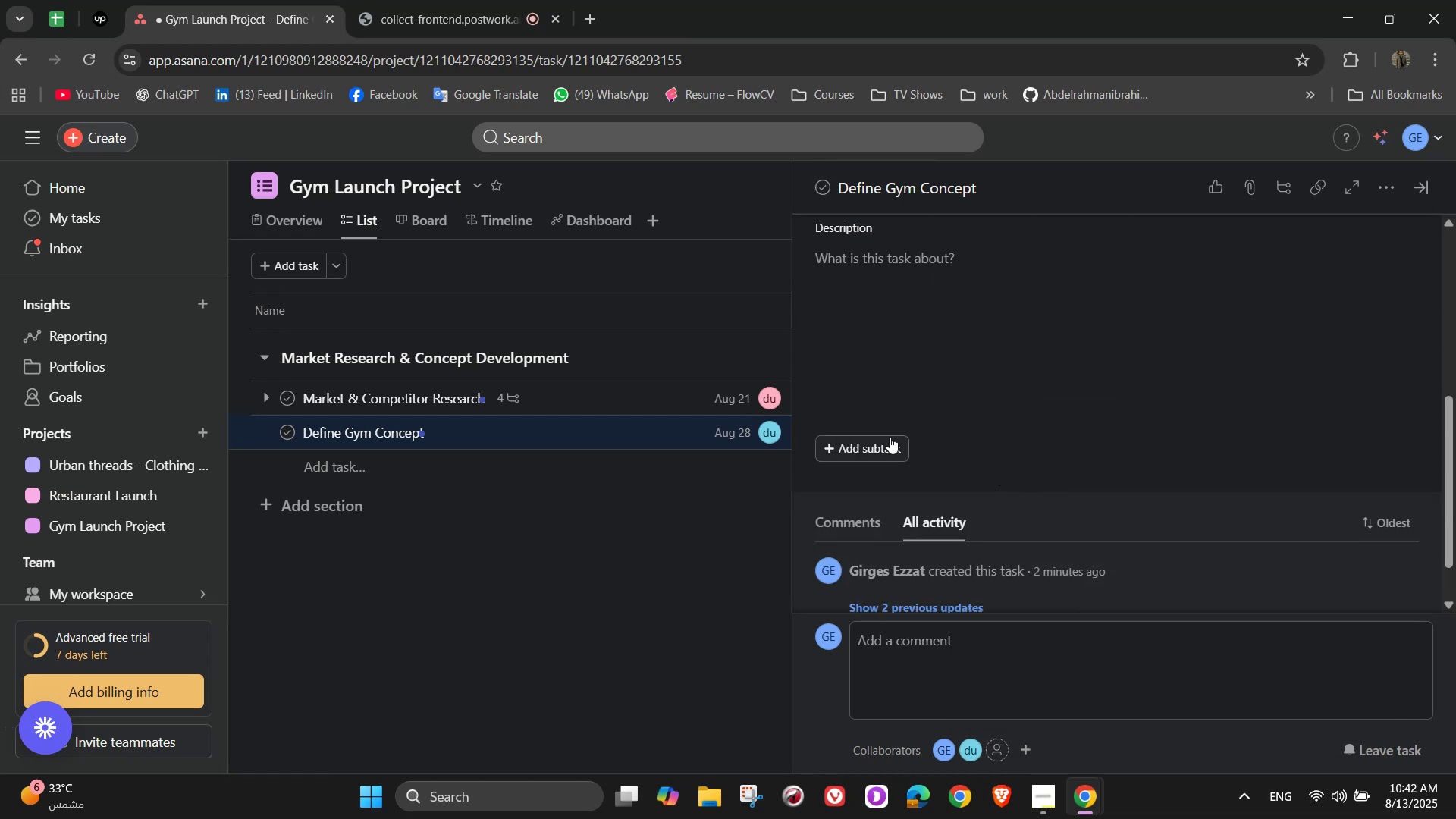 
left_click([875, 452])
 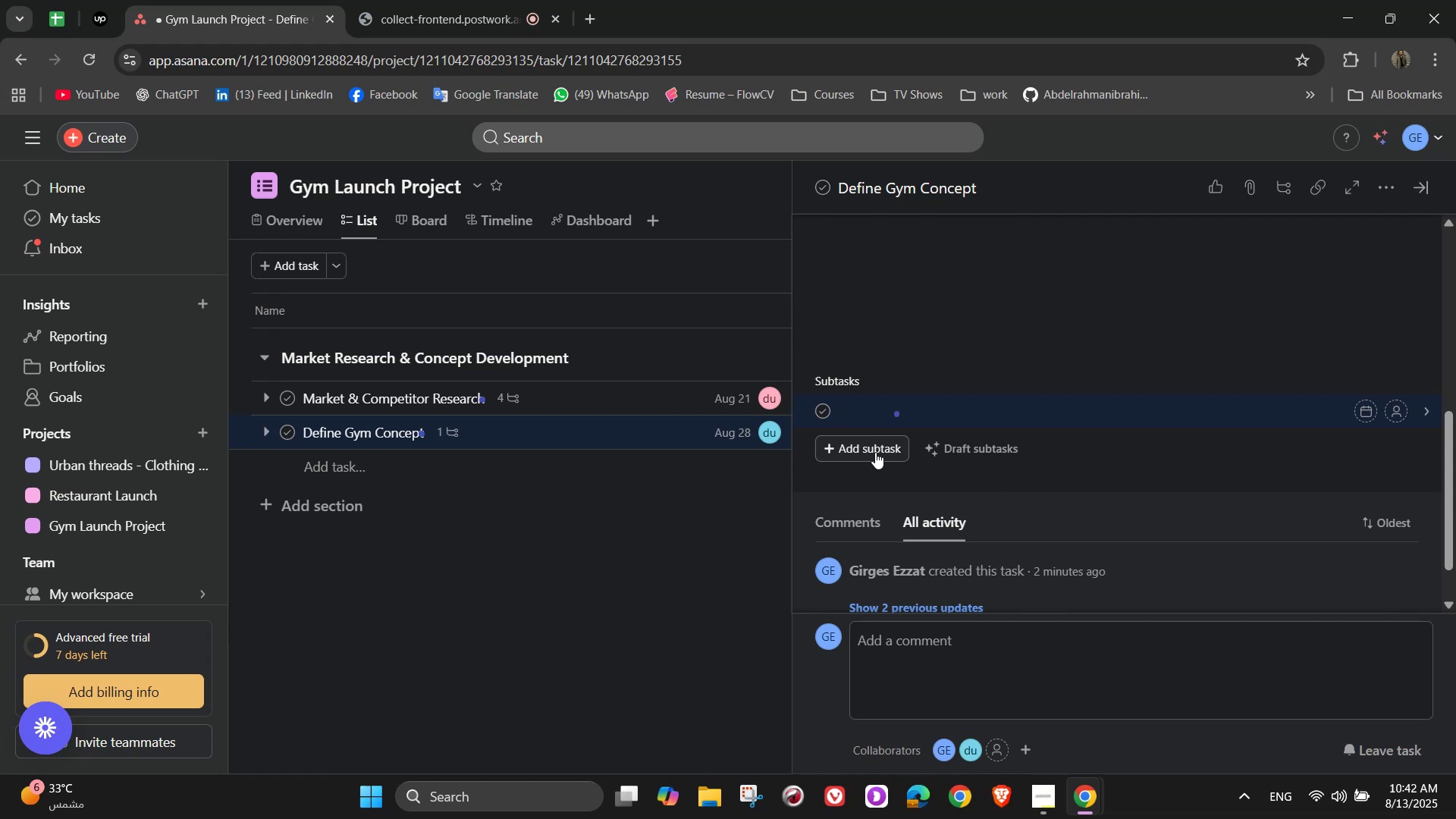 
type(Decide on gym type)
 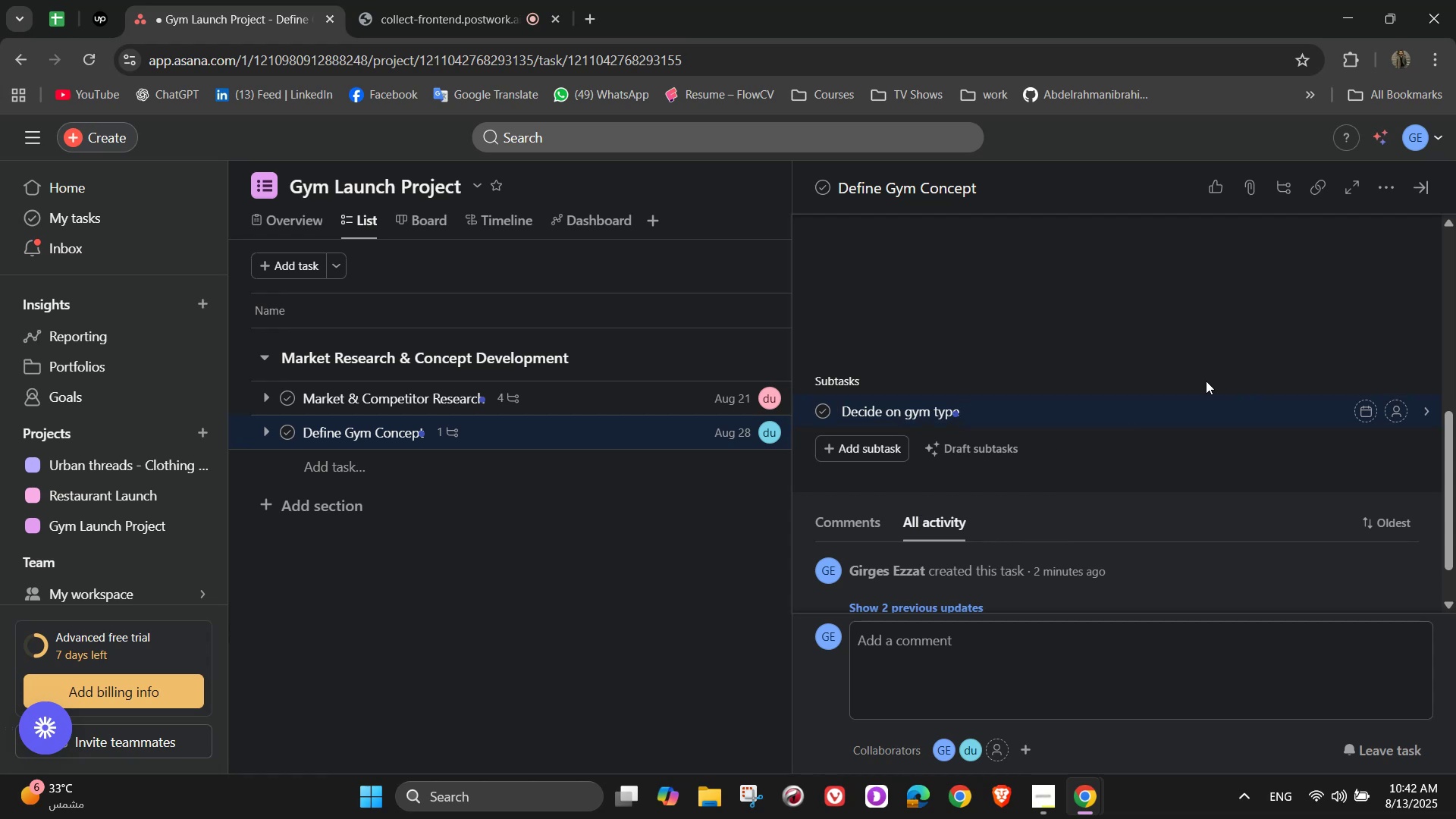 
wait(5.26)
 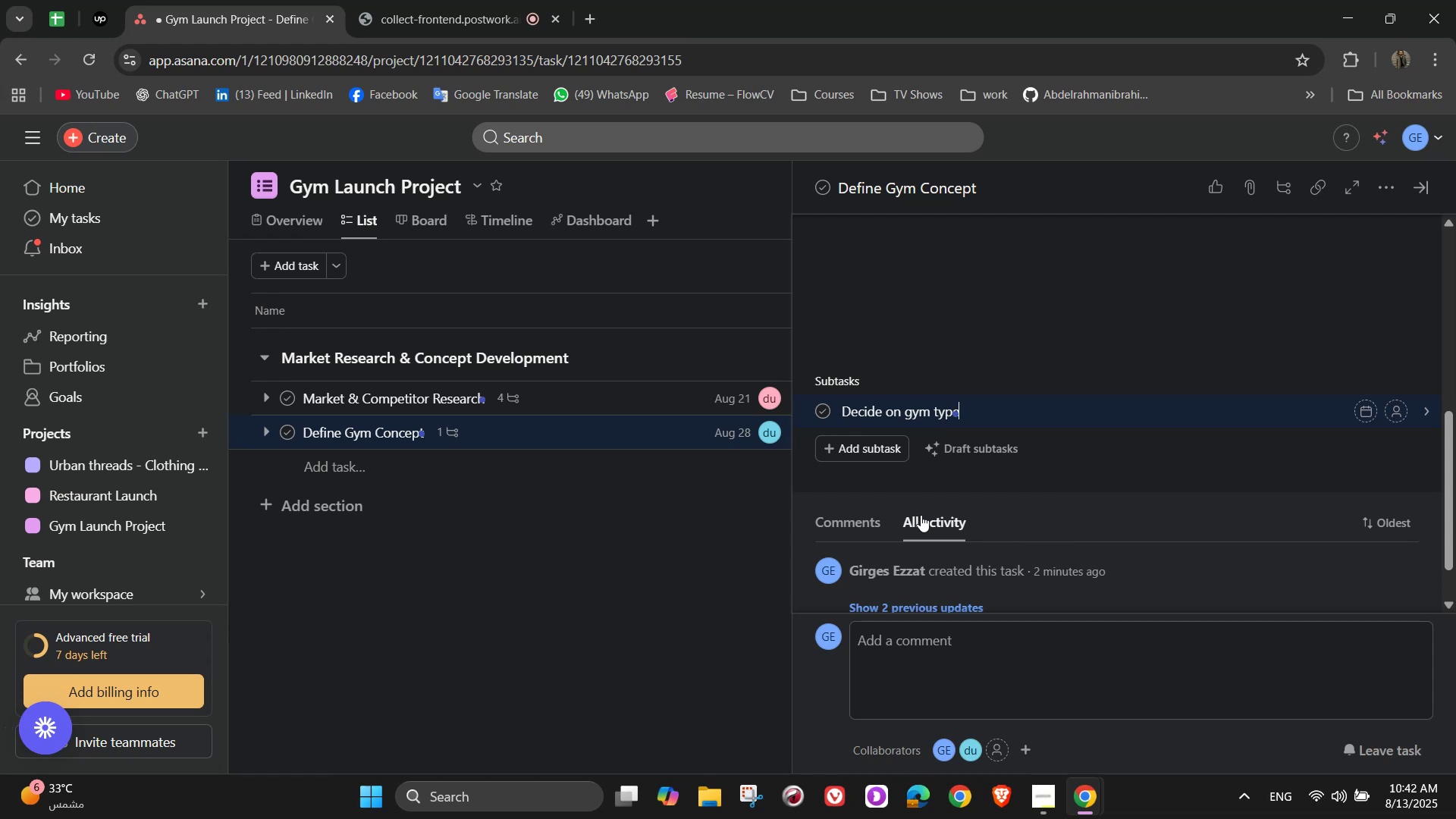 
type( ())
 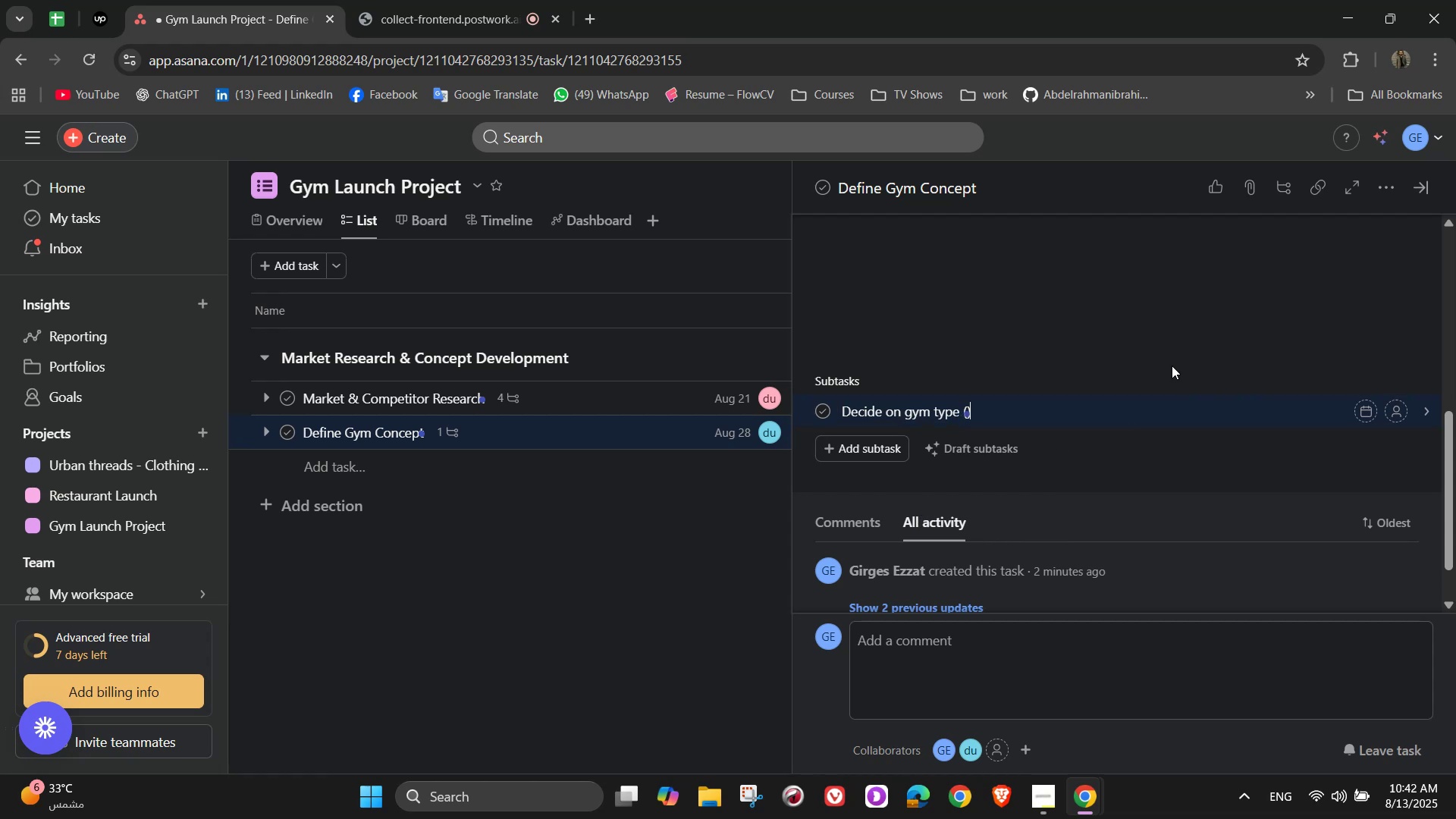 
key(ArrowLeft)
 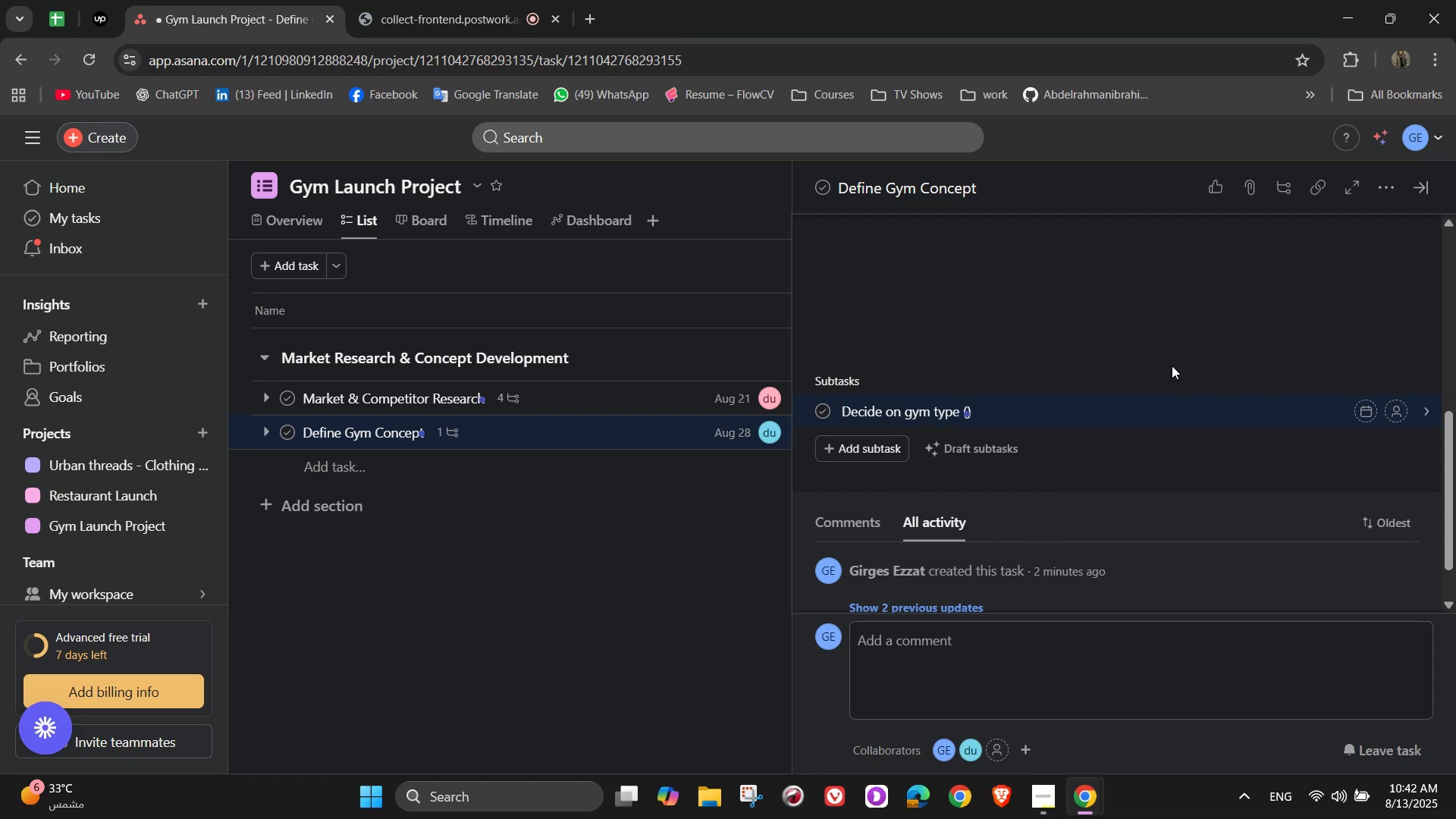 
type(premium)
 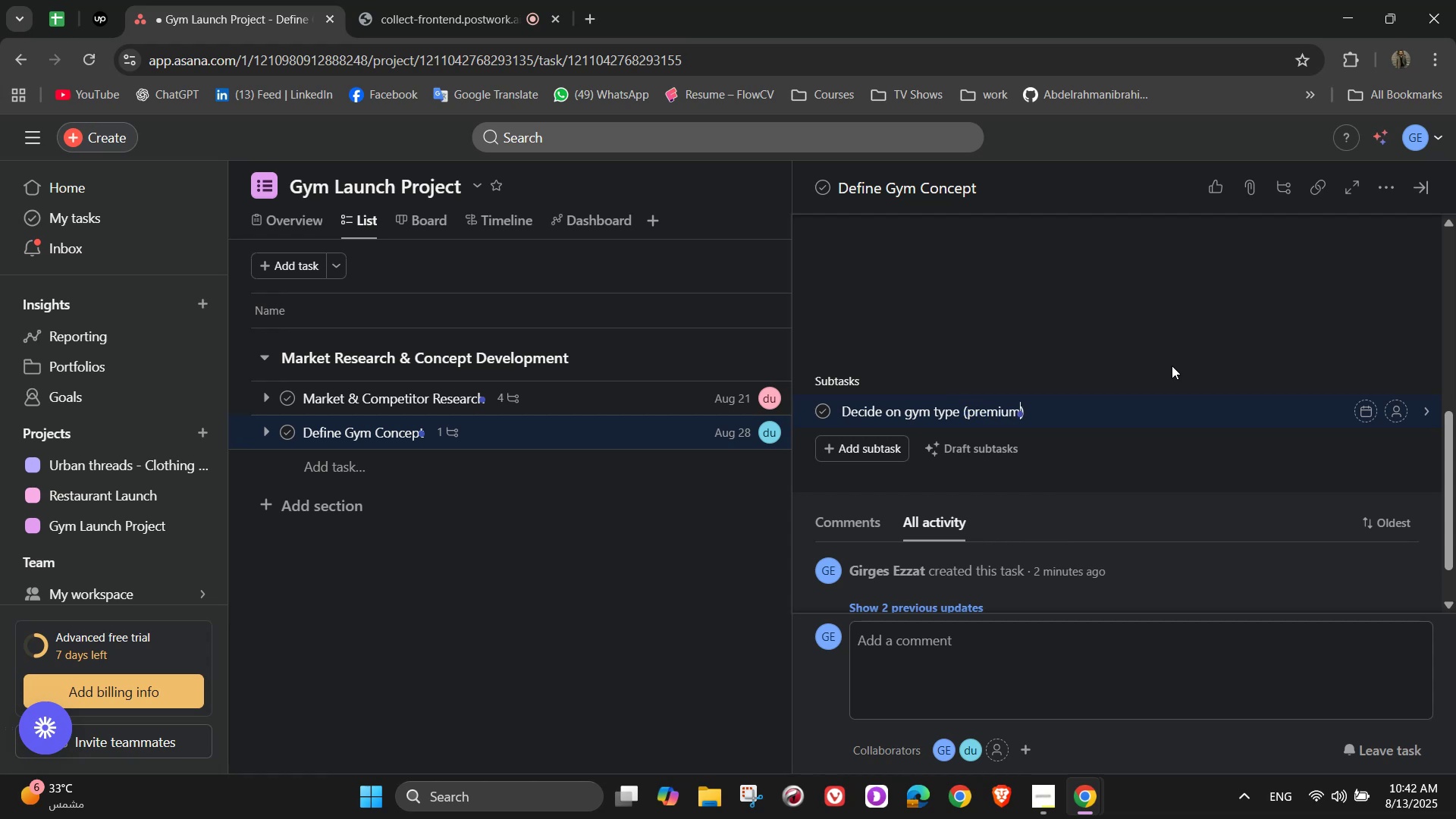 
wait(7.37)
 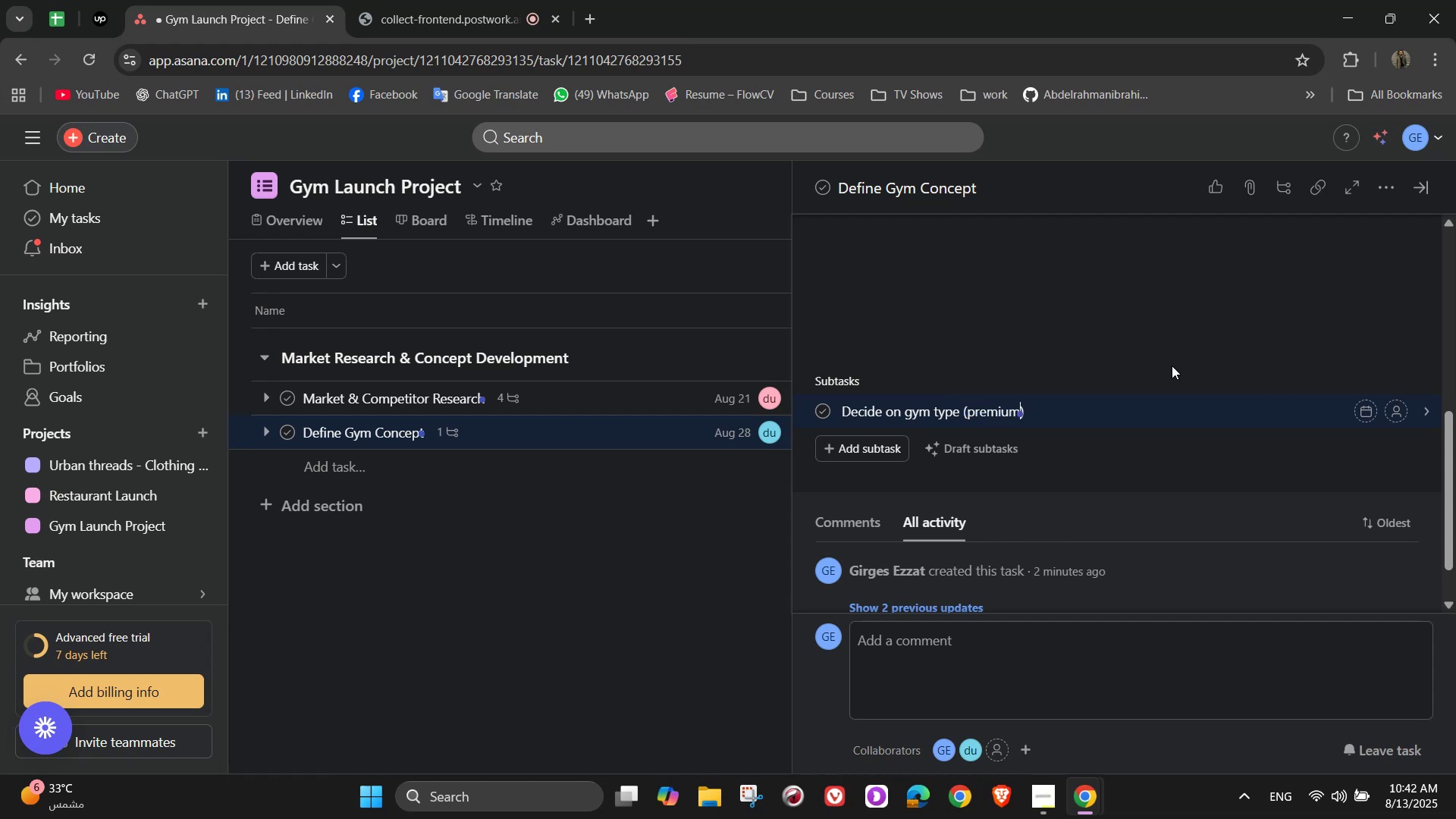 
key(Space)
 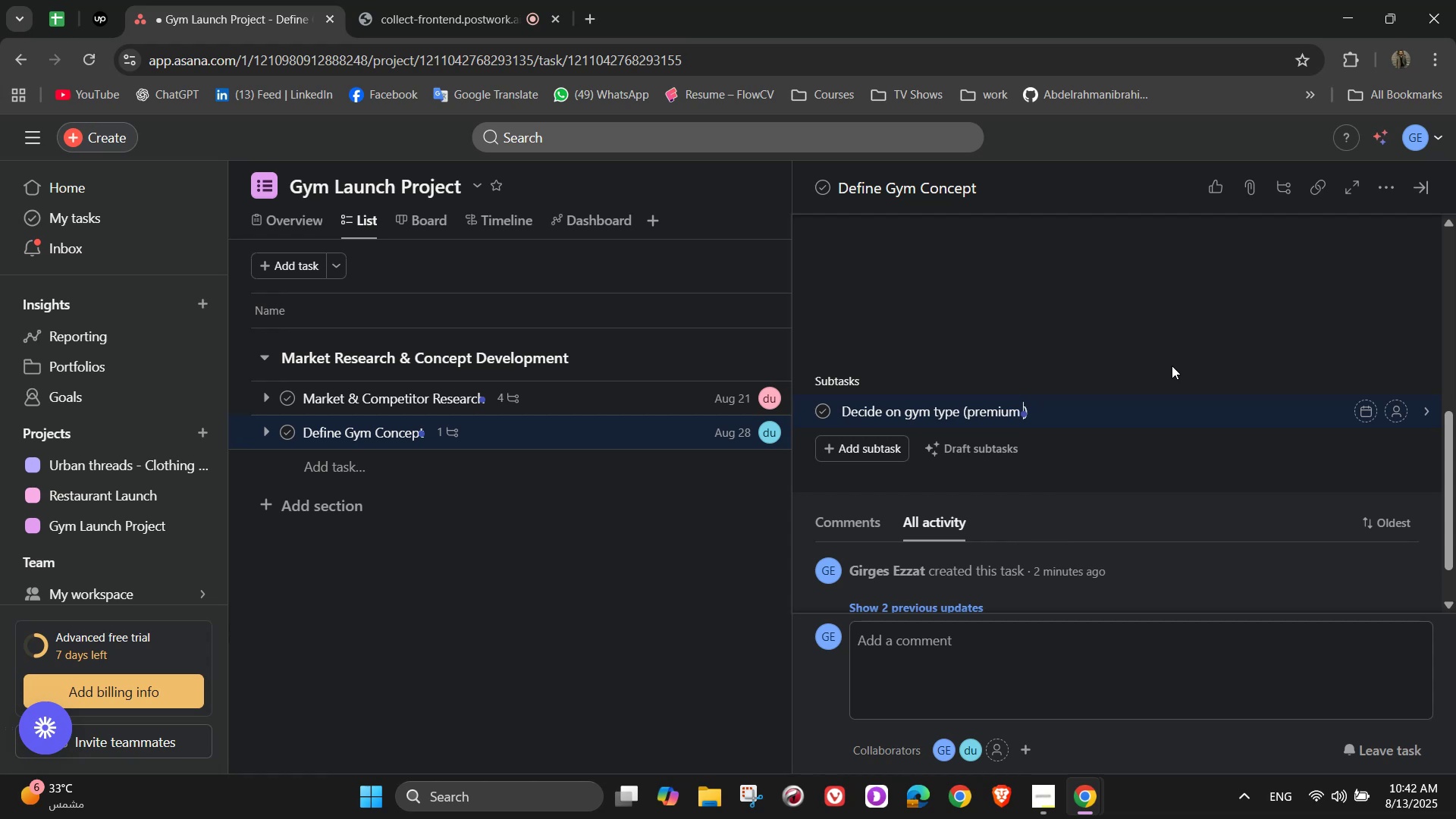 
type(budget-frienly, )
 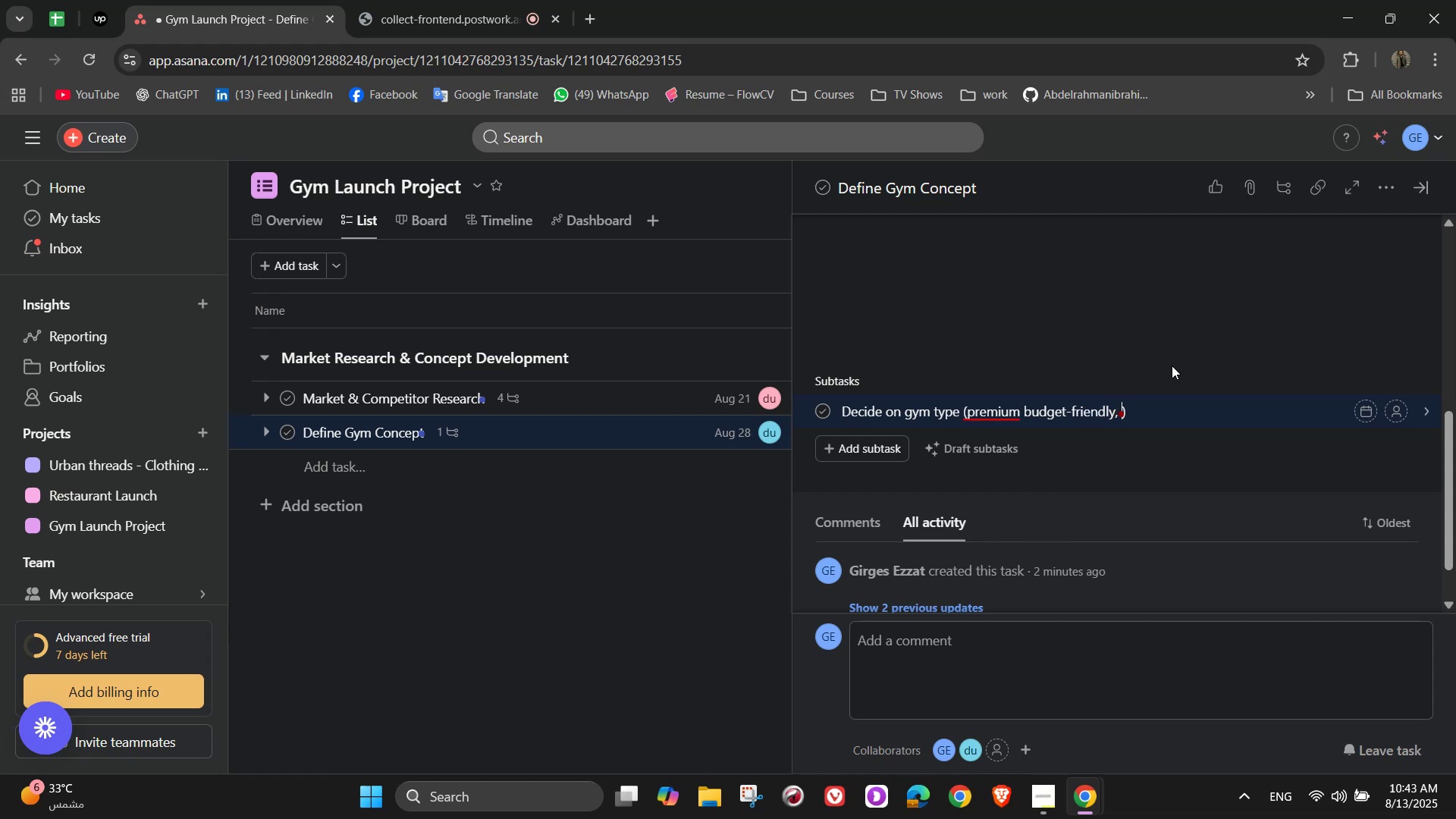 
wait(5.11)
 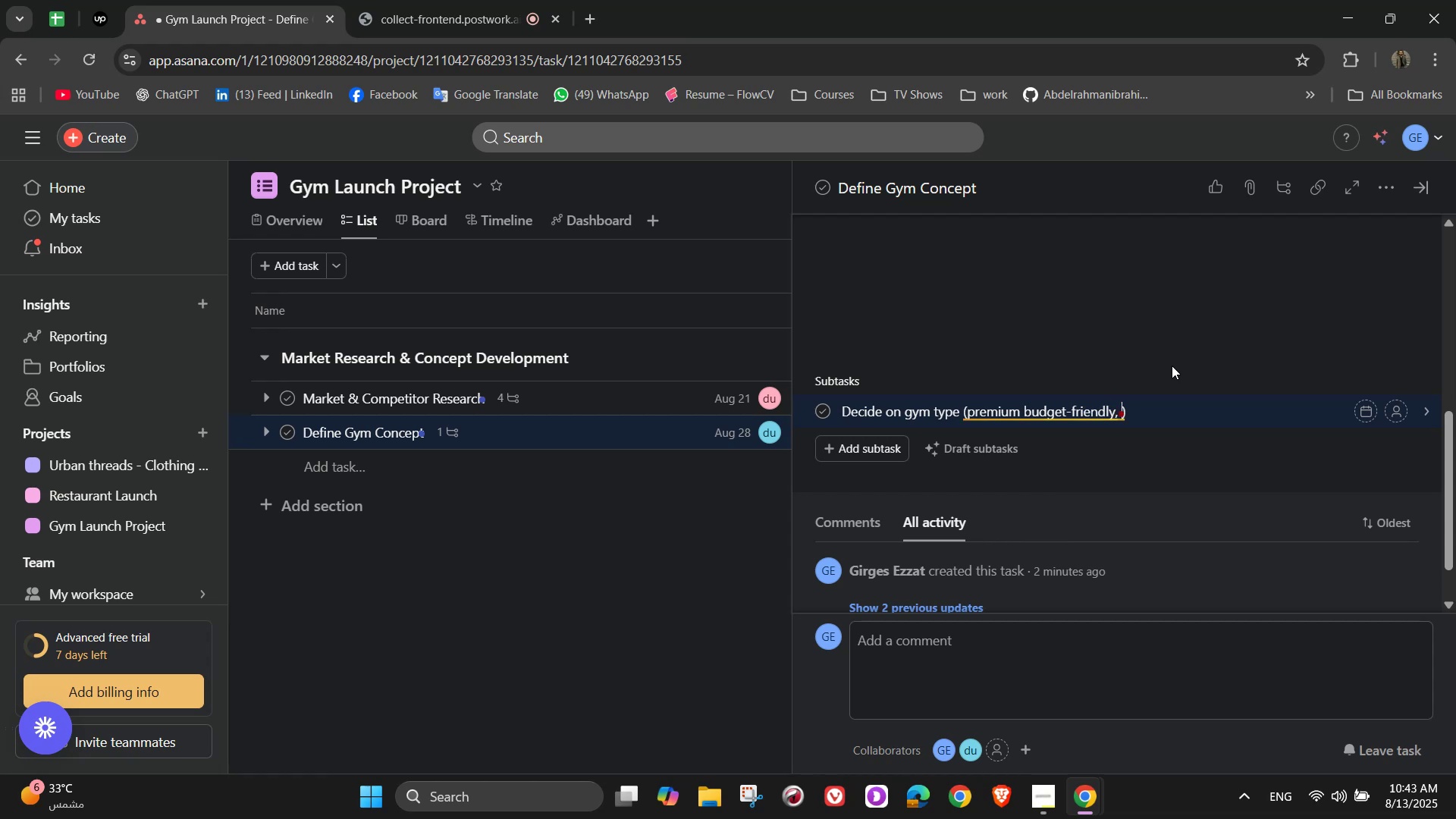 
key(B)
 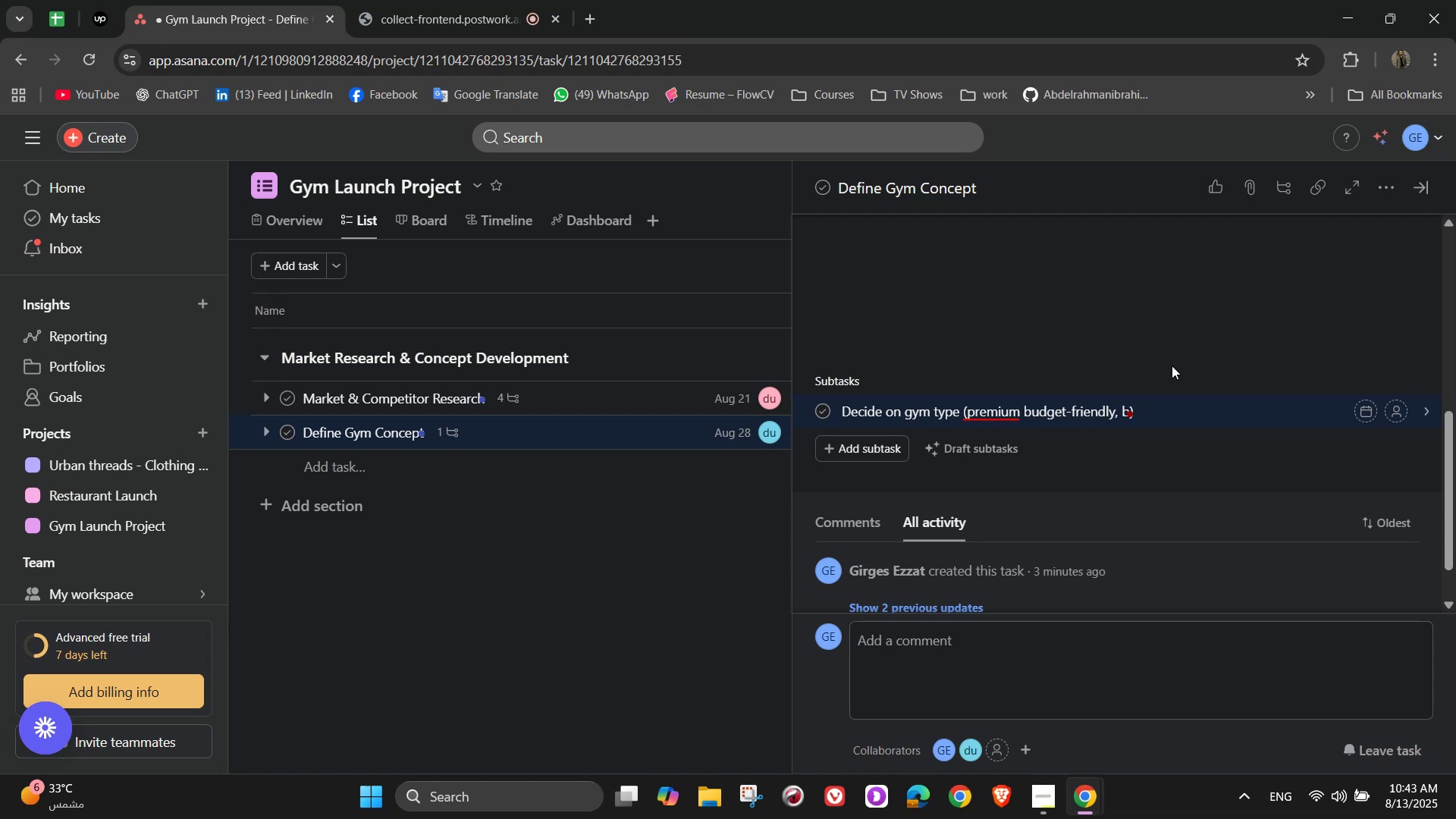 
type(outiq)
 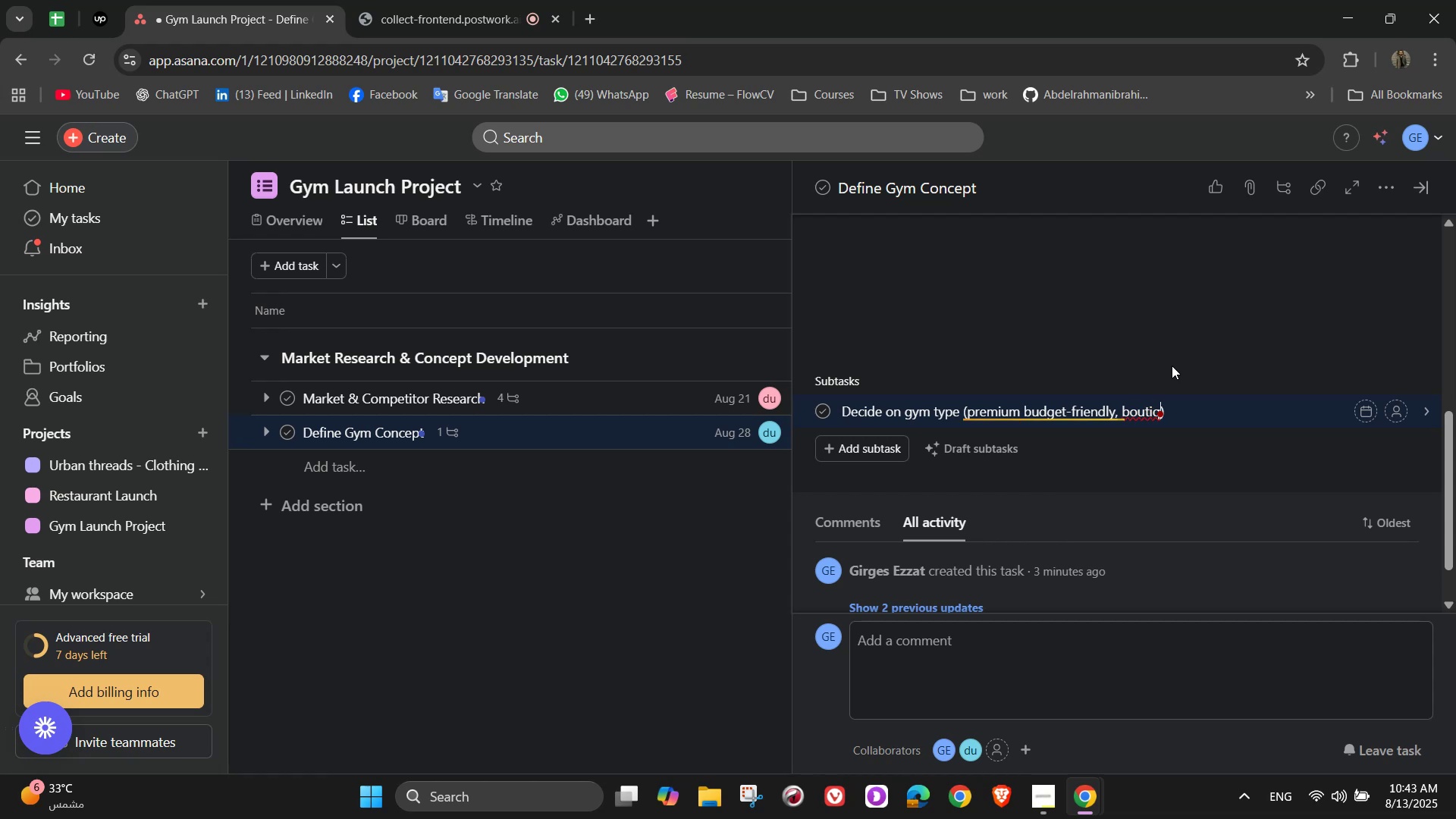 
type(ue)
 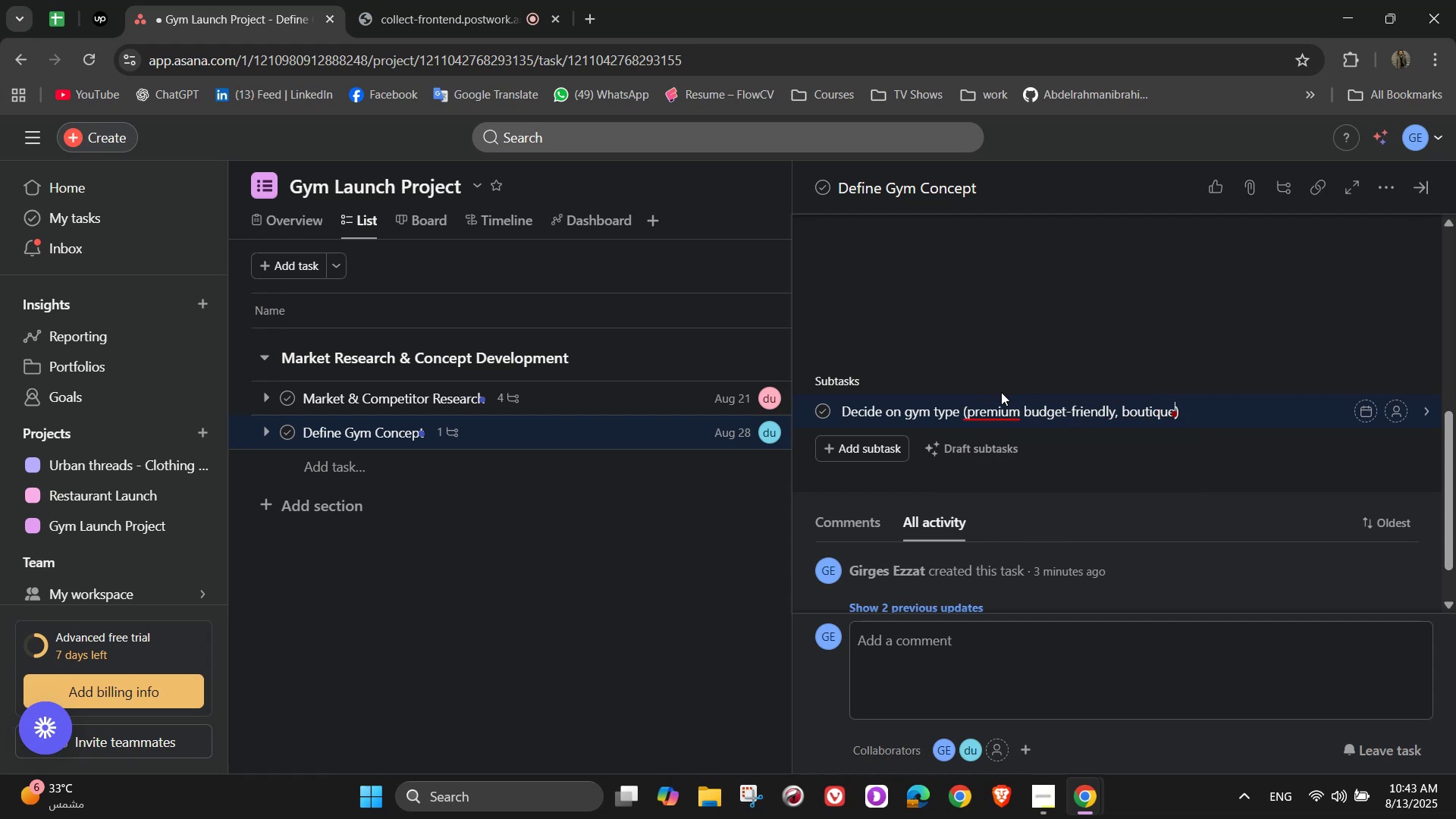 
wait(7.6)
 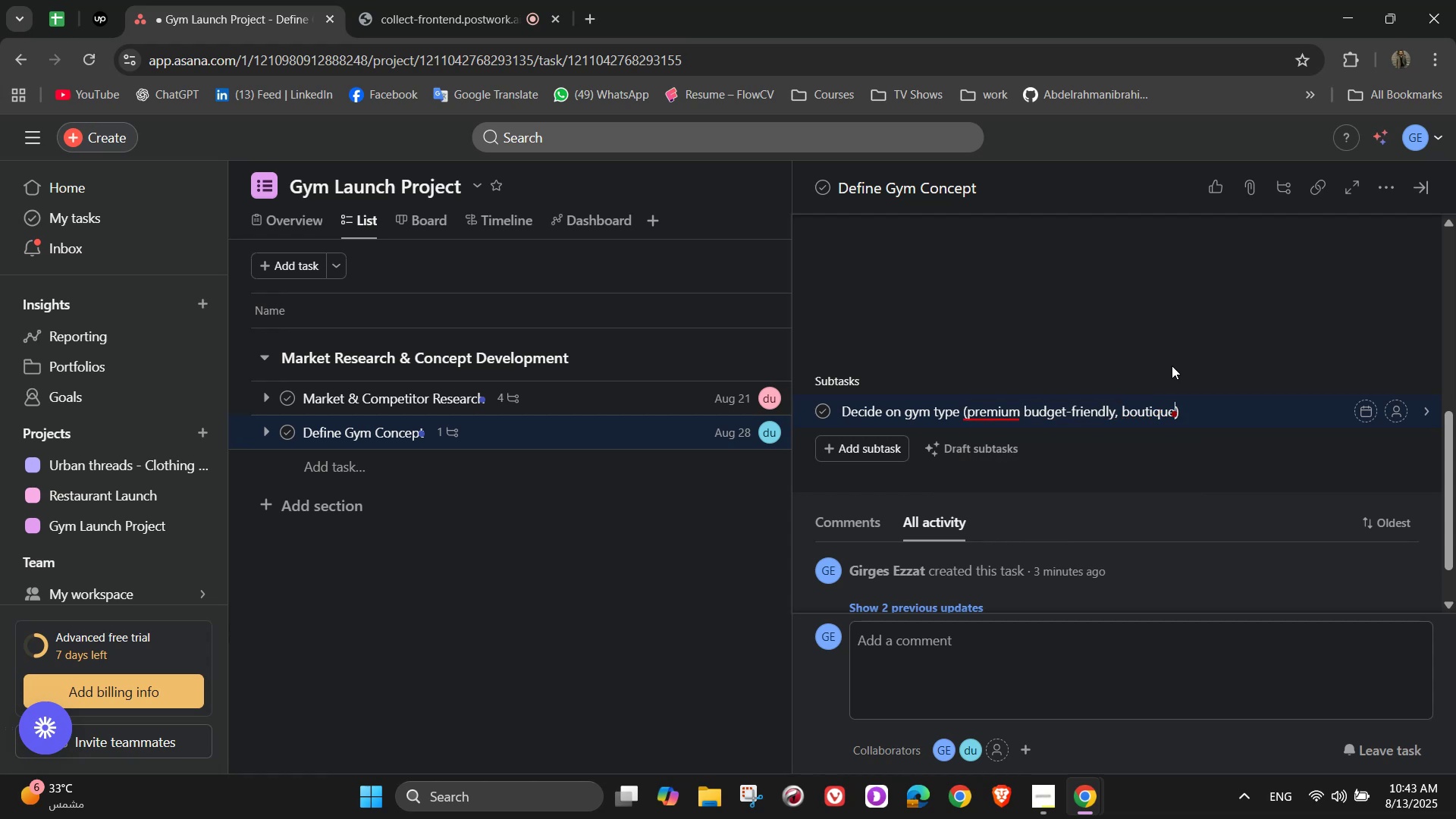 
left_click([1002, 430])
 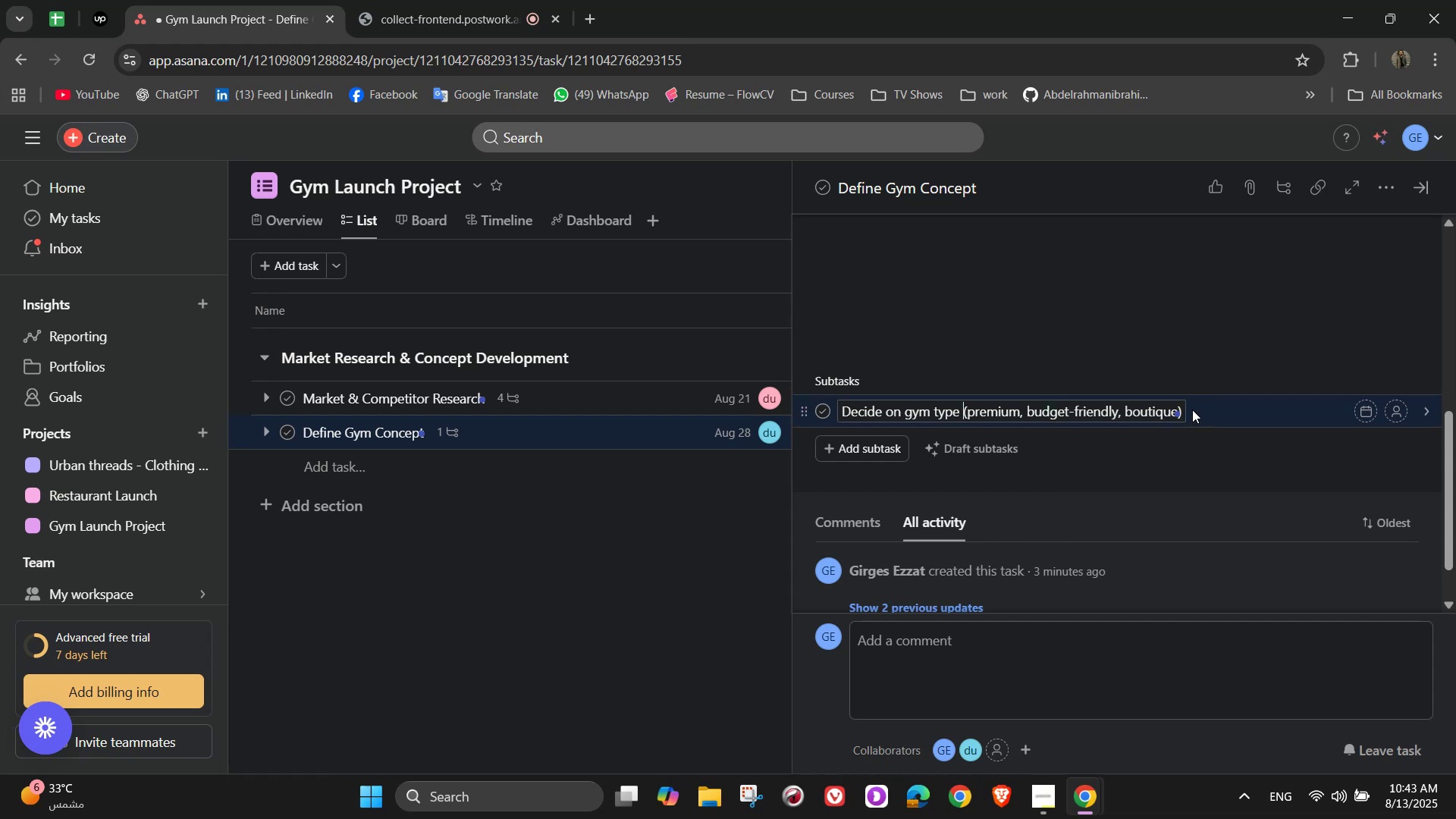 
left_click([864, 453])
 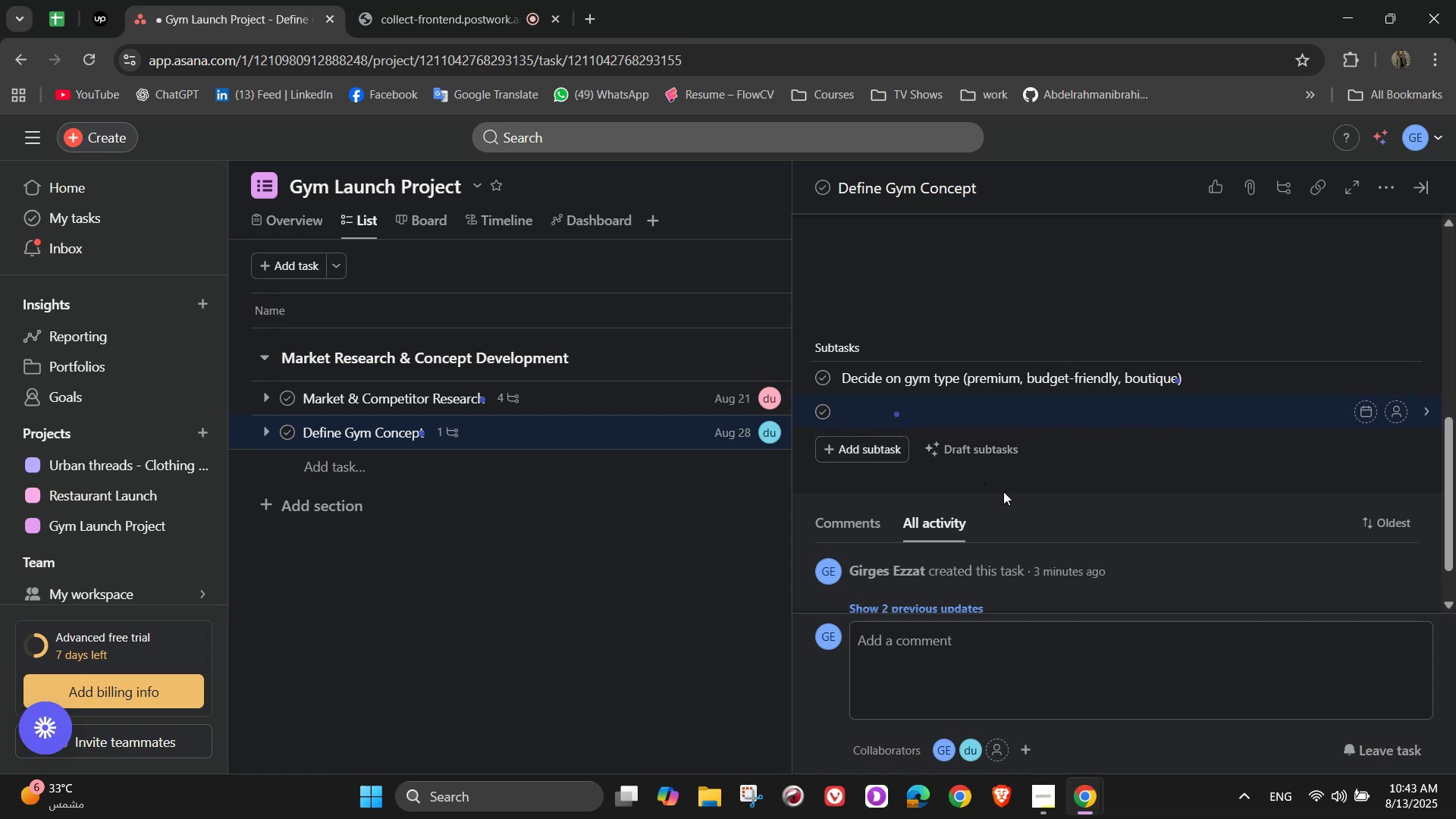 
type(Define USP ())
 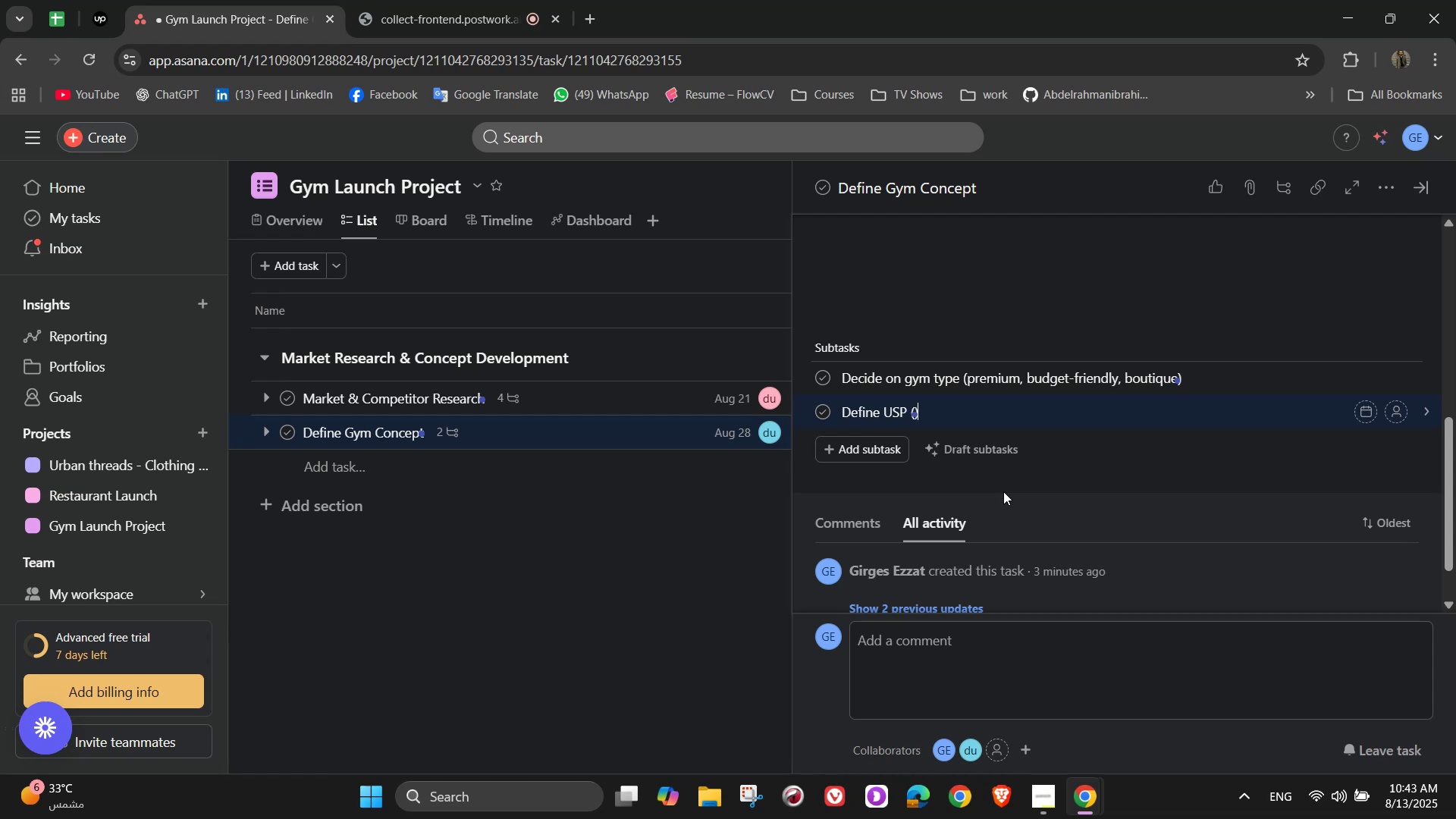 
key(Control+ControlRight)
 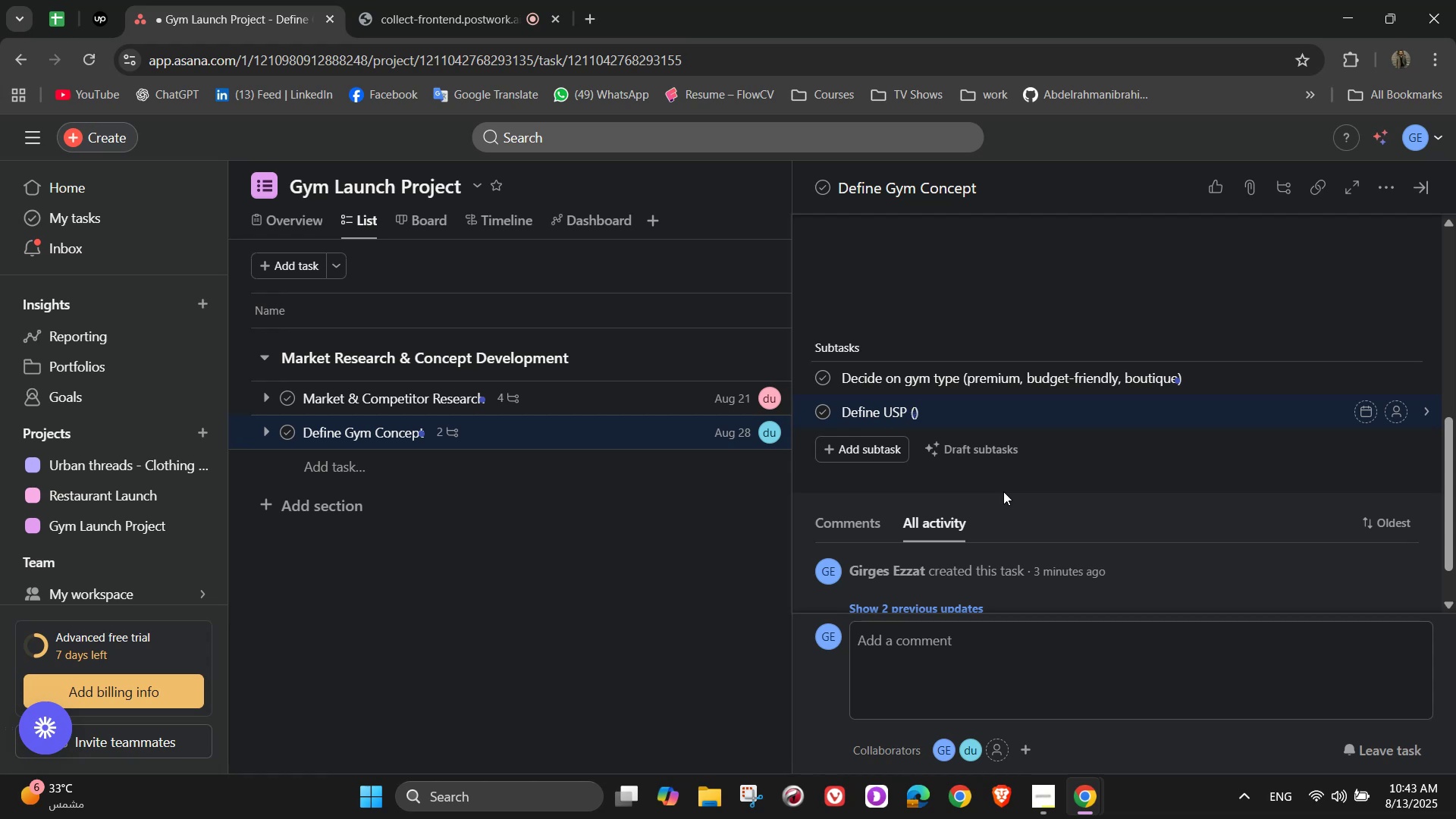 
key(ArrowLeft)
 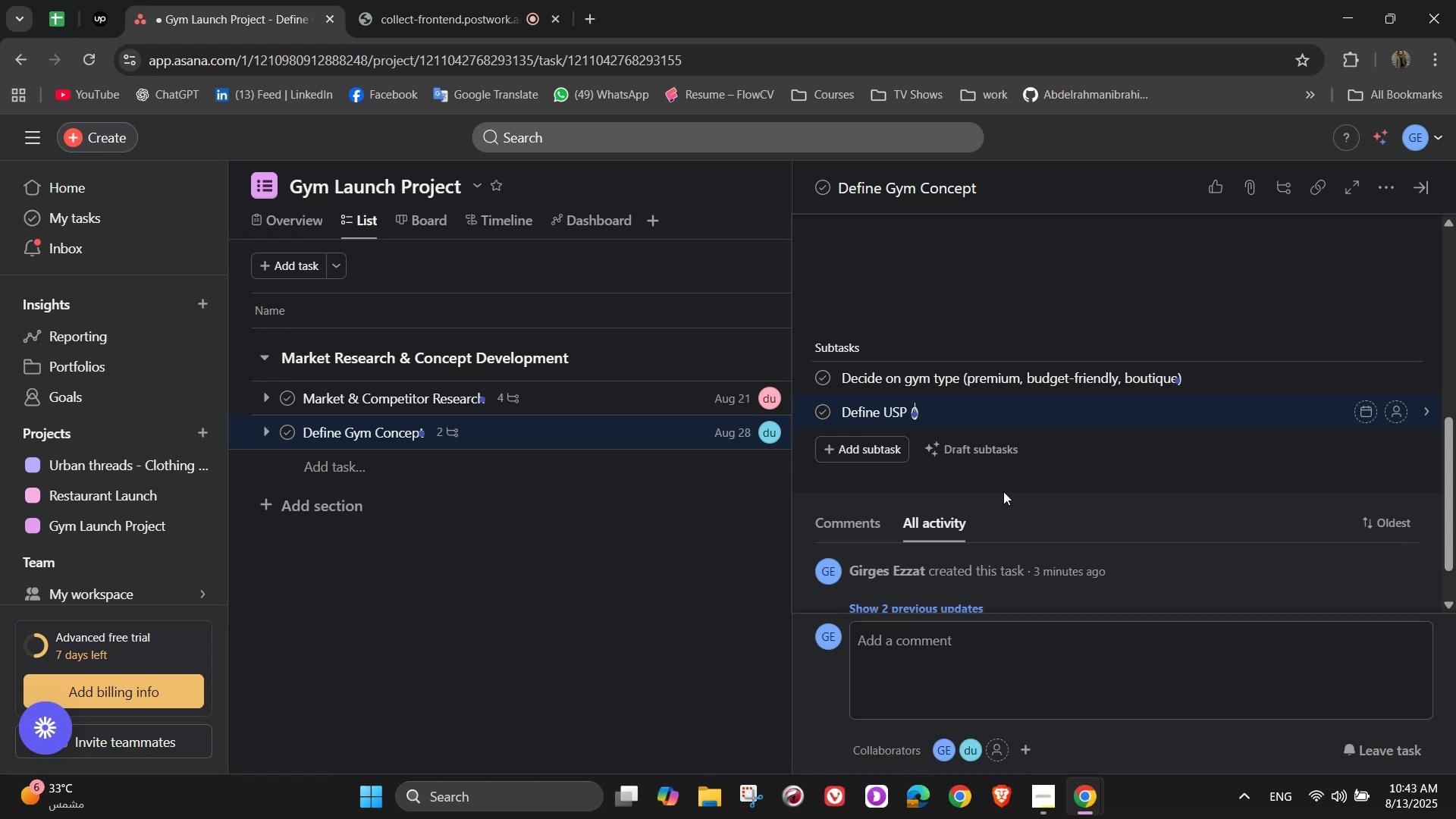 
type(e.g., 24/7 access, specialized classes)
 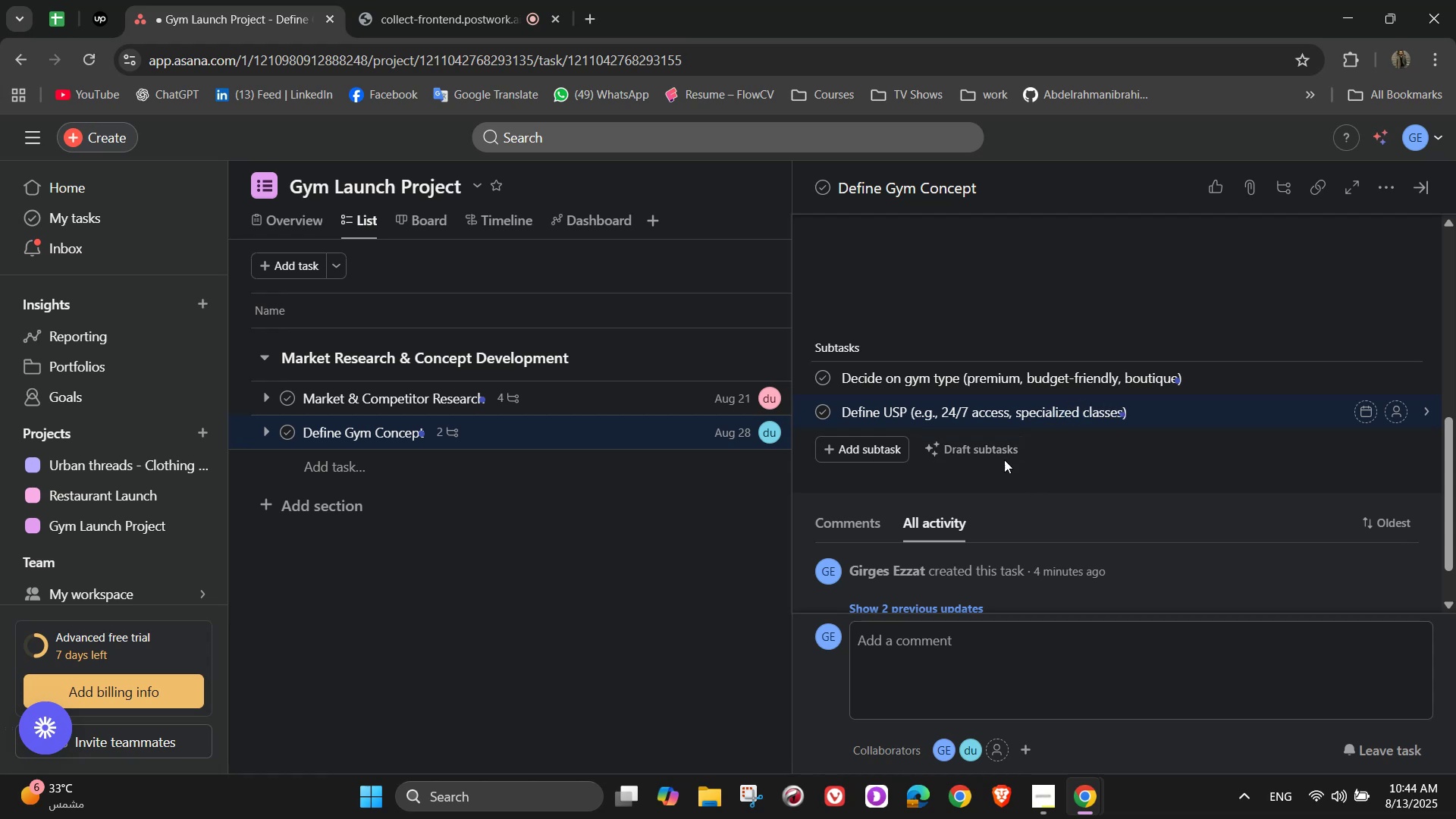 
left_click([889, 450])
 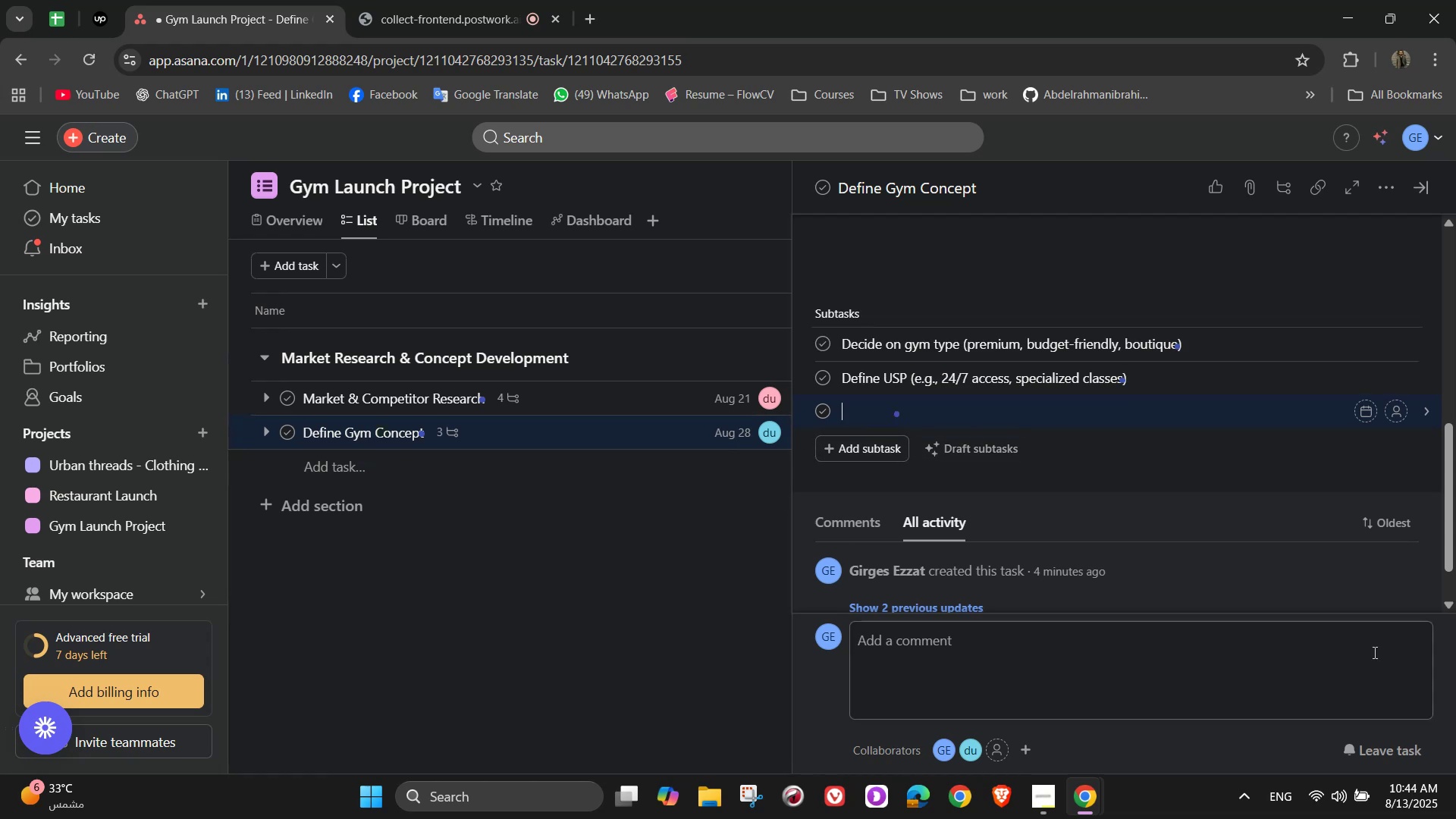 
type(Select )
 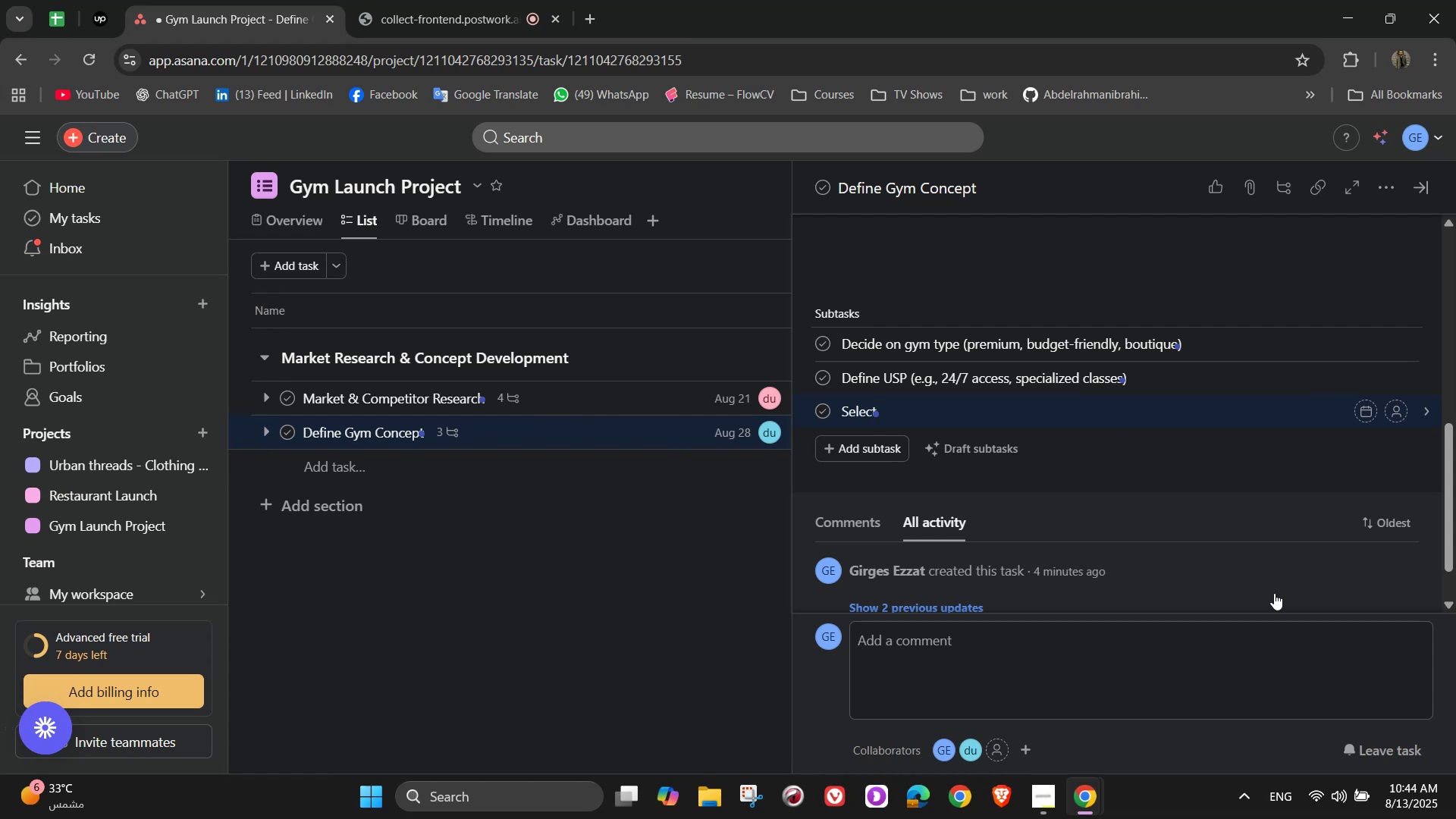 
wait(5.56)
 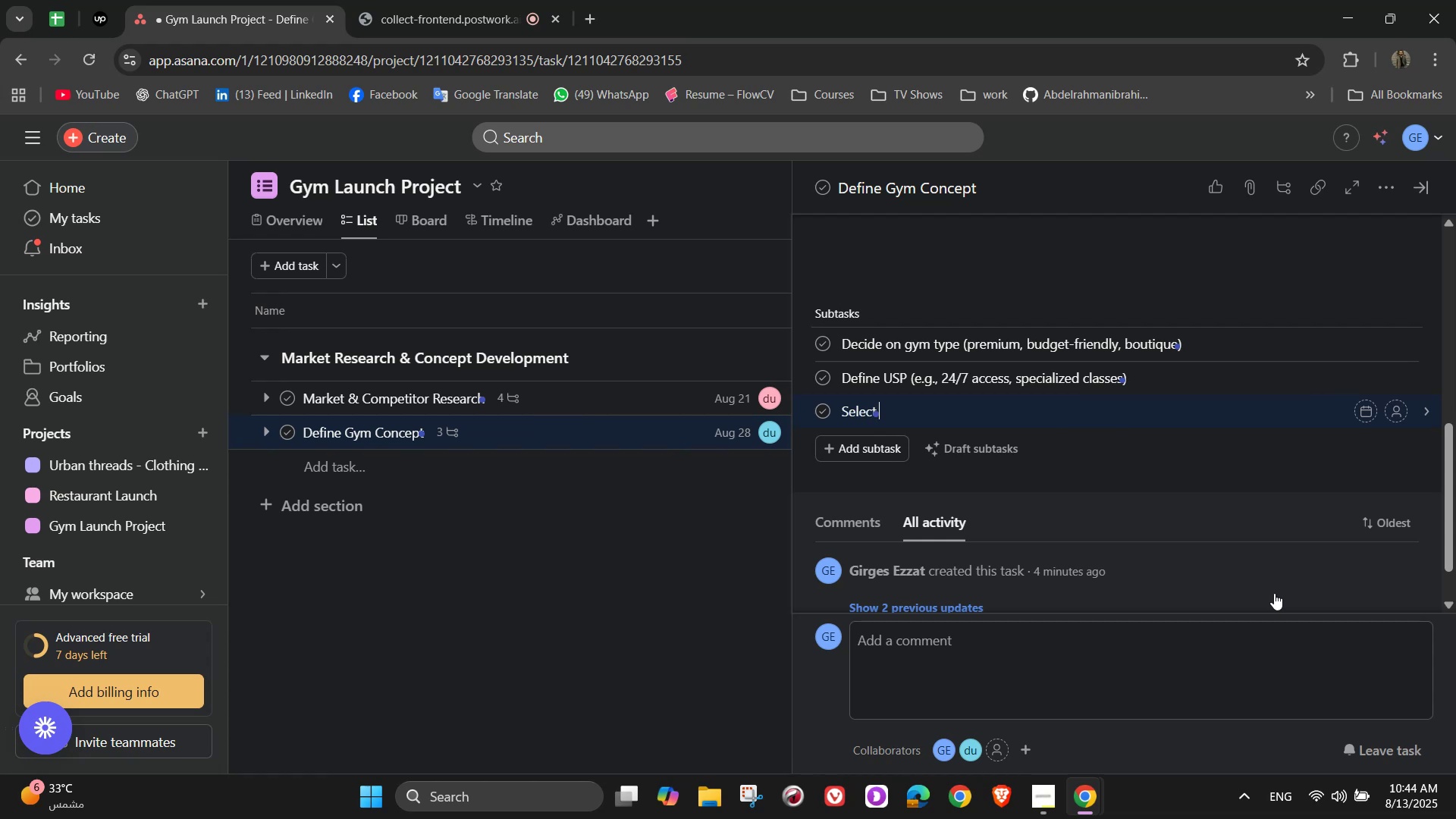 
type(primary)
 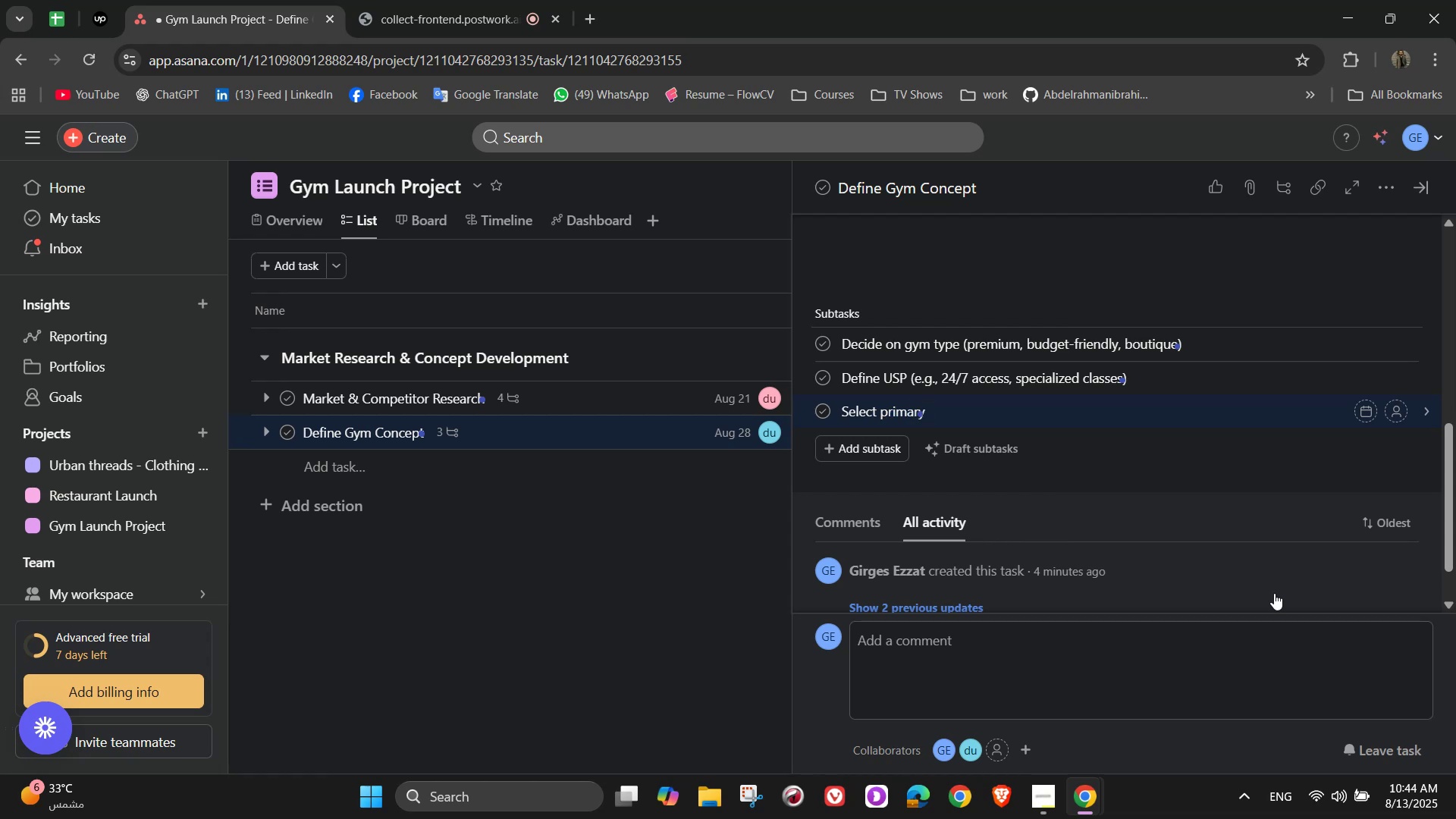 
wait(5.17)
 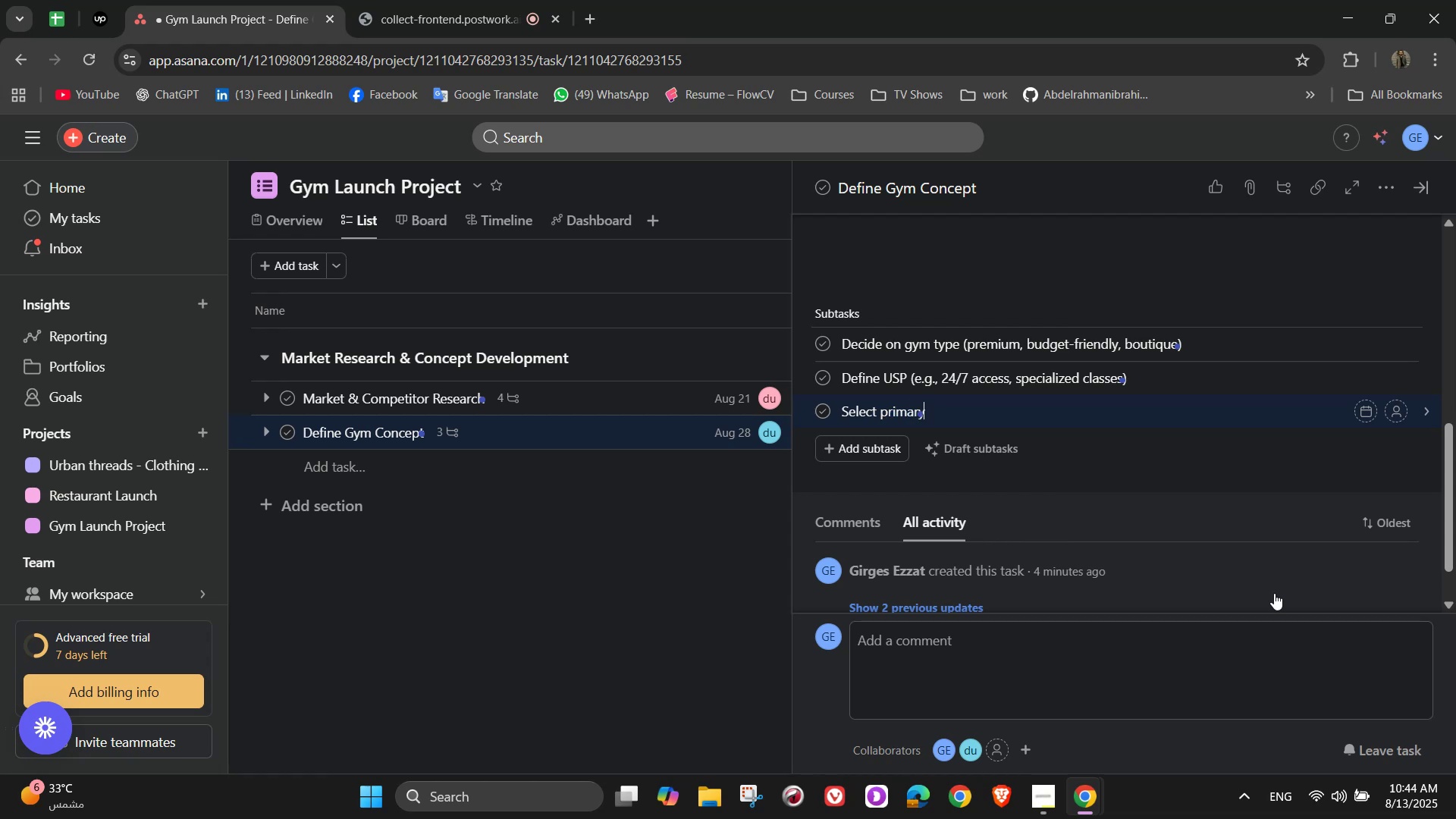 
type( te)
key(Backspace)
type(ra)
 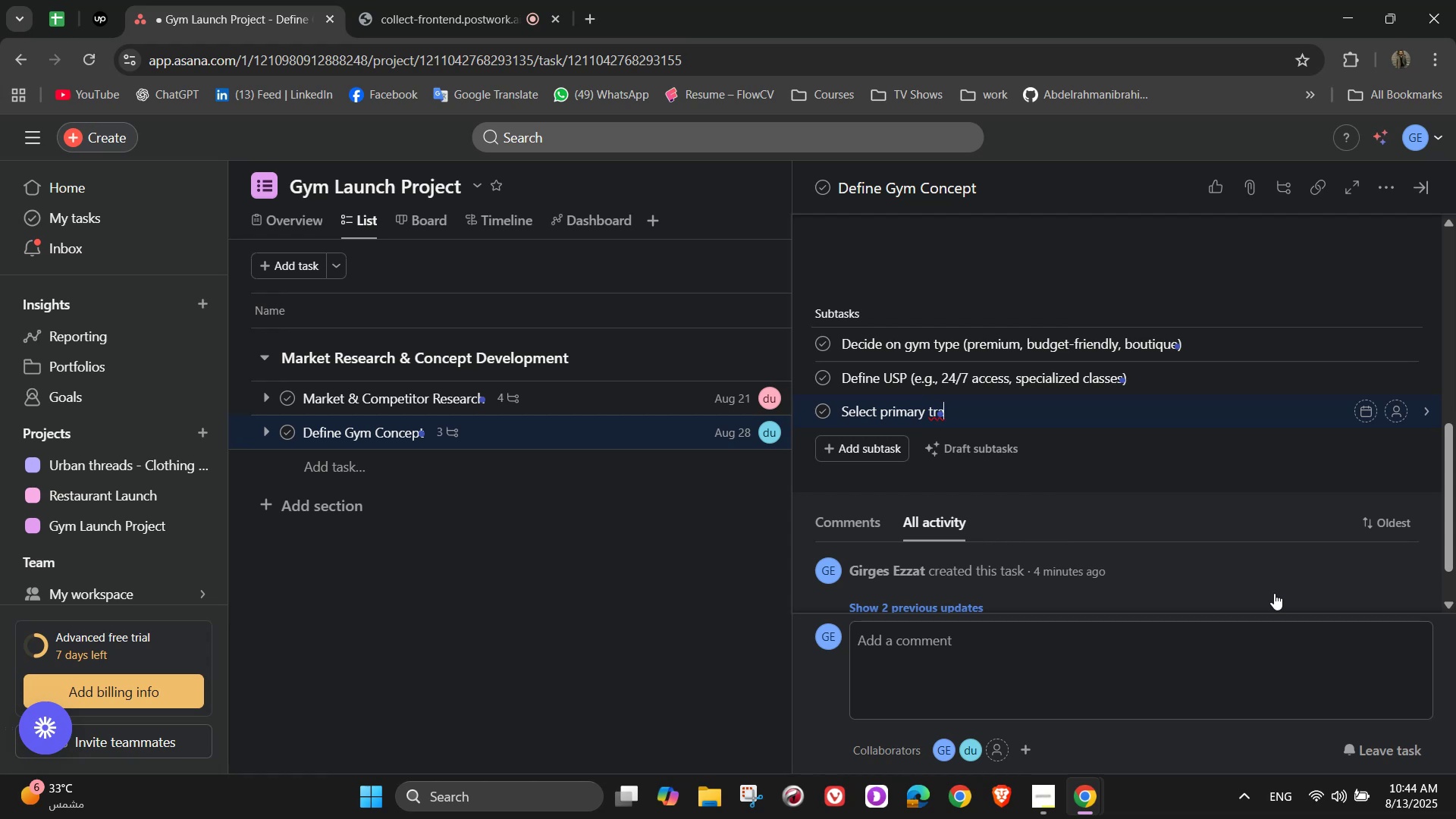 
type(ining )
 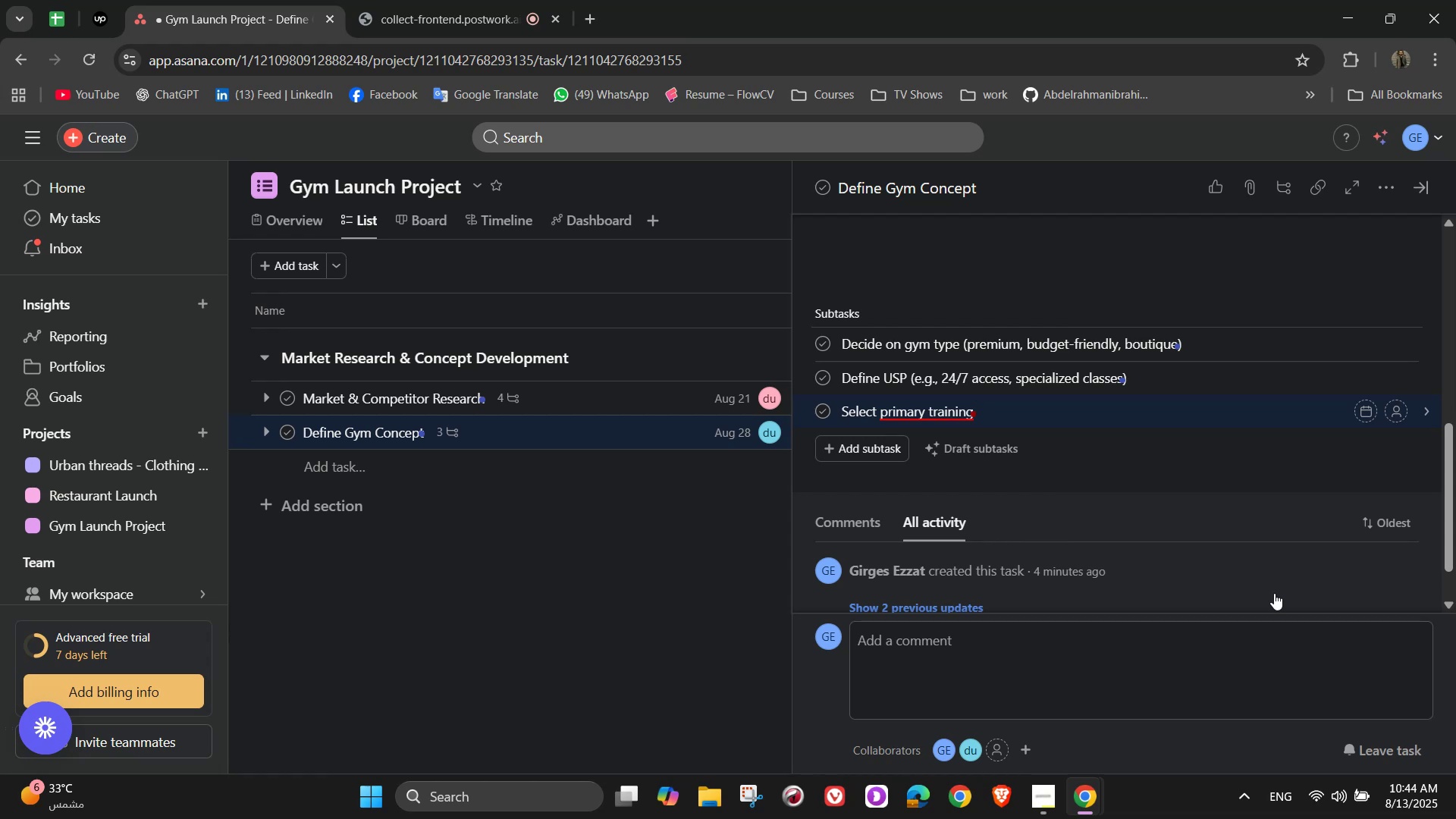 
wait(6.63)
 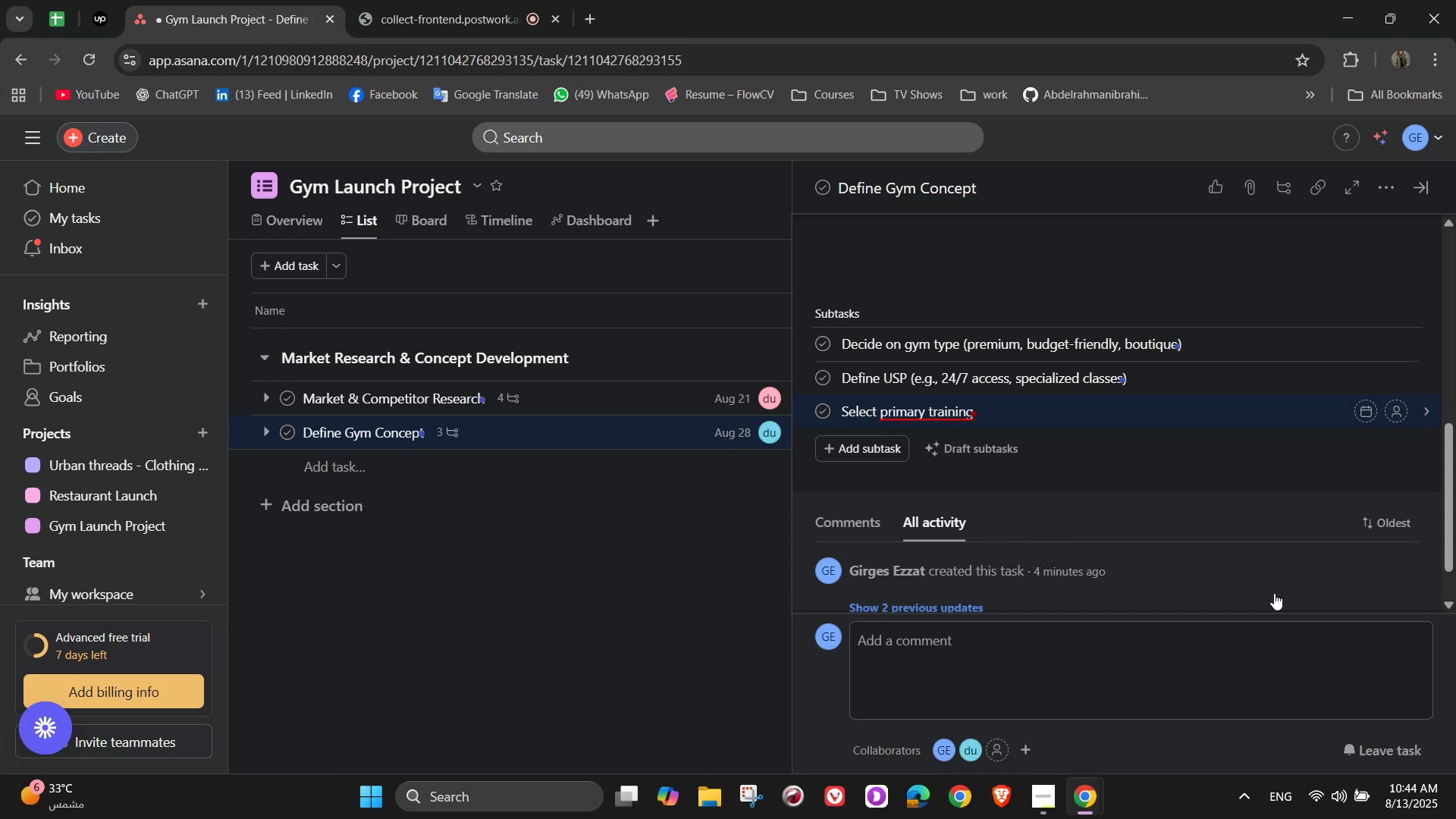 
type( programs ())
 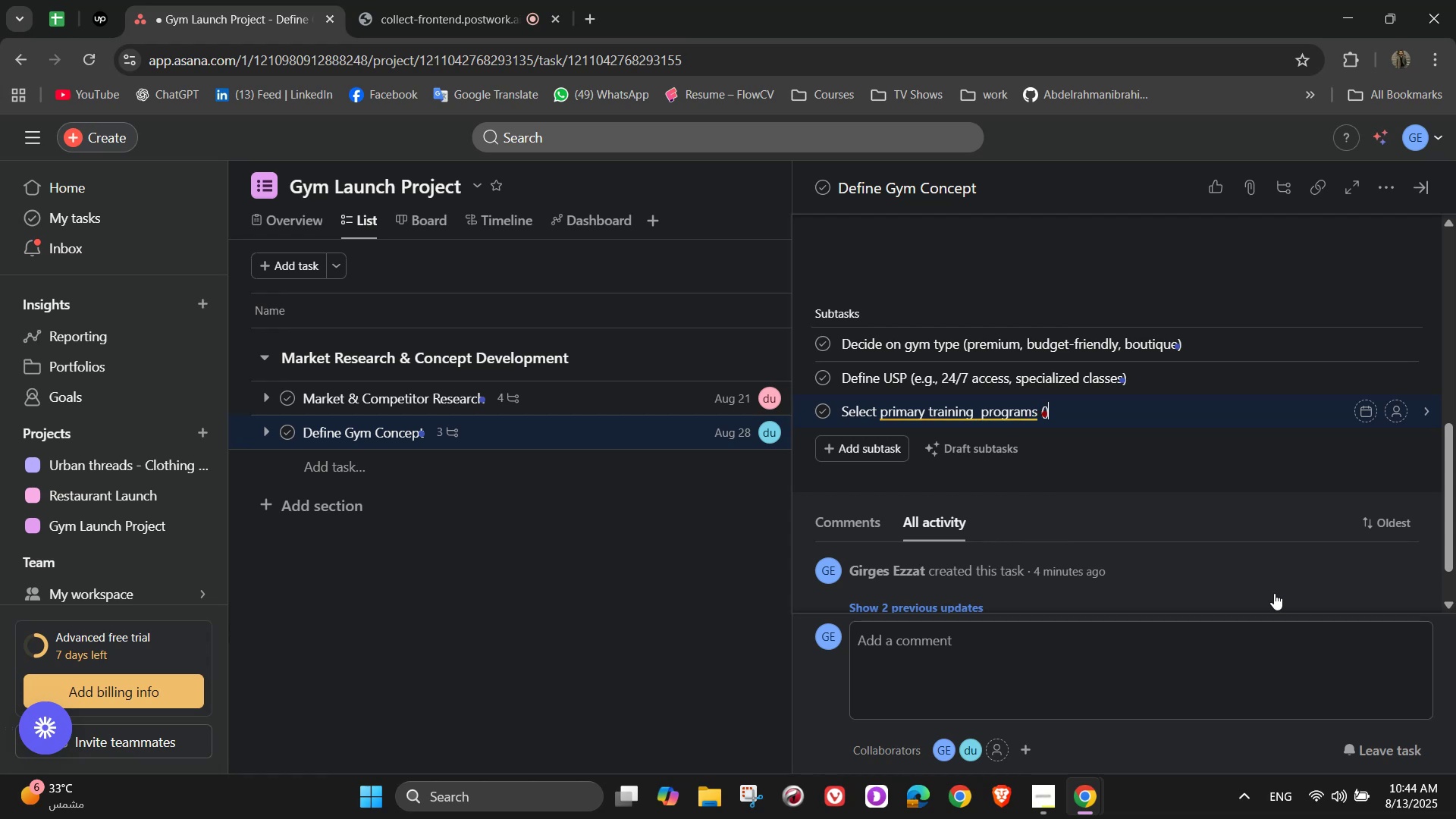 
left_click([974, 410])
 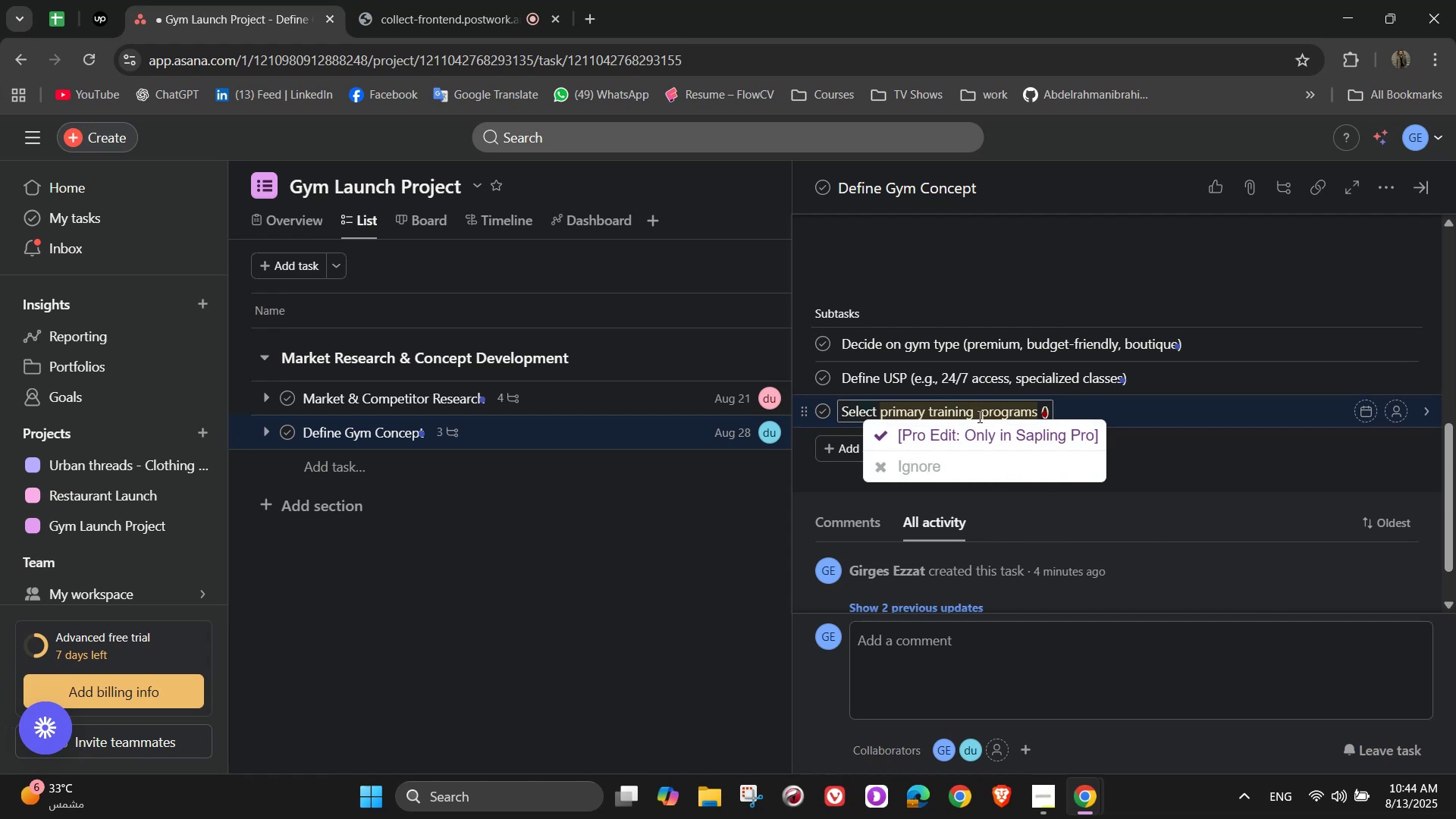 
key(Backspace)
 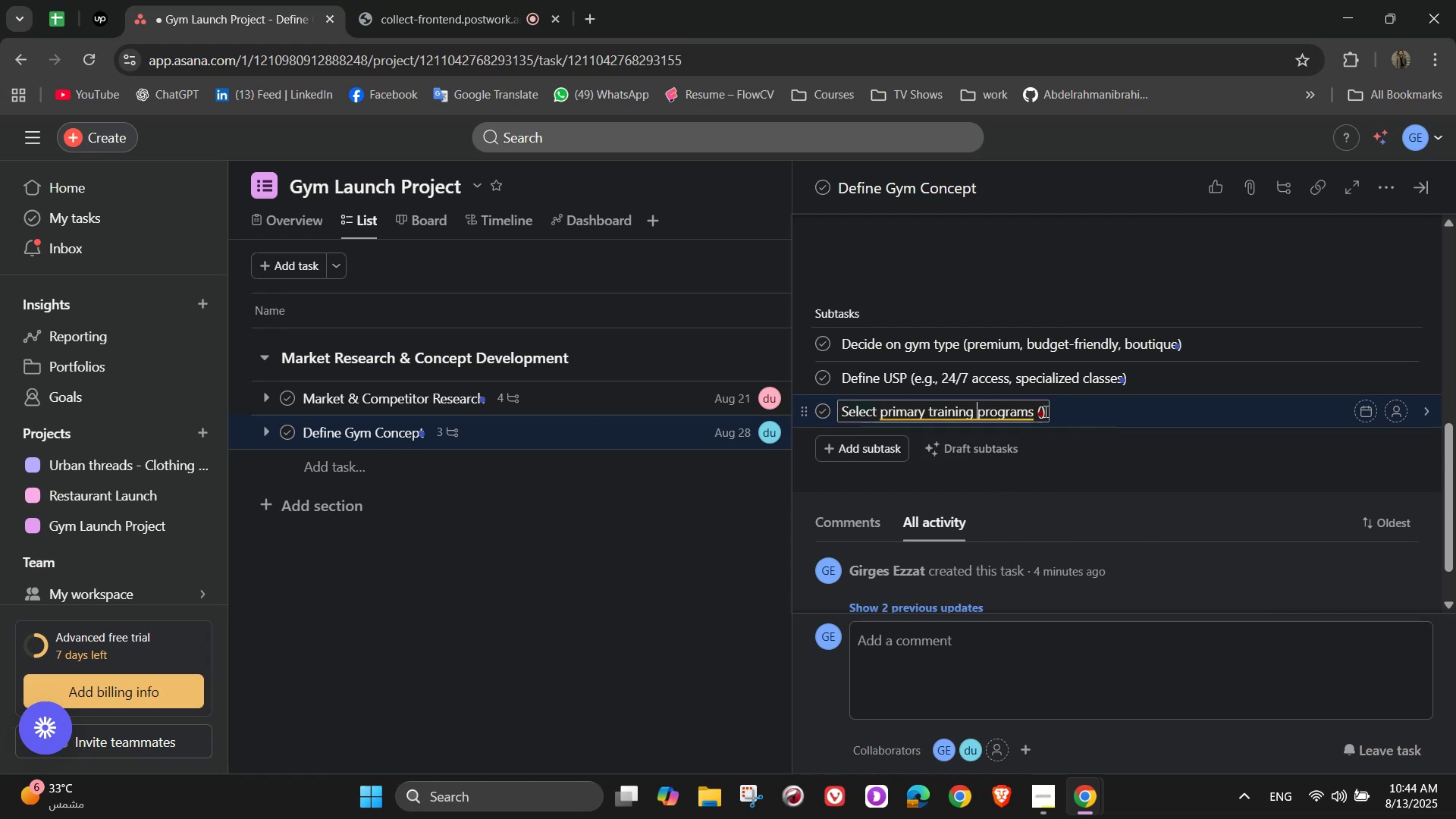 
mouse_move([964, 418])
 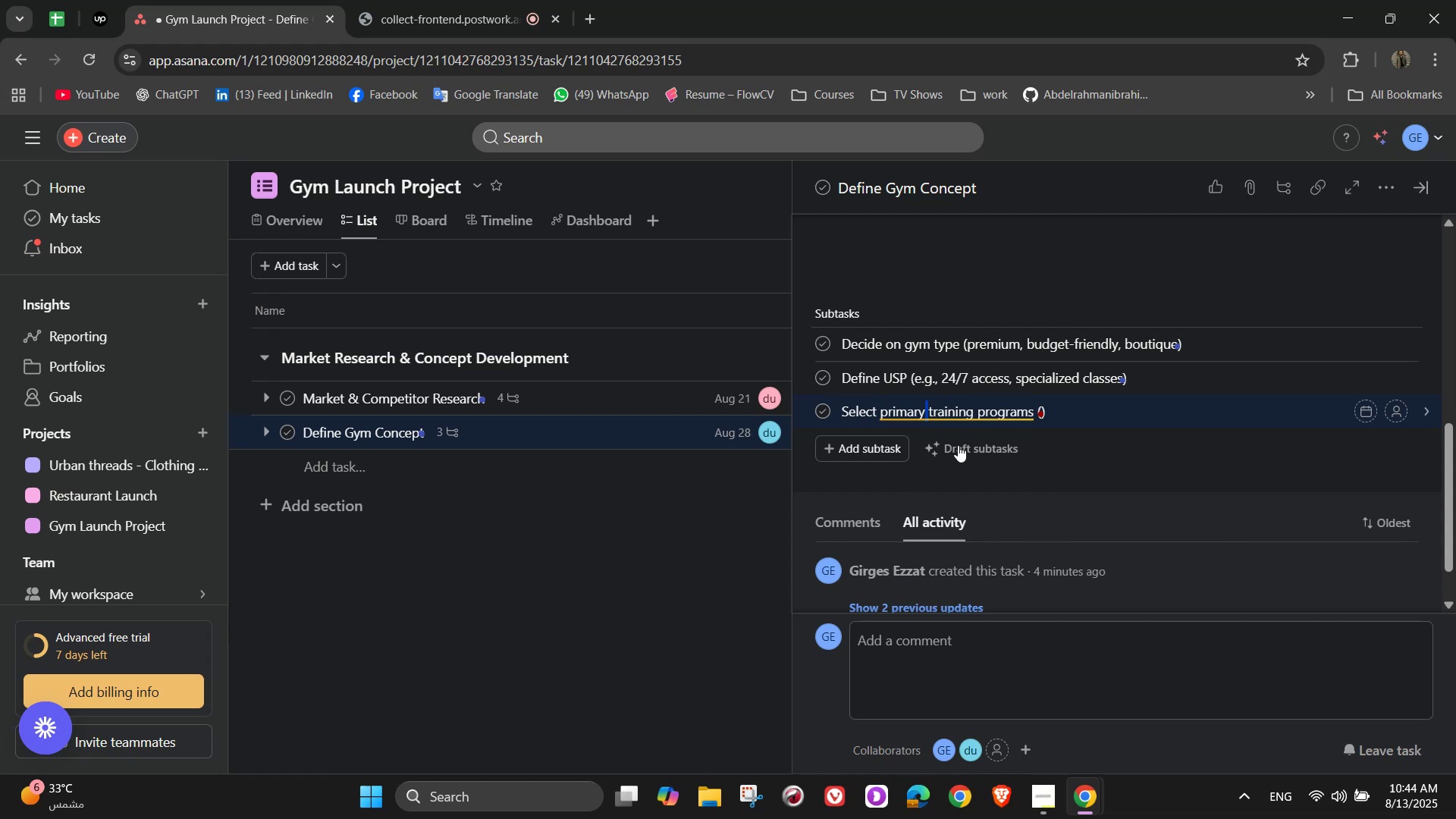 
left_click([970, 411])
 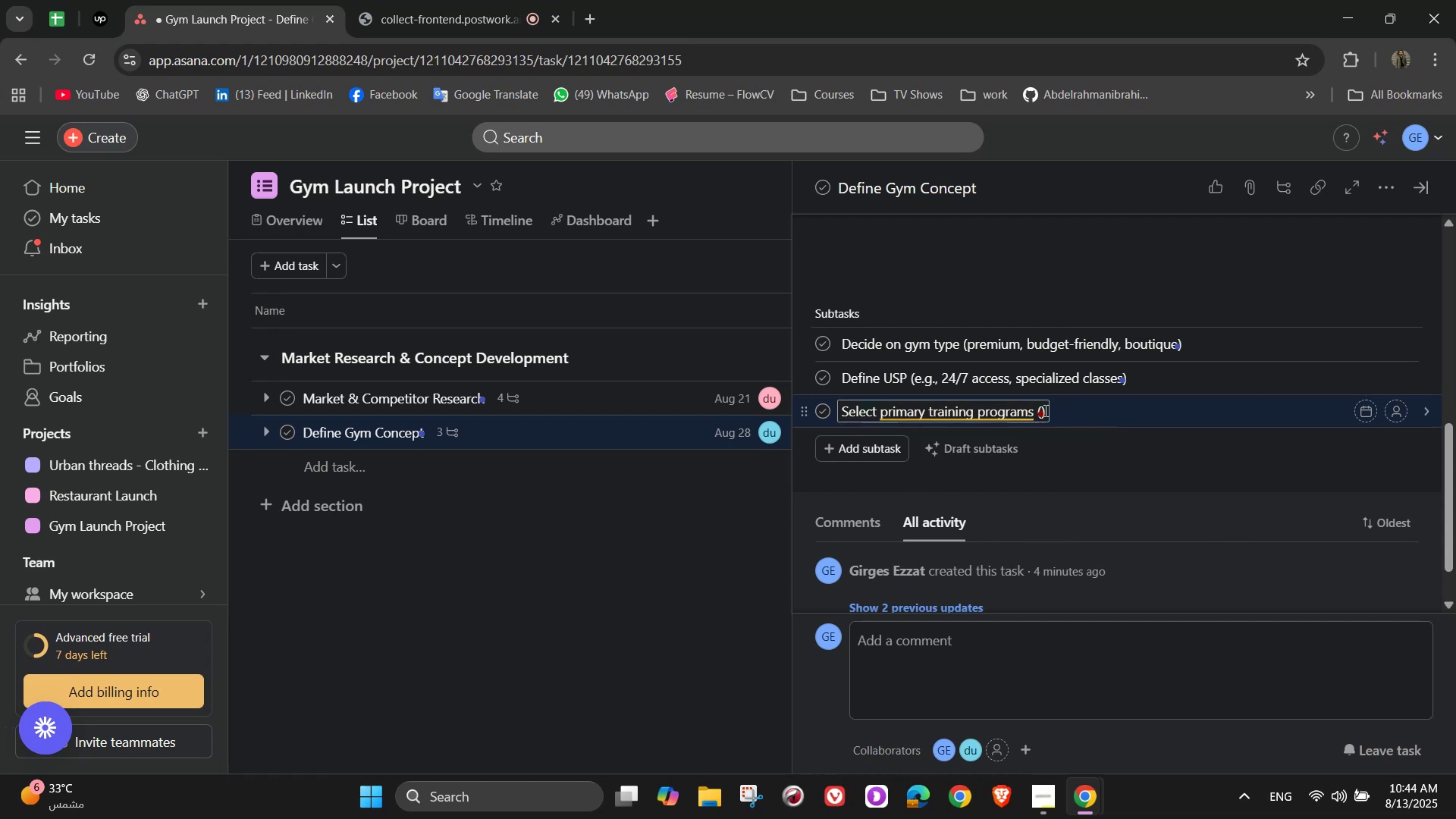 
left_click([1040, 413])
 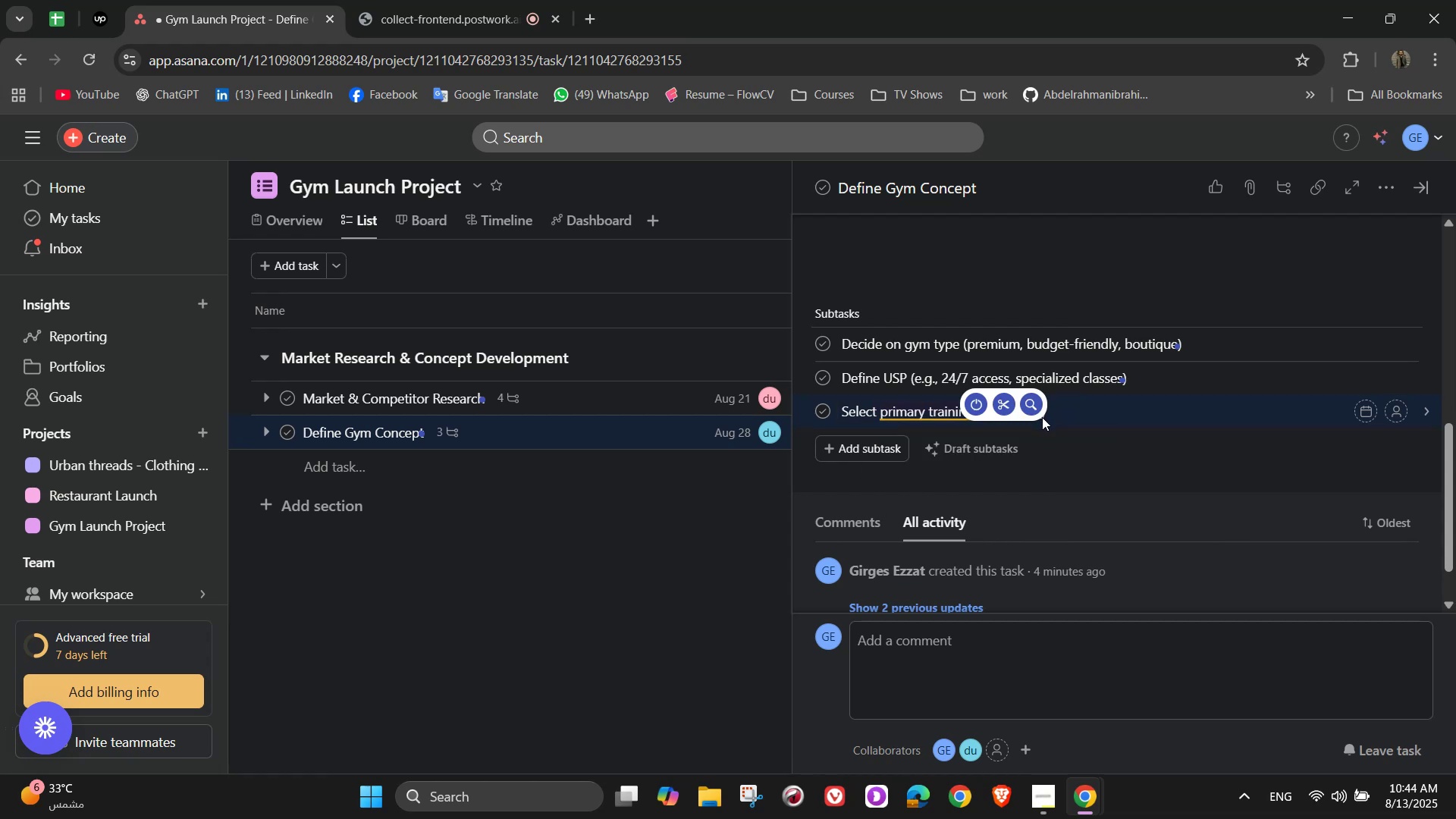 
left_click([1042, 417])
 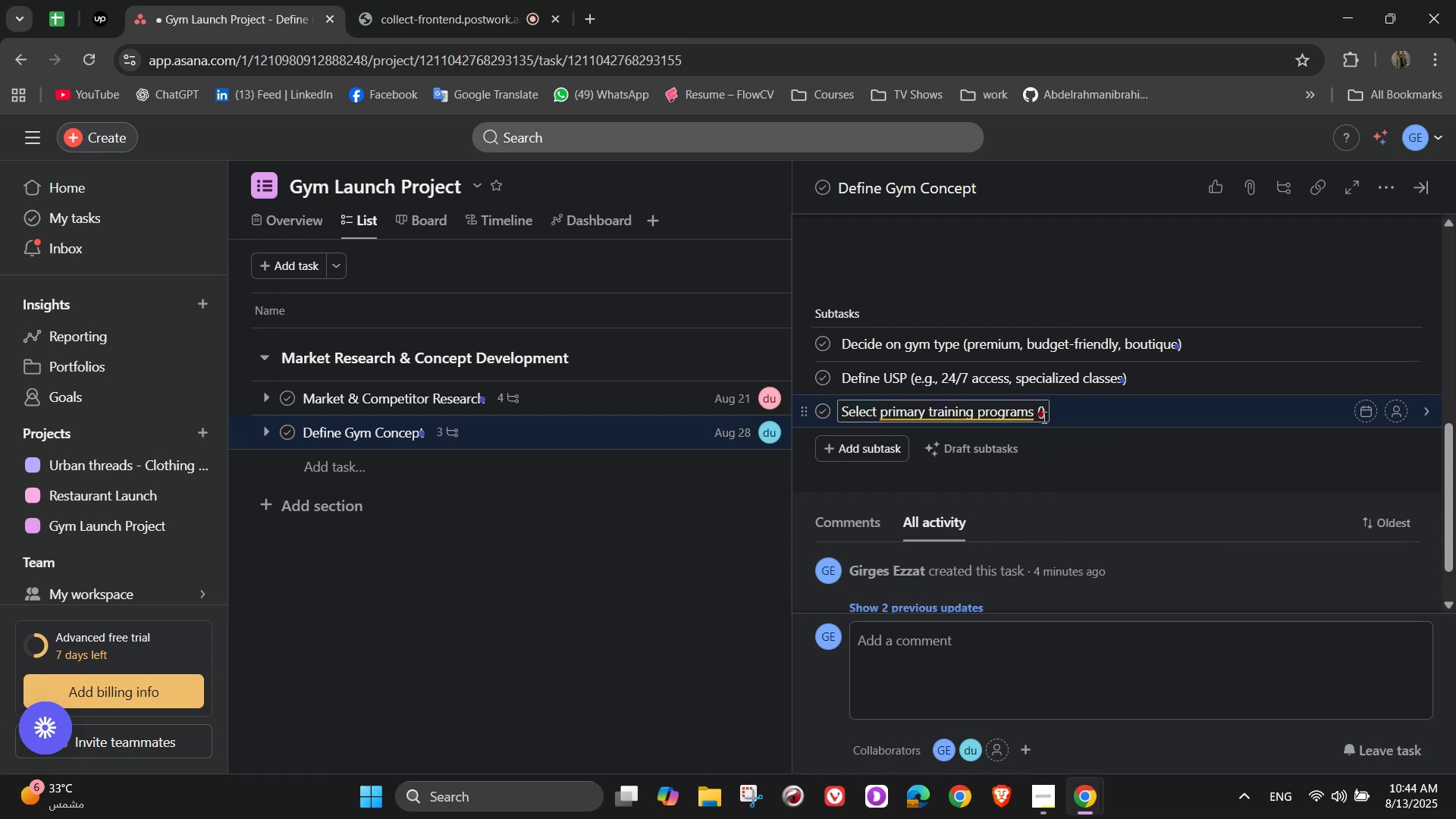 
key(ArrowRight)
 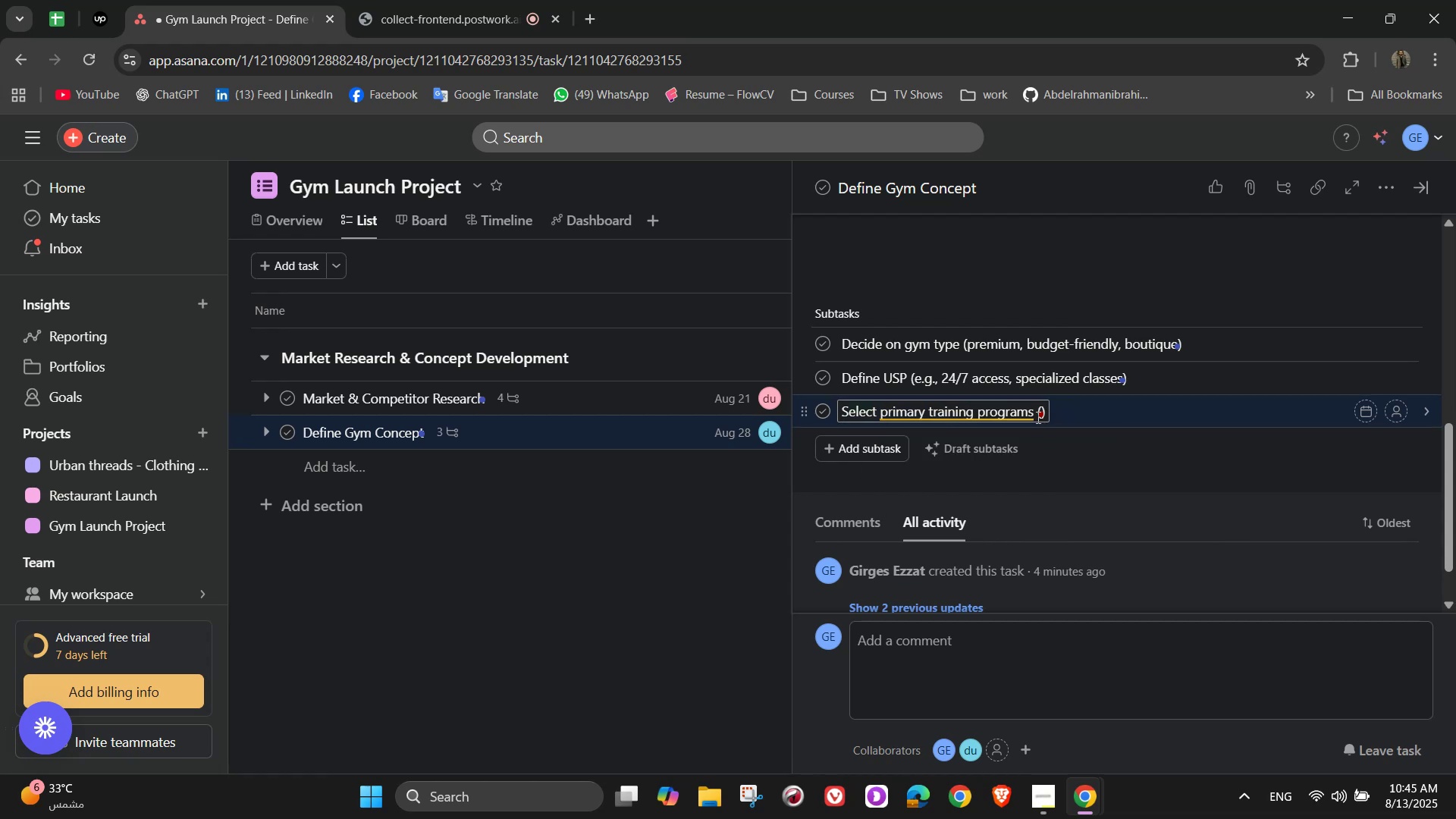 
left_click([1035, 416])
 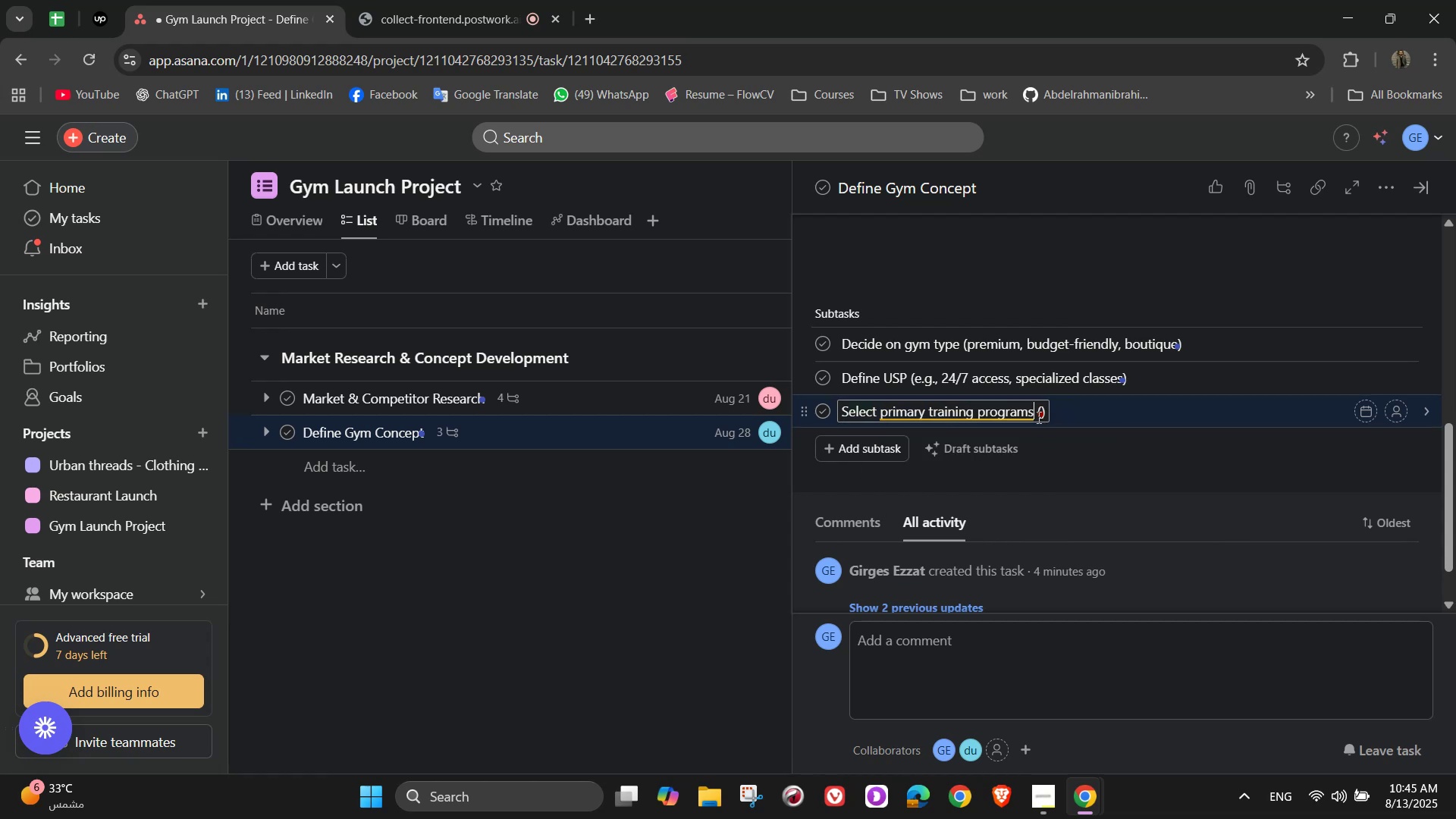 
key(ArrowRight)
 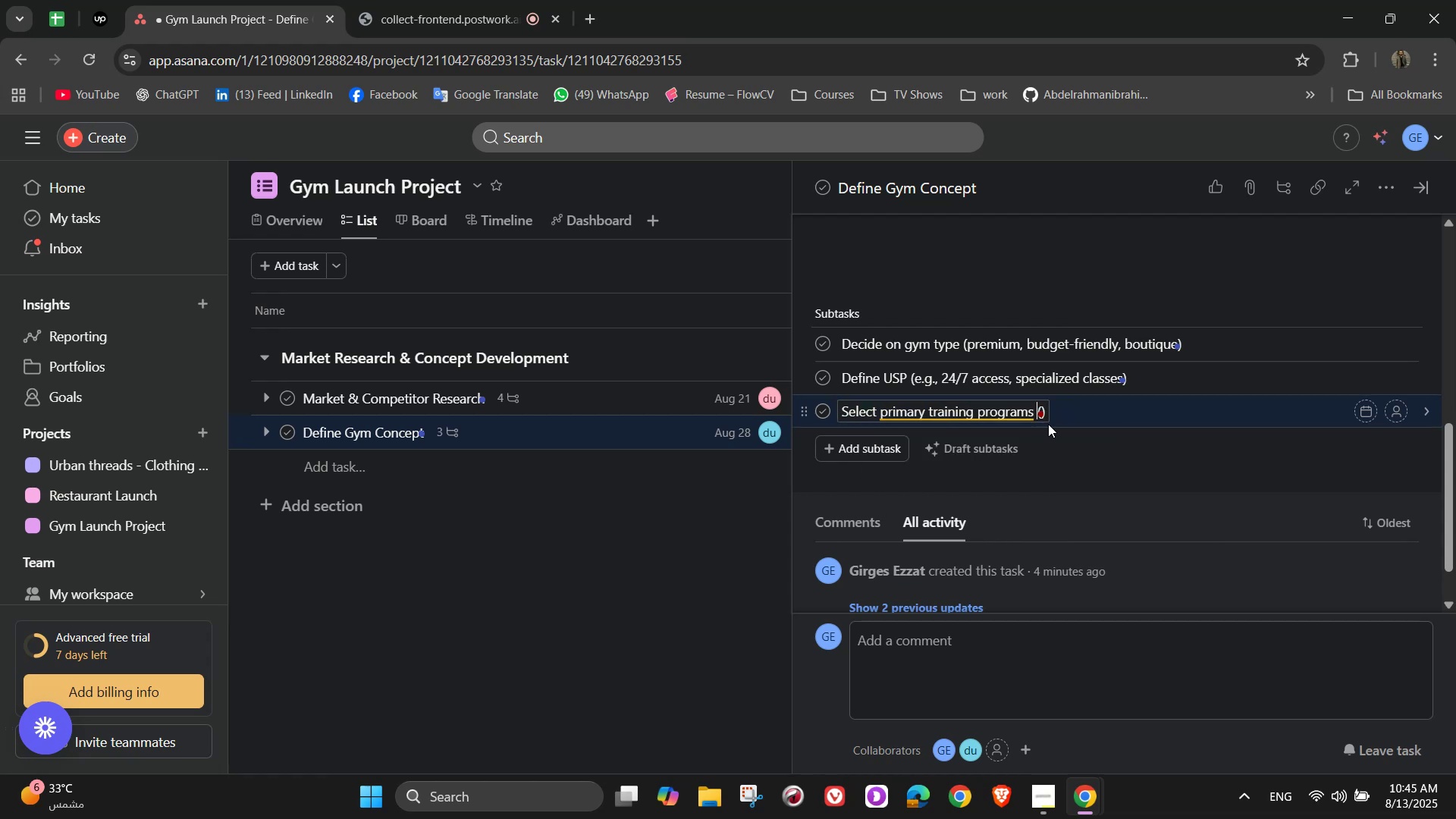 
key(ArrowRight)
 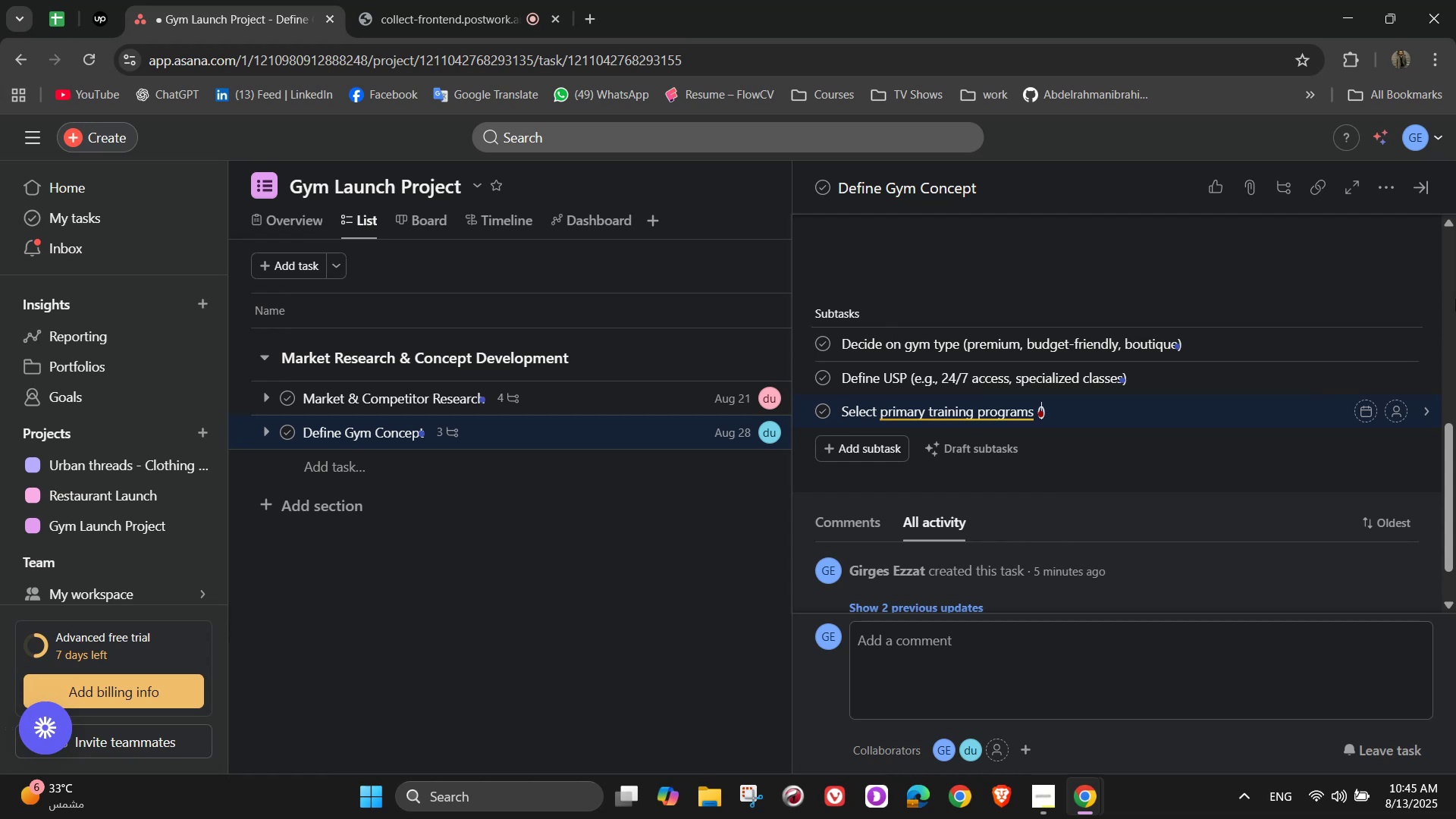 
wait(7.43)
 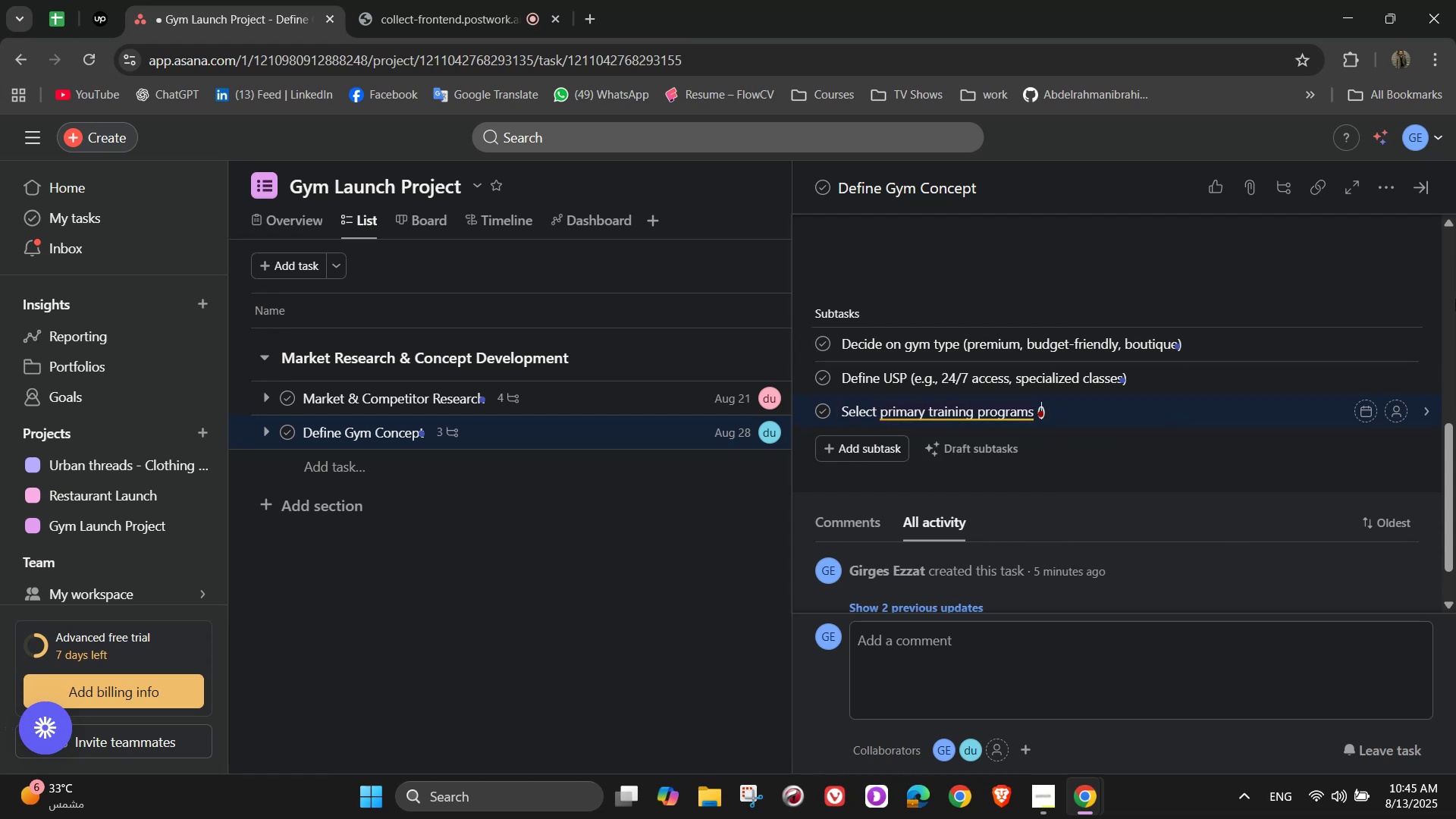 
hold_key(key=ShiftLeft, duration=0.68)
 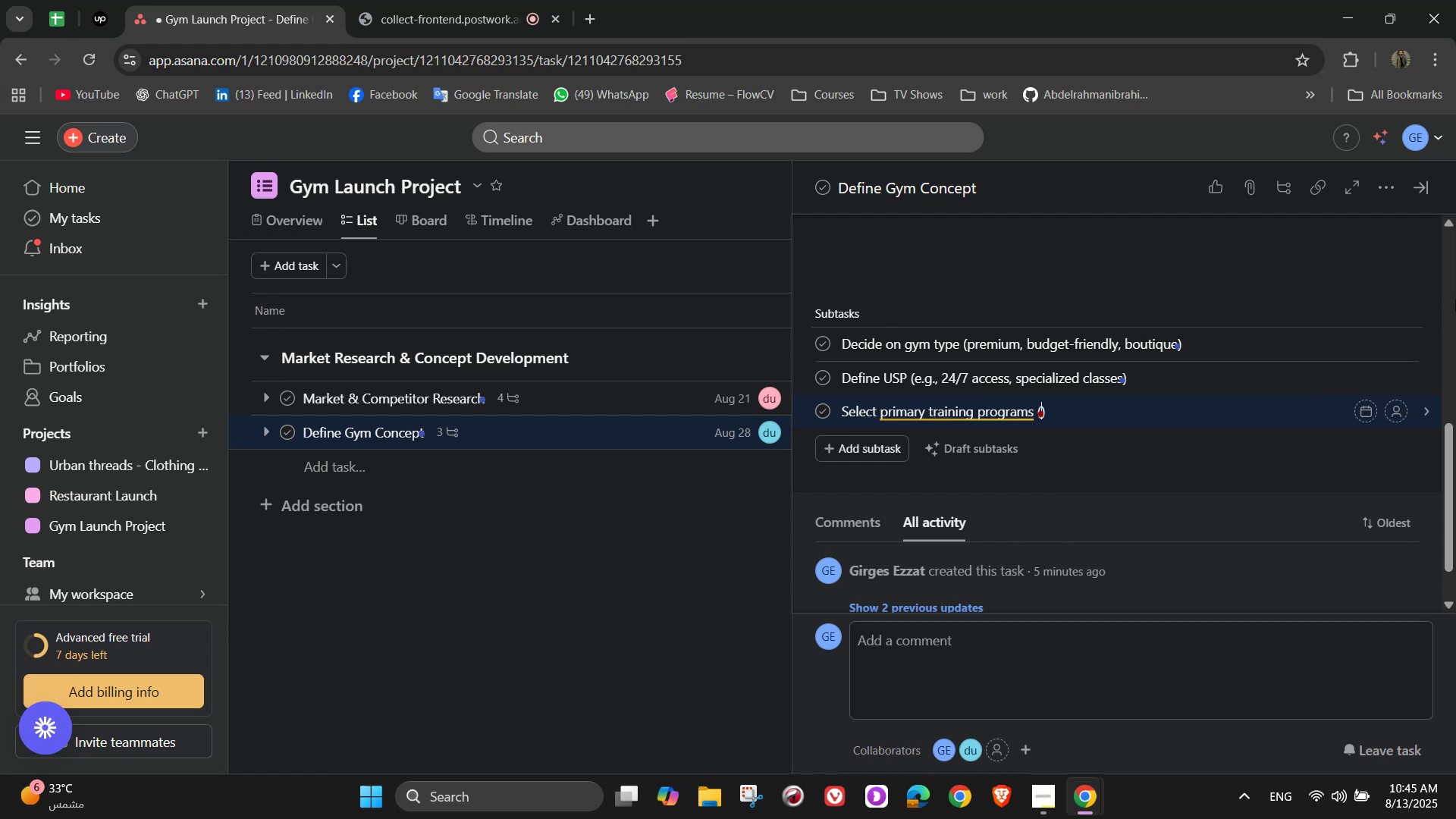 
type(Yoga )
key(Backspace)
type(, HIIT, Strengh)
key(Backspace)
type(th)
 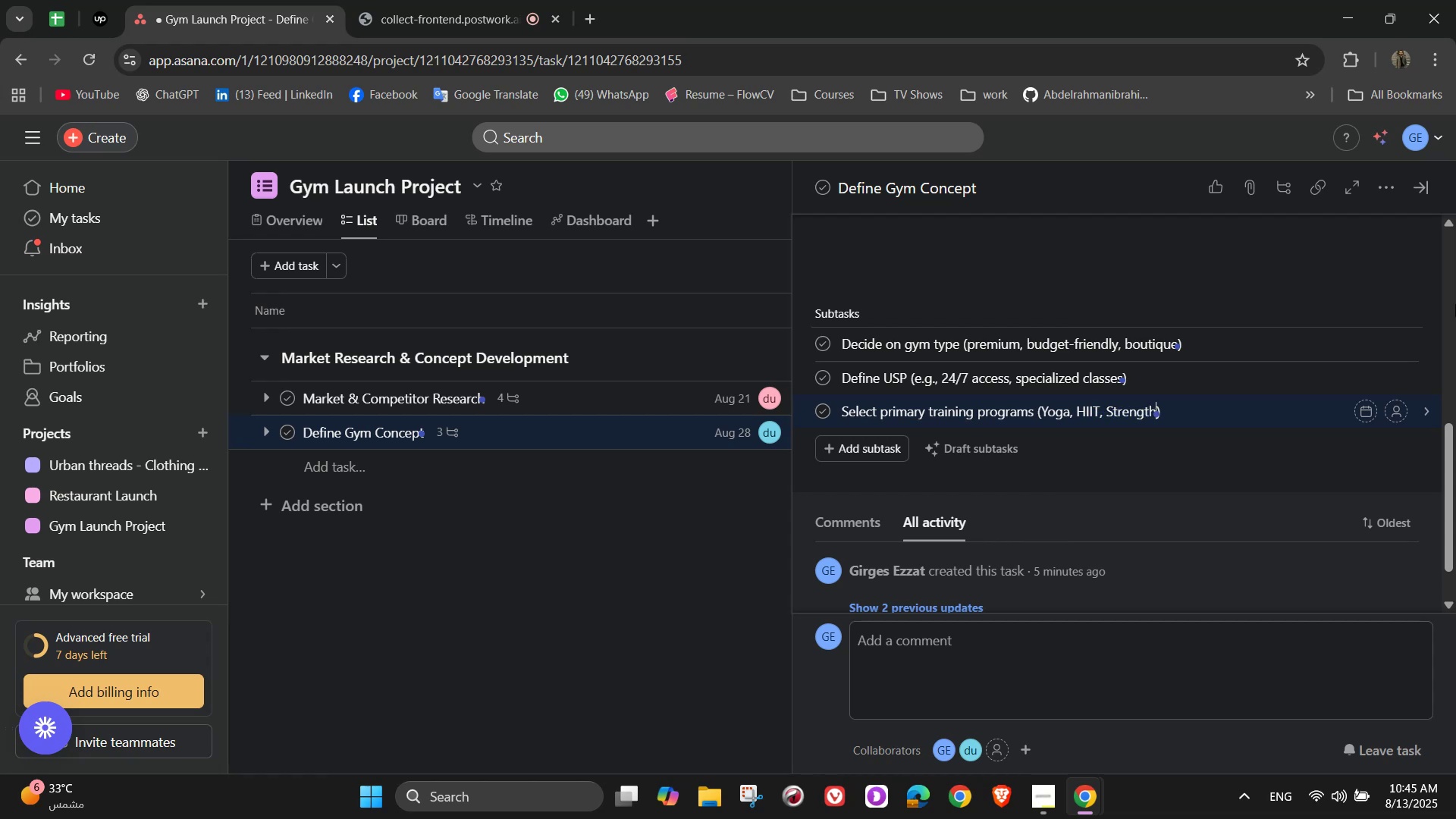 
key(ArrowRight)
 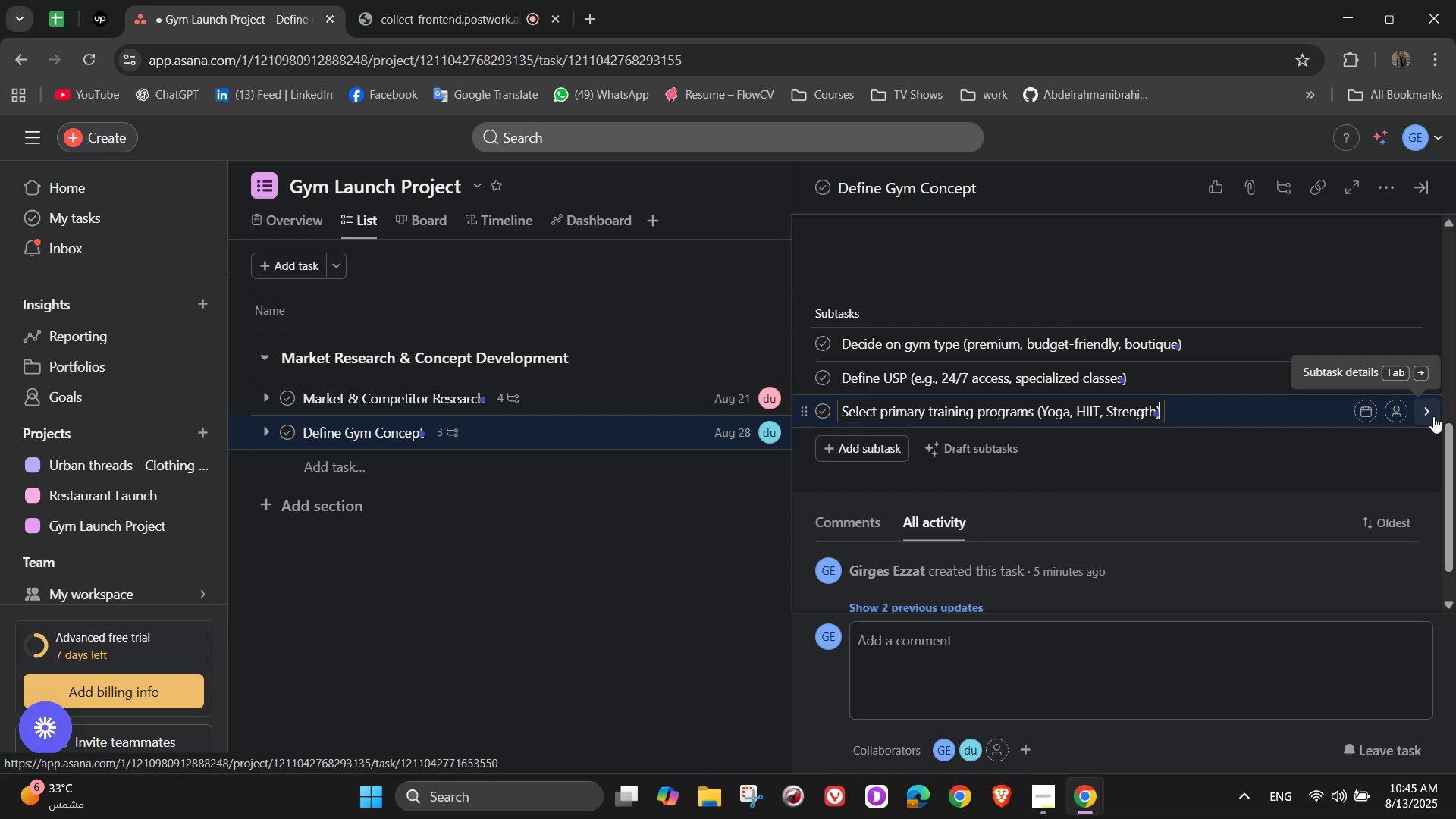 
key(NumpadEnter)
type(Create inspiration)
 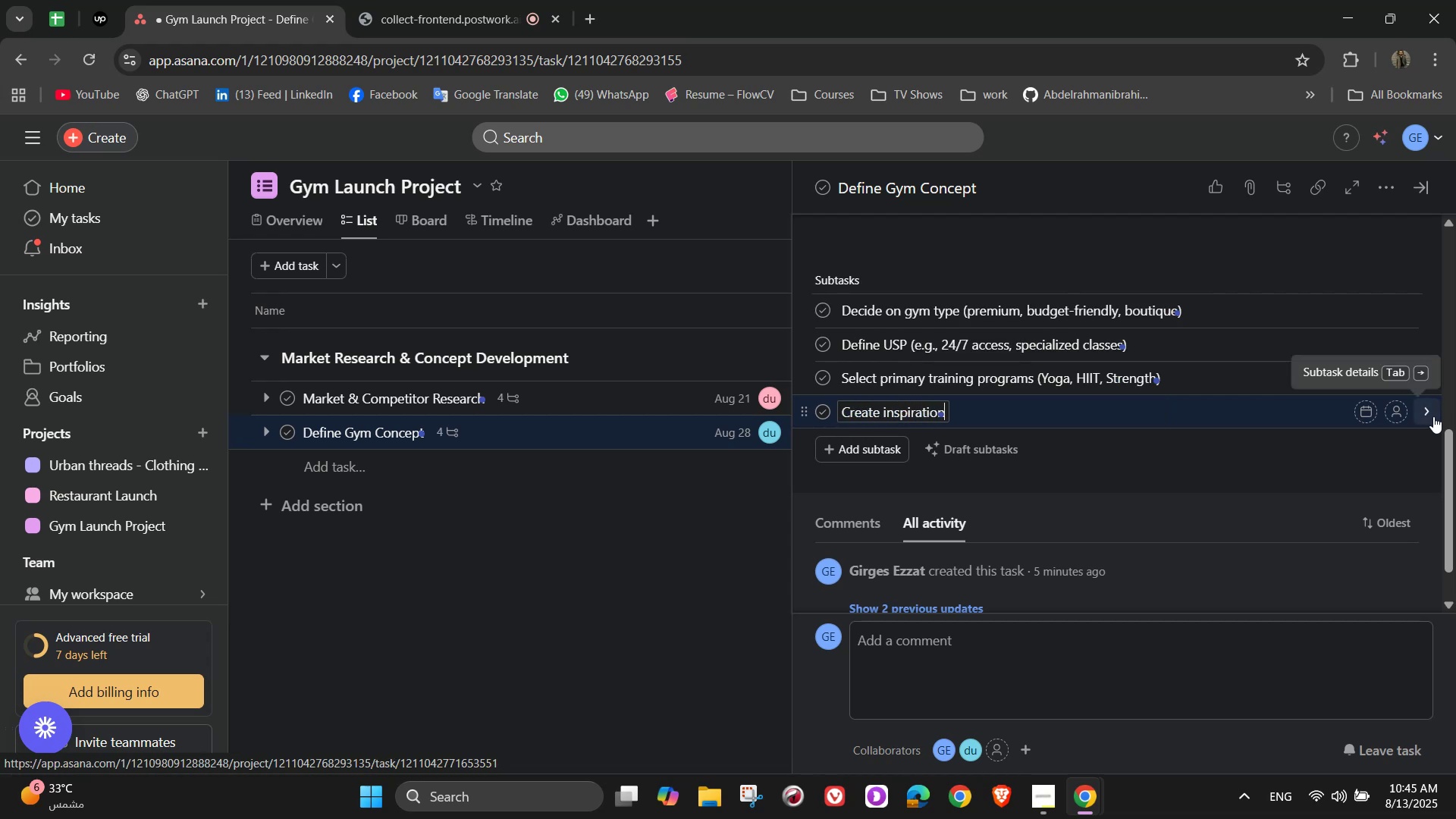 
type( boae)
key(Backspace)
type(rd for )
 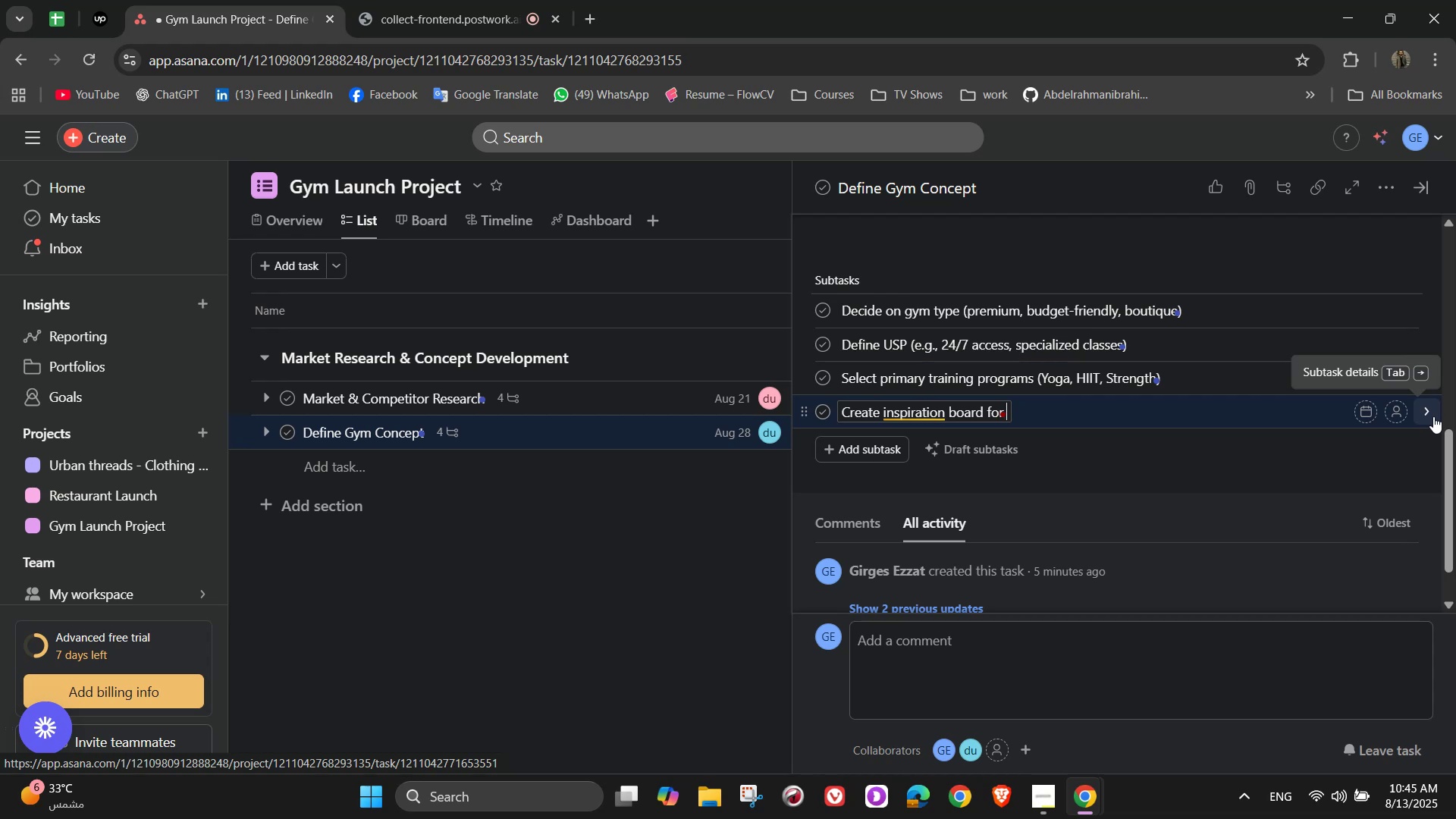 
type(interior )
 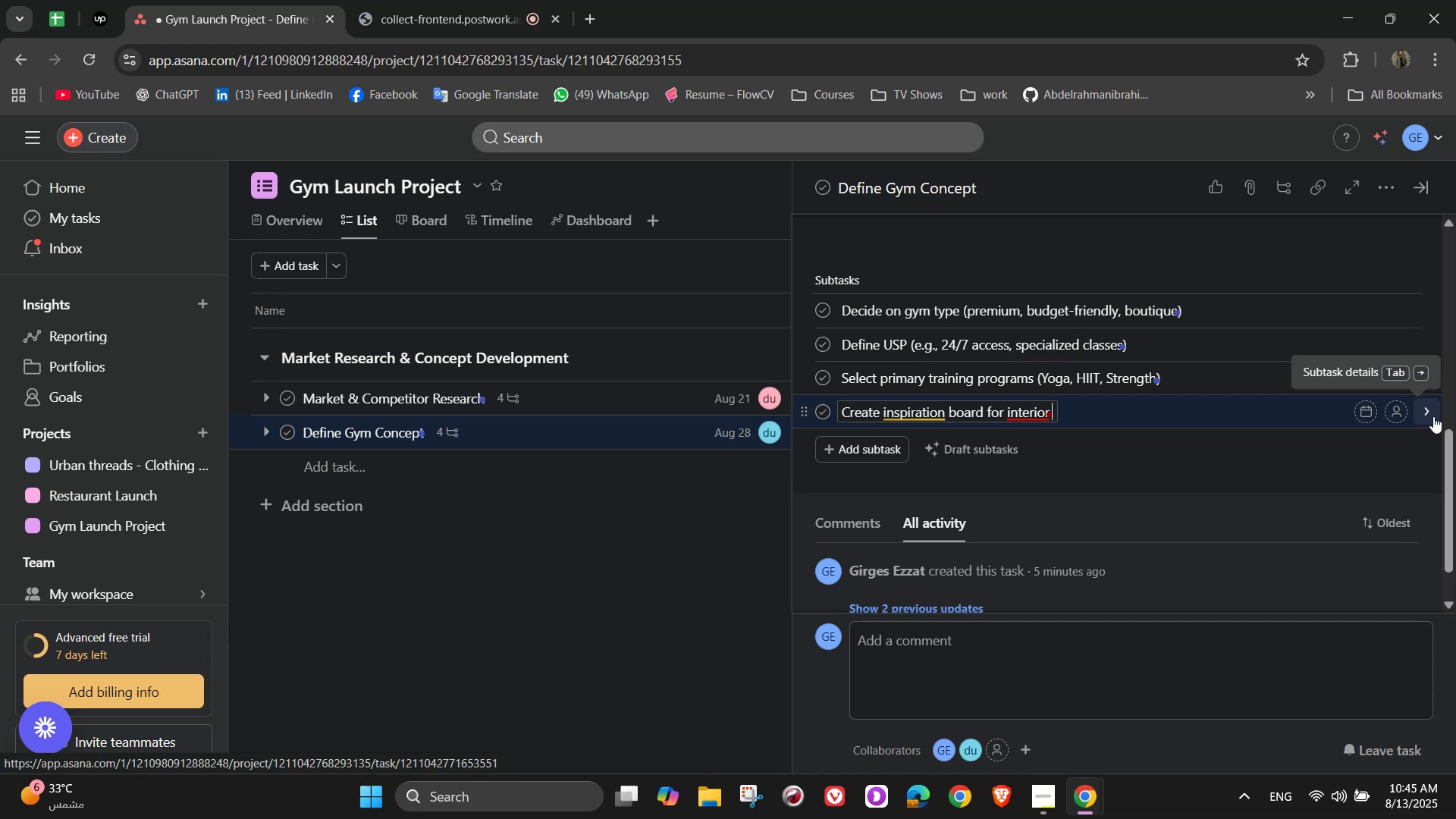 
wait(8.31)
 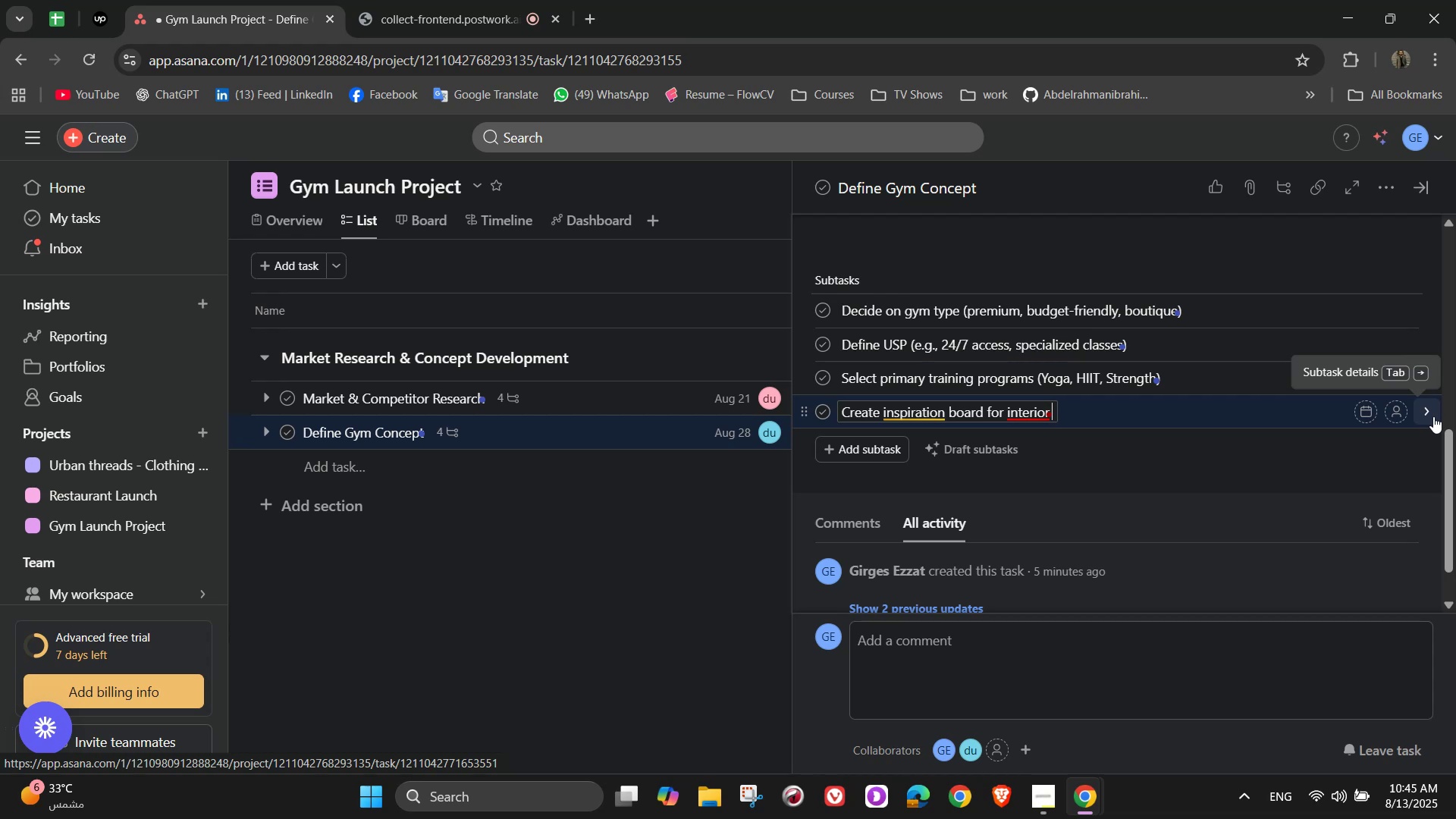 
type(design)
 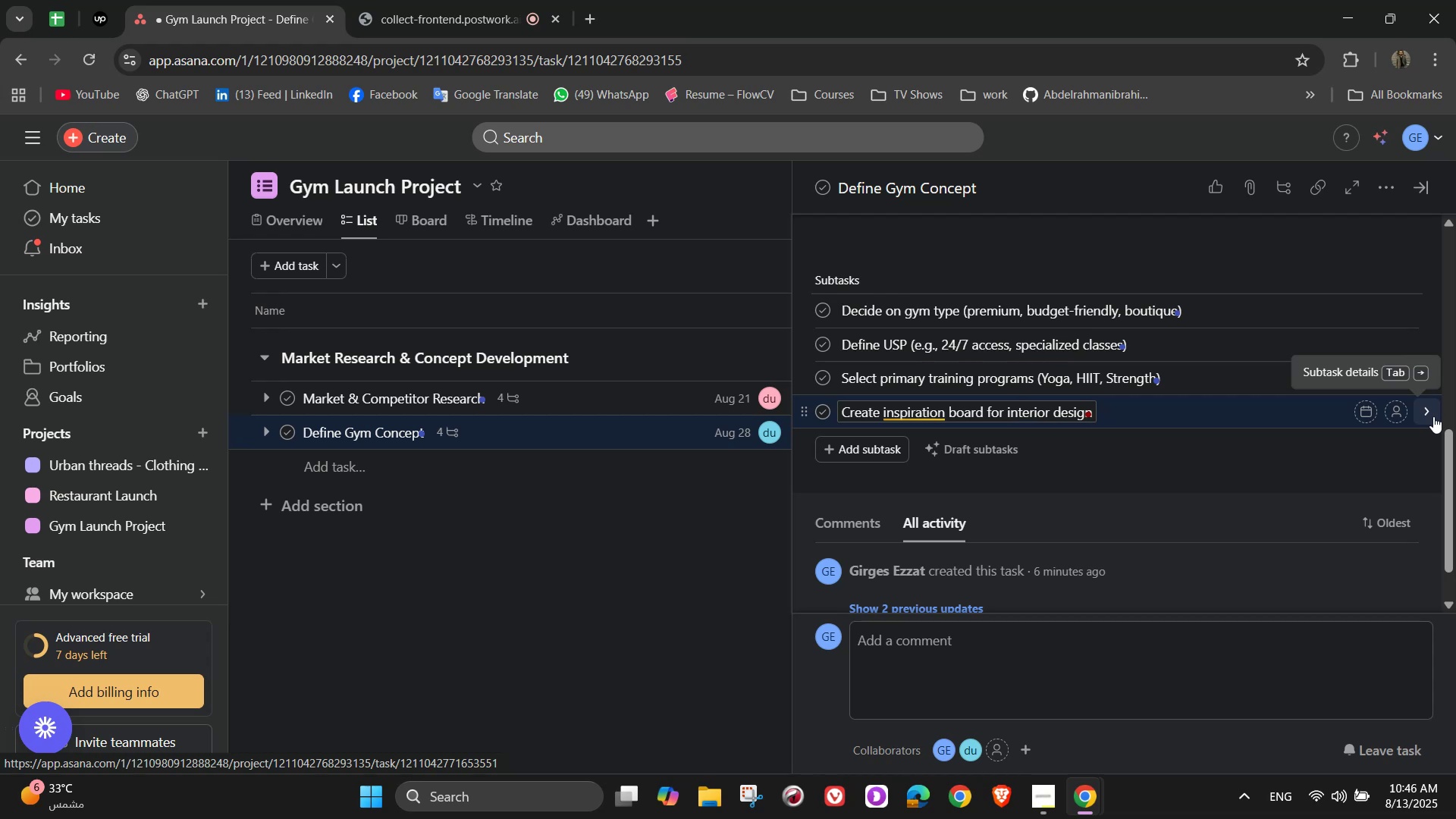 
wait(8.84)
 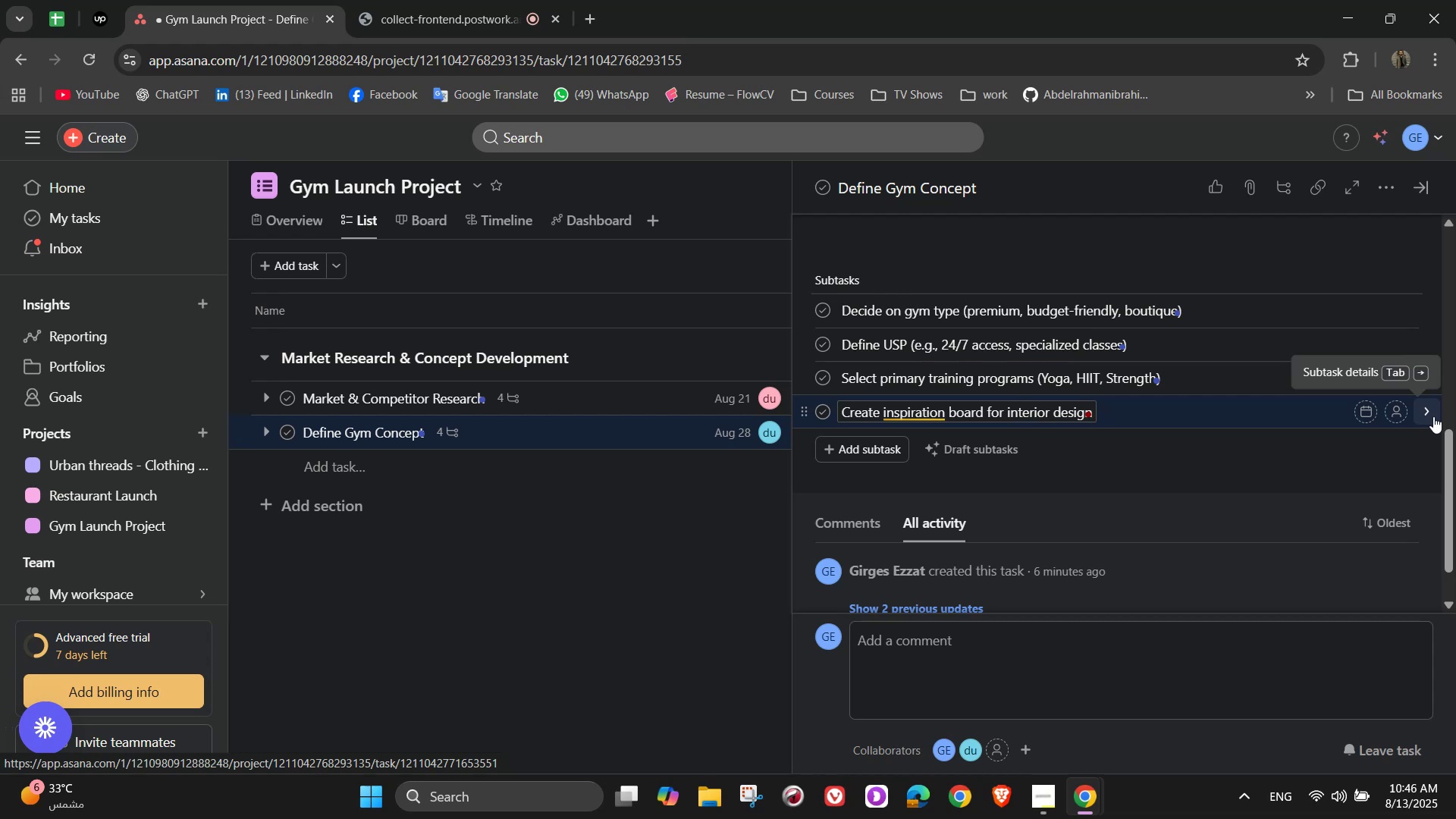 
scroll: coordinate [1129, 457], scroll_direction: up, amount: 1.0
 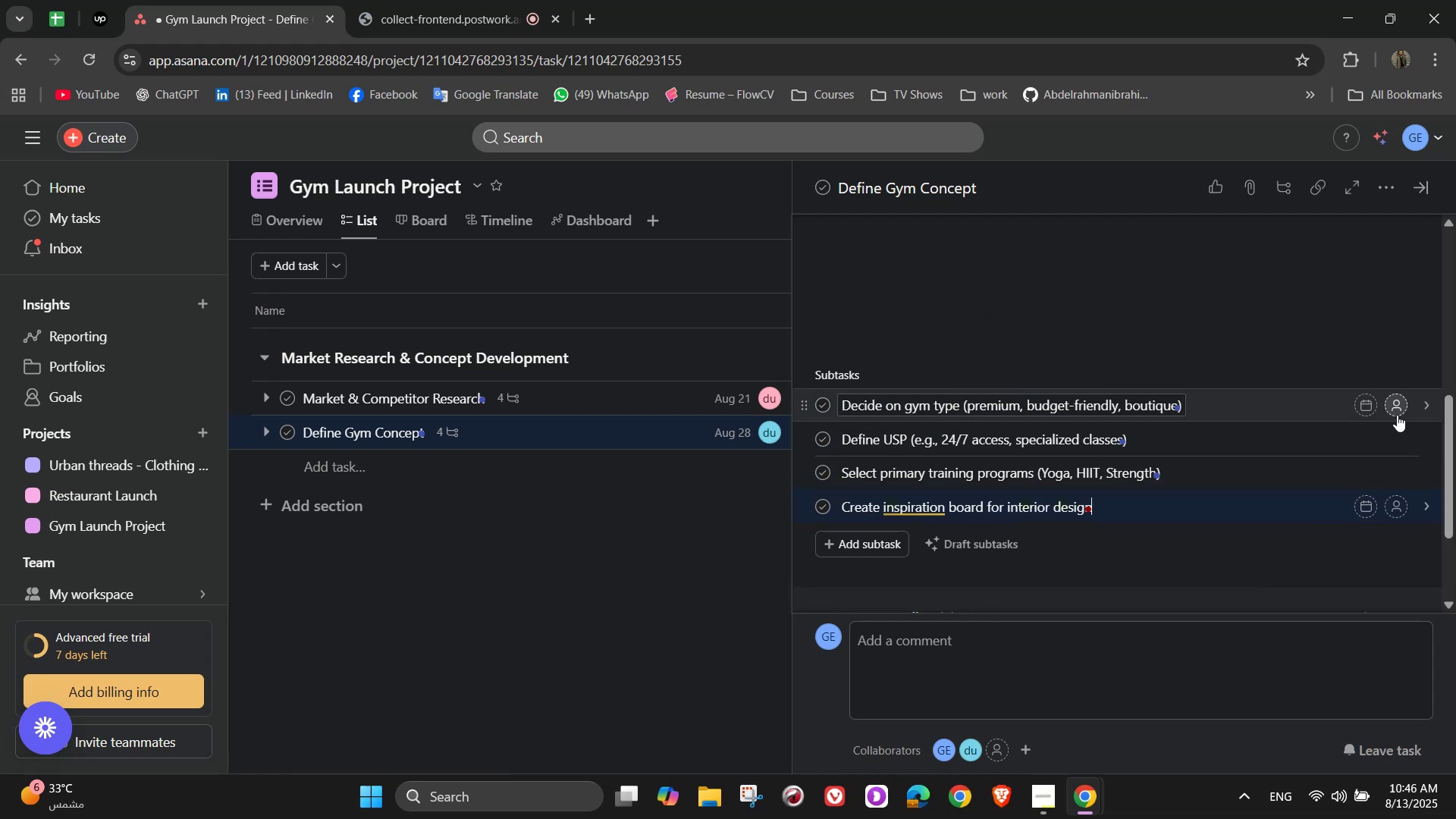 
left_click([1398, 416])
 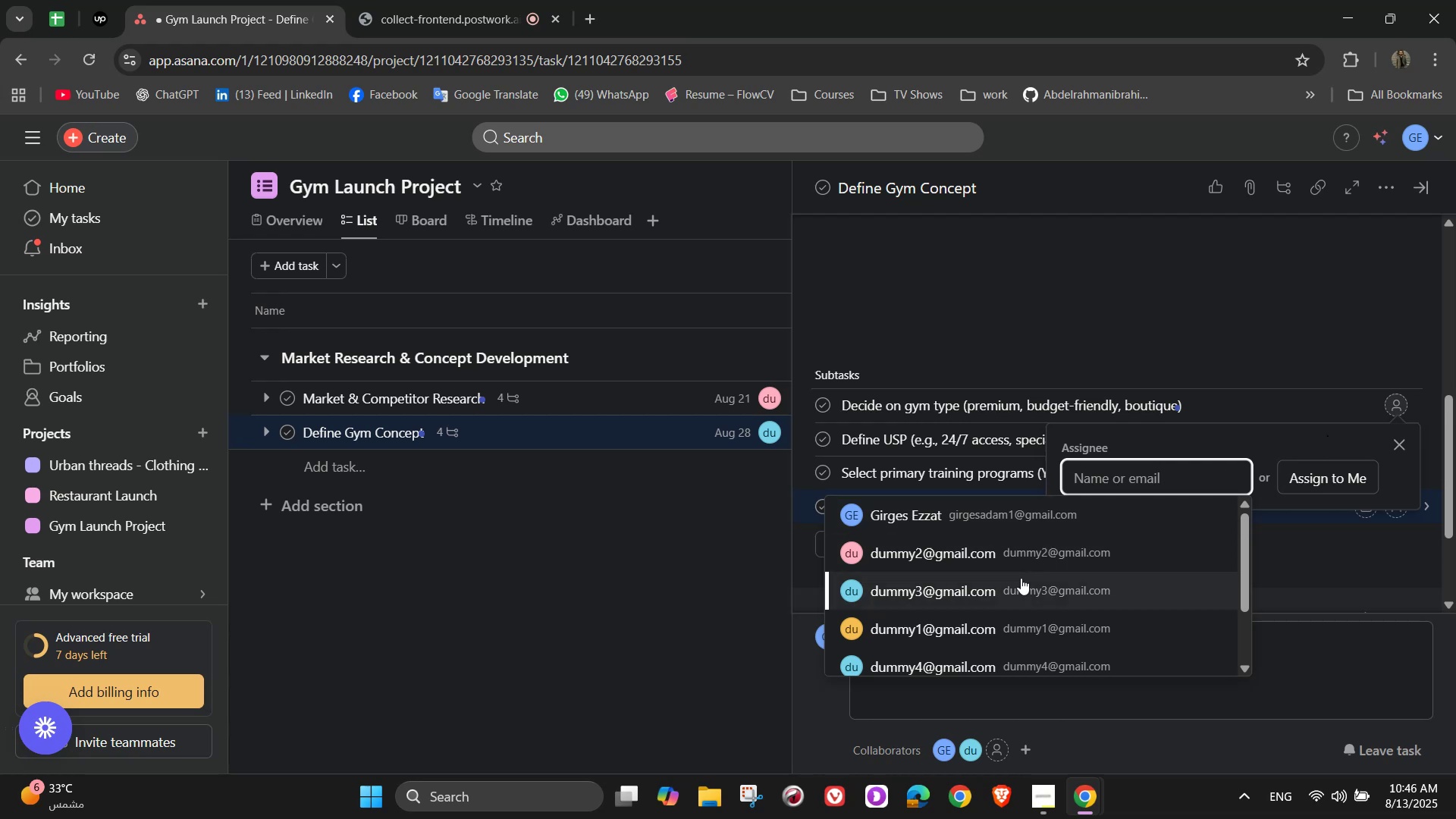 
left_click([1014, 633])
 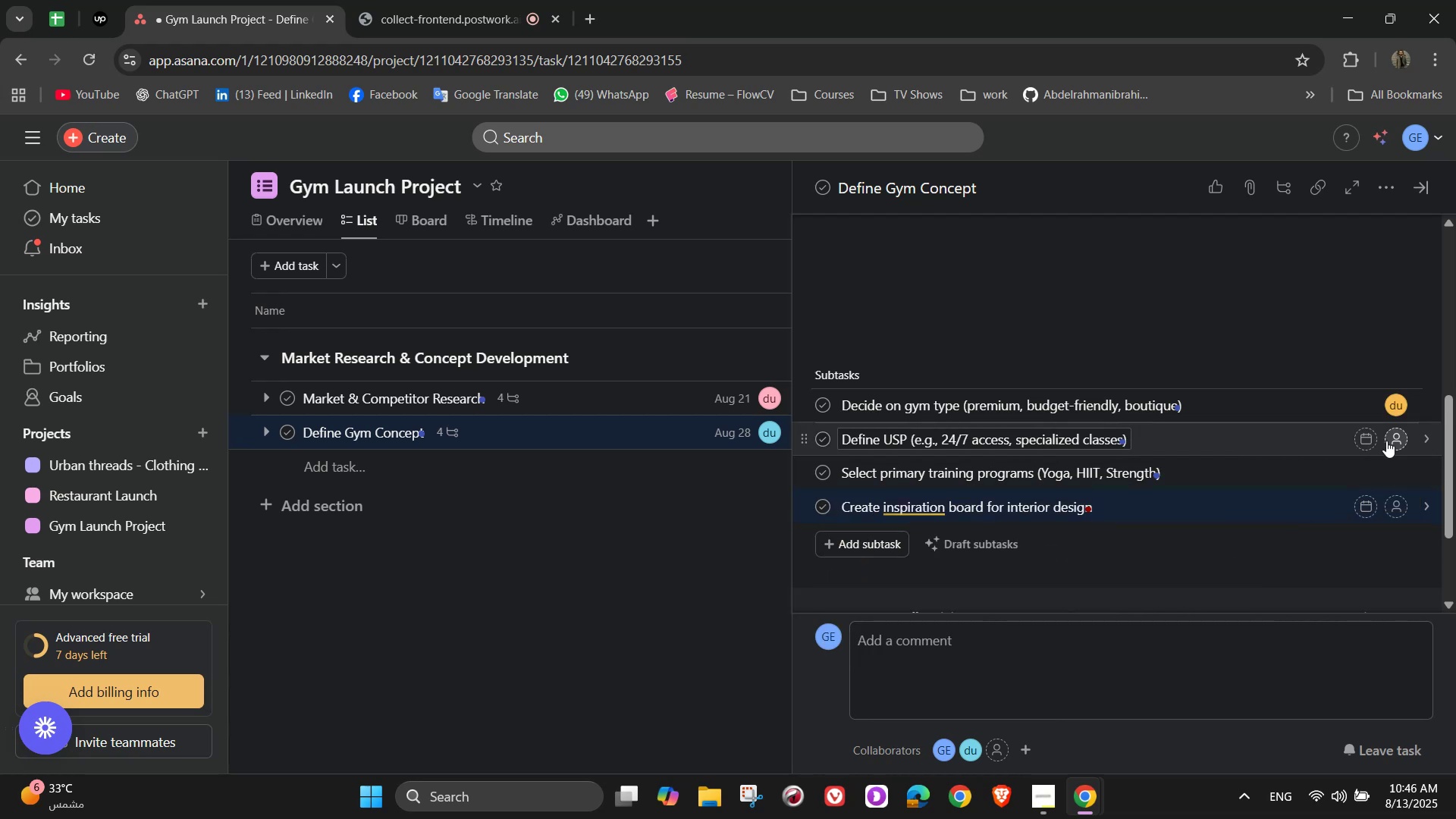 
left_click([1393, 441])
 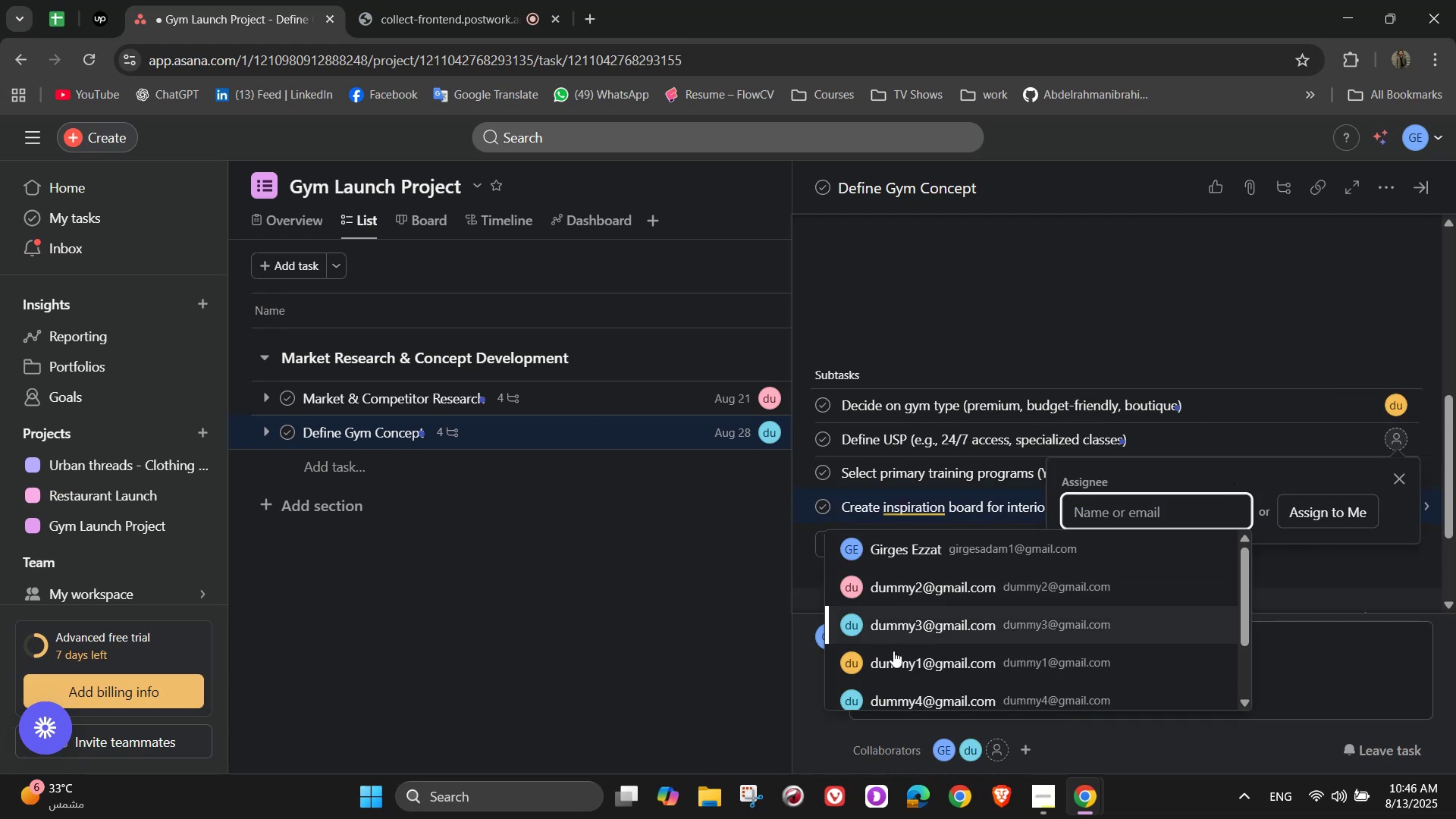 
left_click([891, 623])
 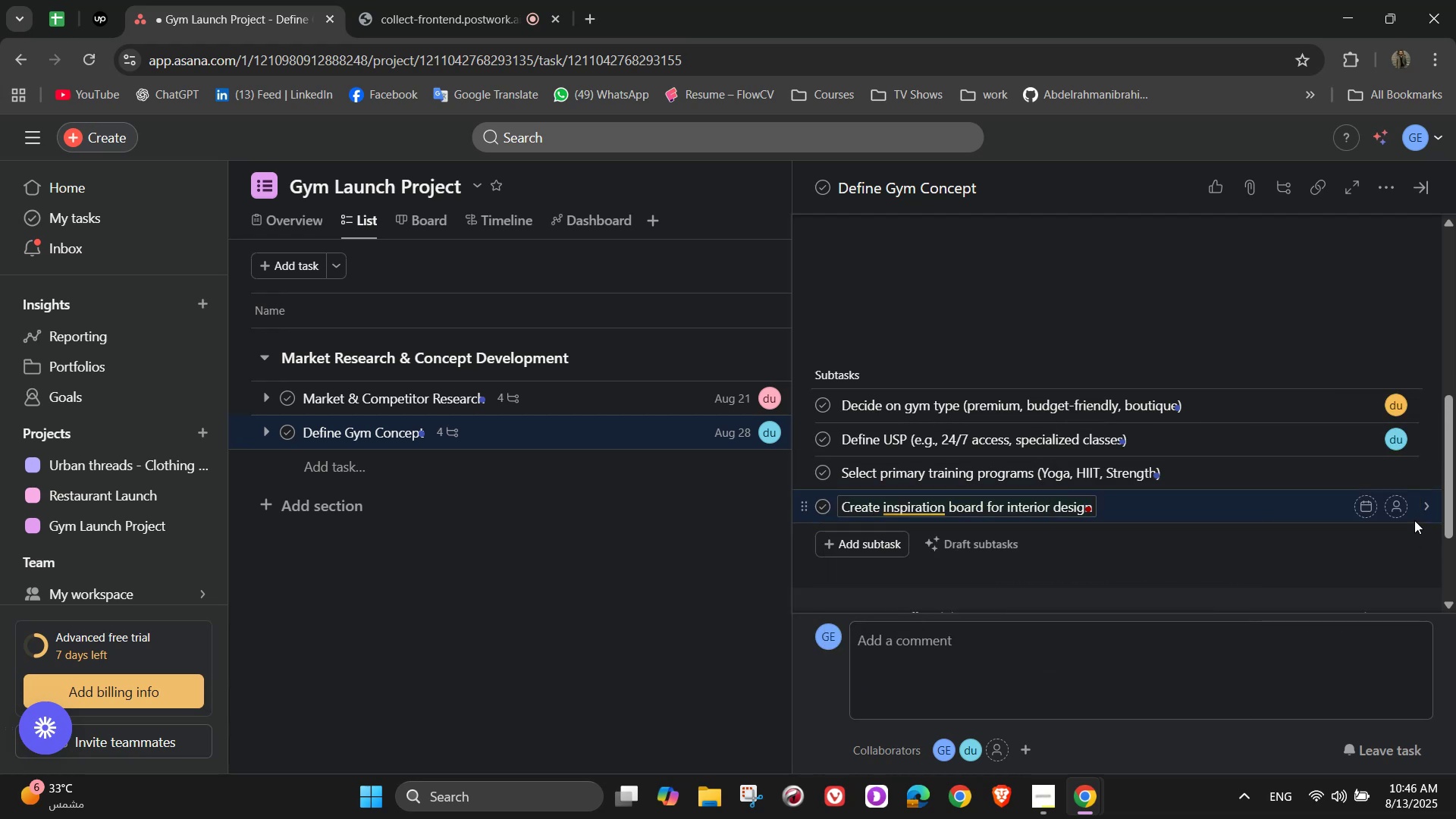 
left_click([1396, 473])
 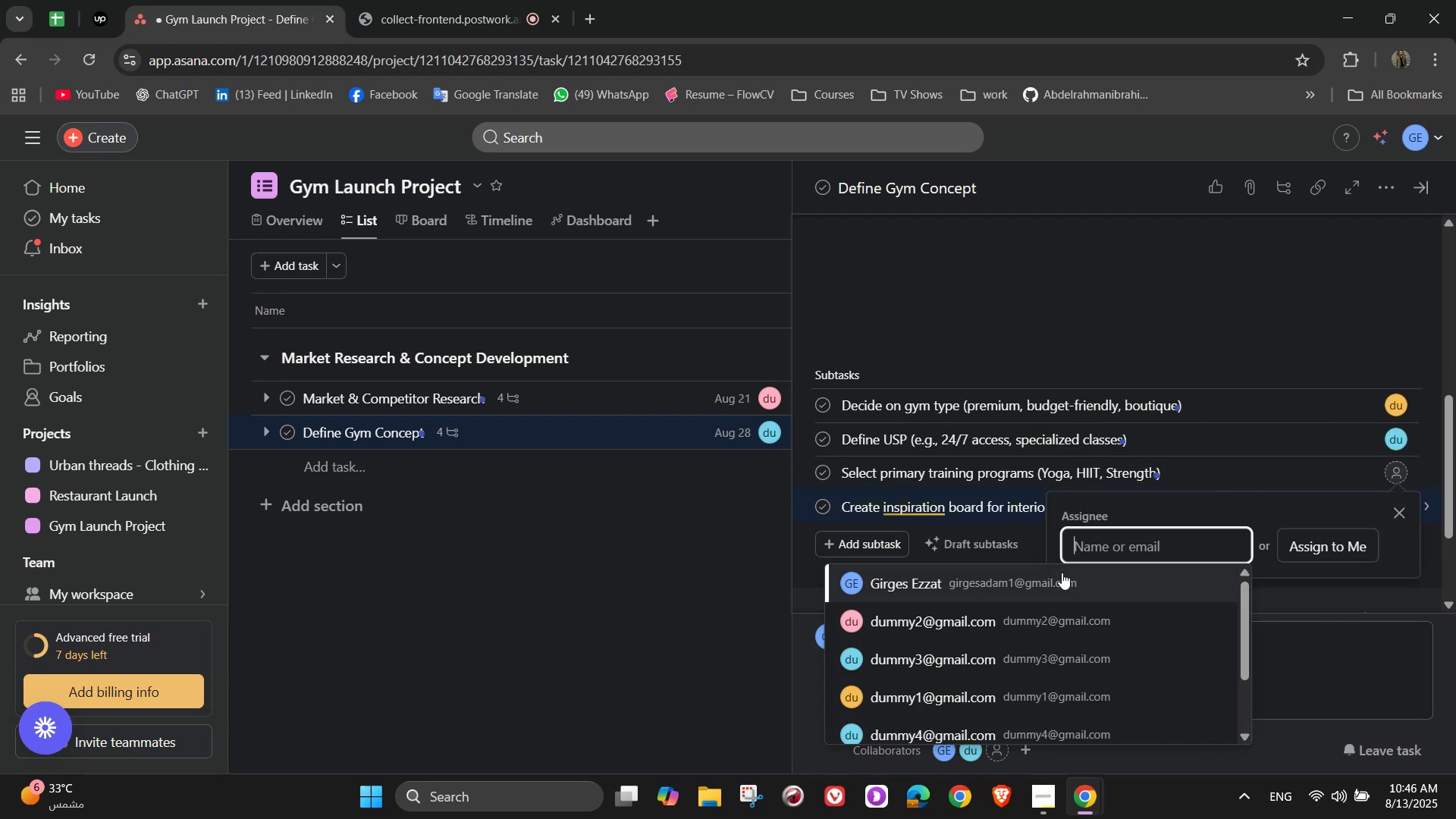 
left_click([1059, 582])
 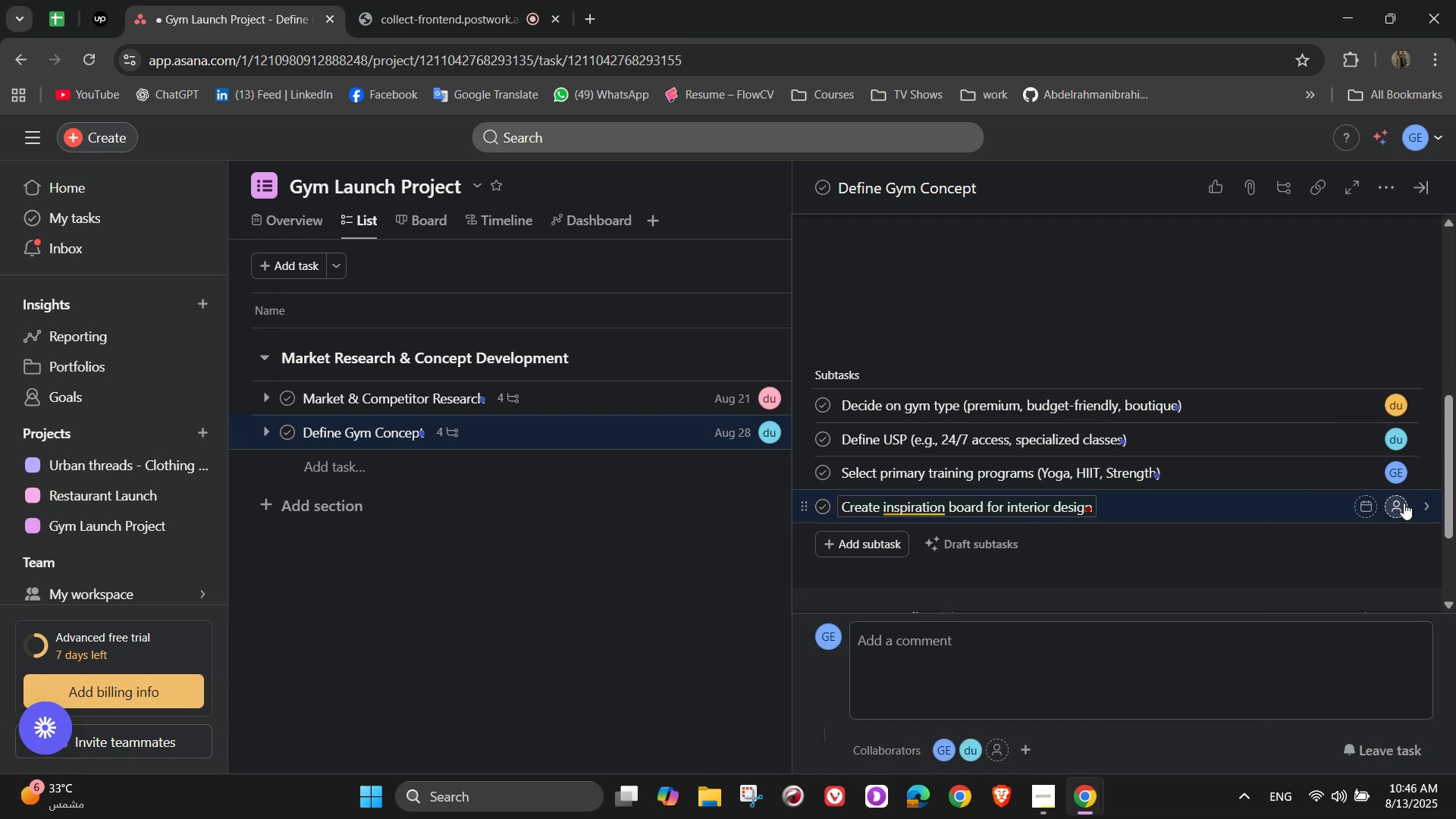 
left_click([1404, 508])
 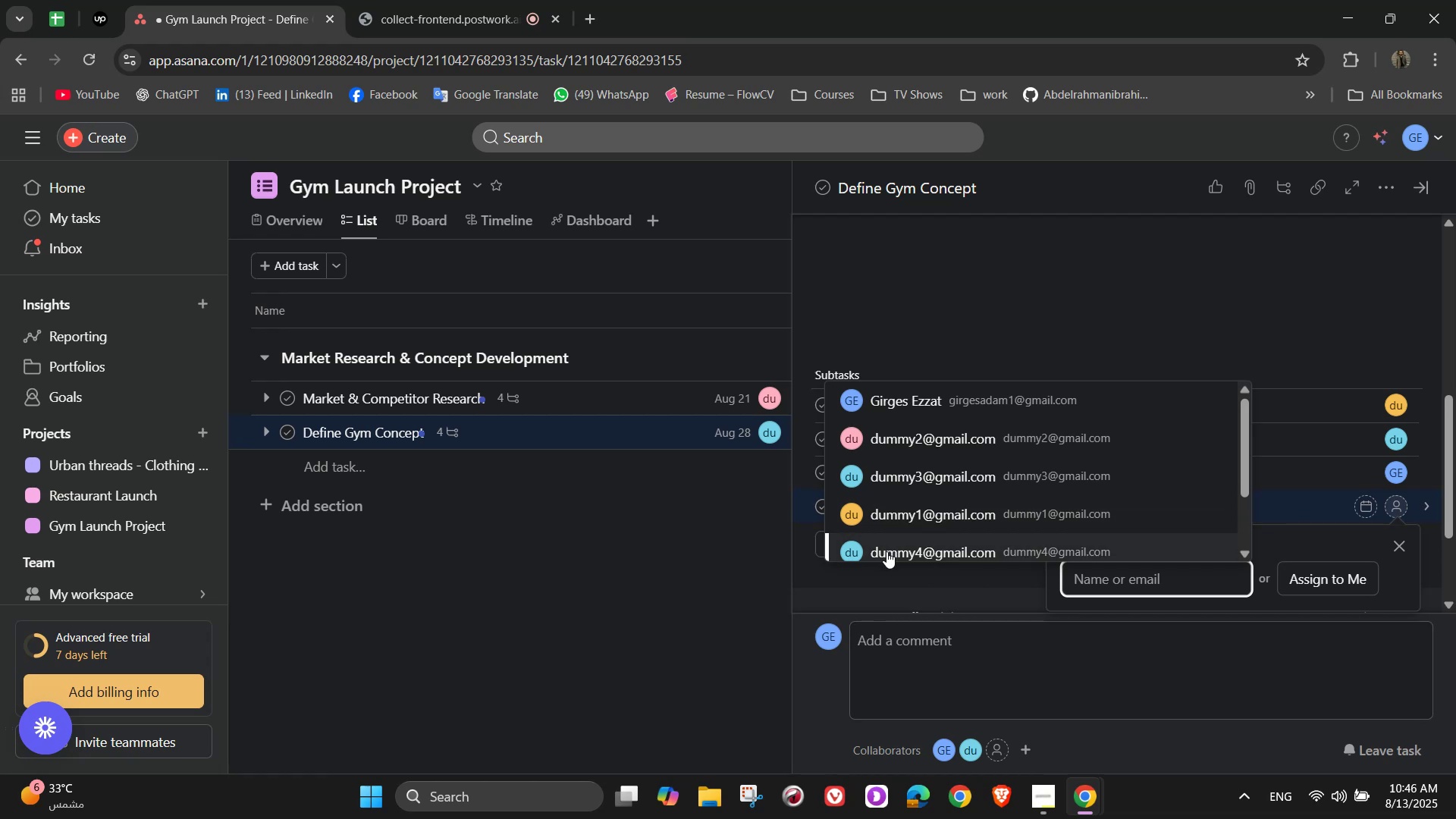 
left_click([928, 447])
 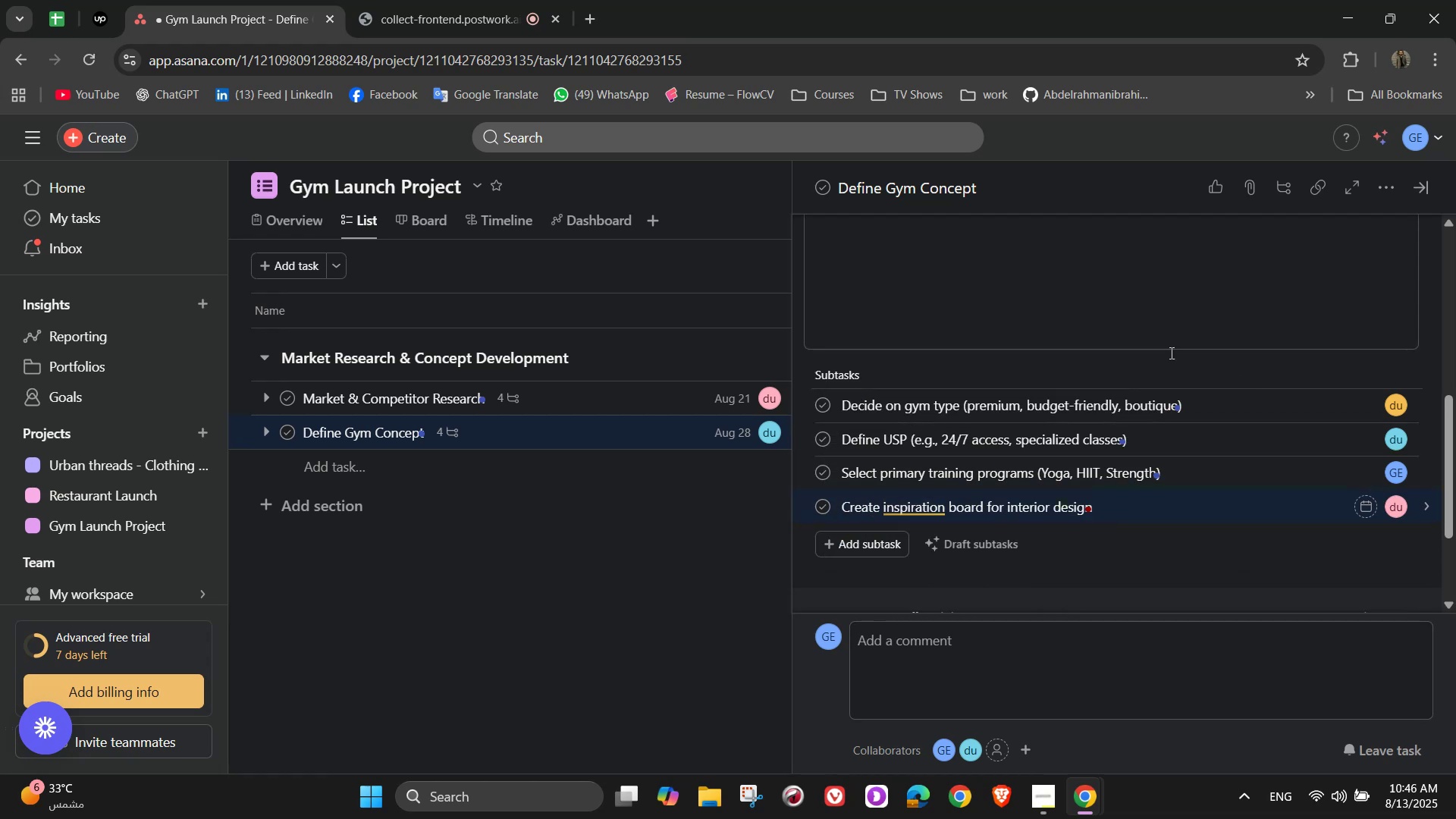 
left_click([1150, 357])
 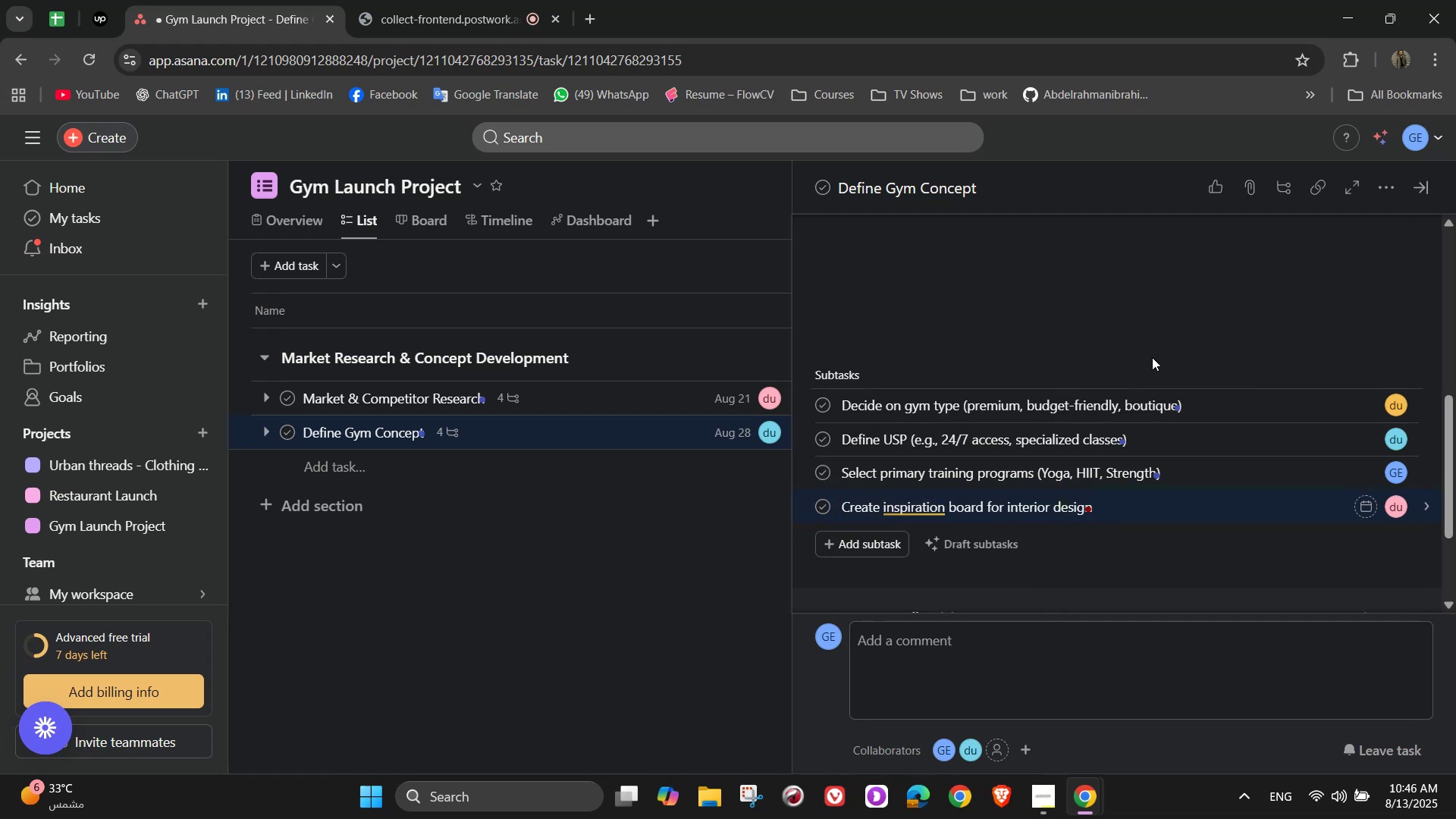 
scroll: coordinate [1337, 237], scroll_direction: up, amount: 7.0
 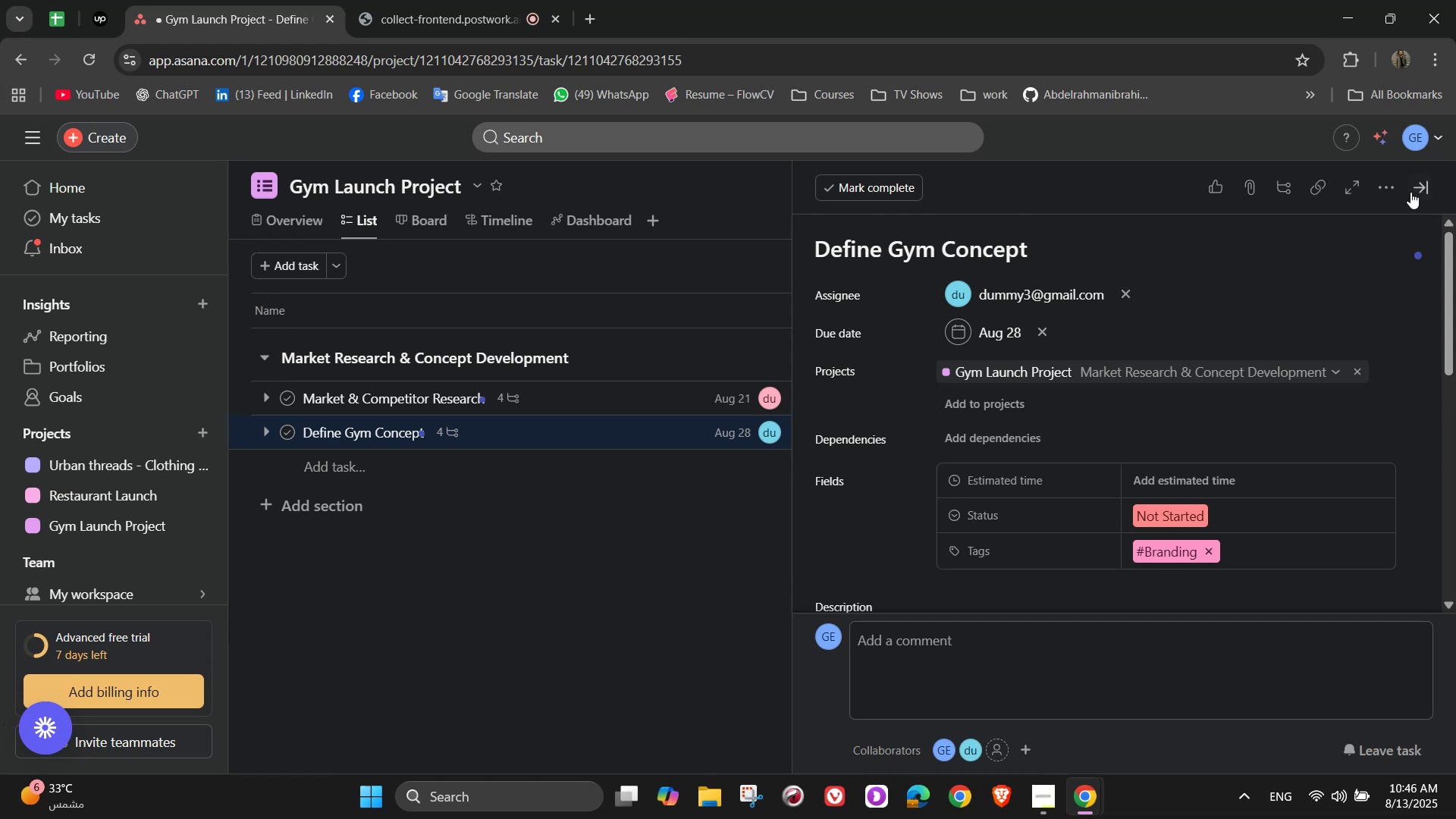 
left_click([1423, 183])
 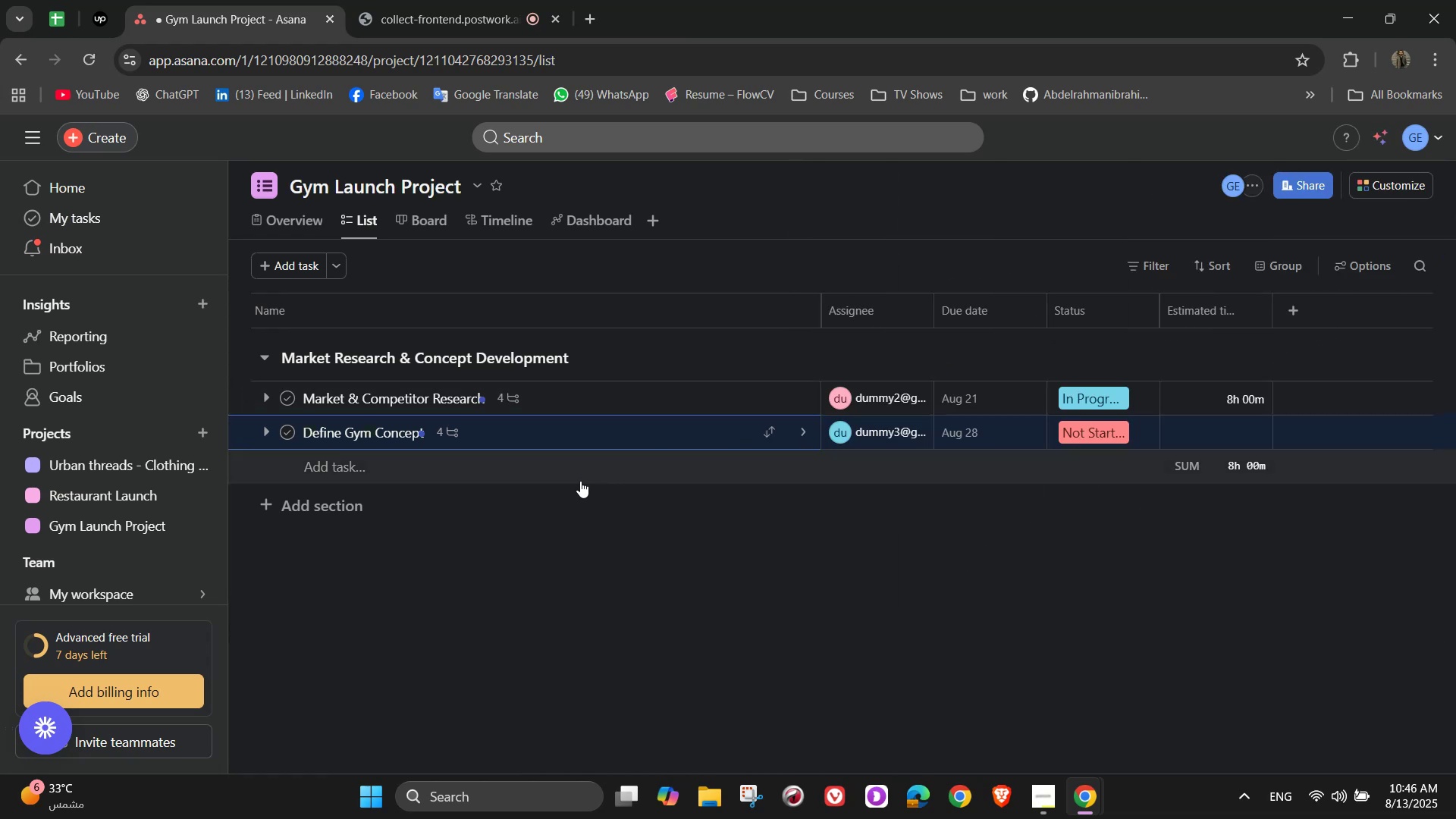 
left_click([476, 474])
 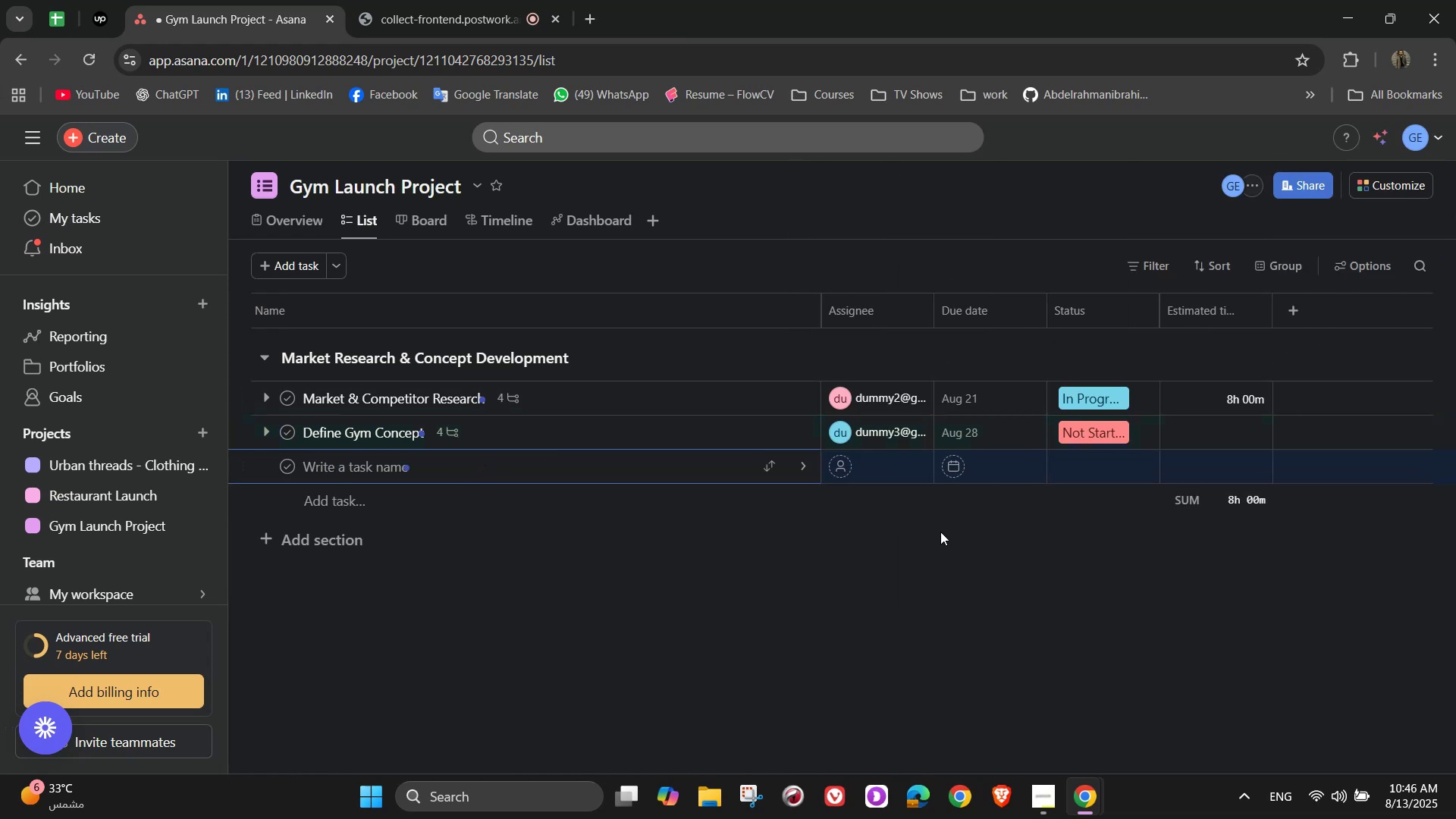 
mouse_move([805, 472])
 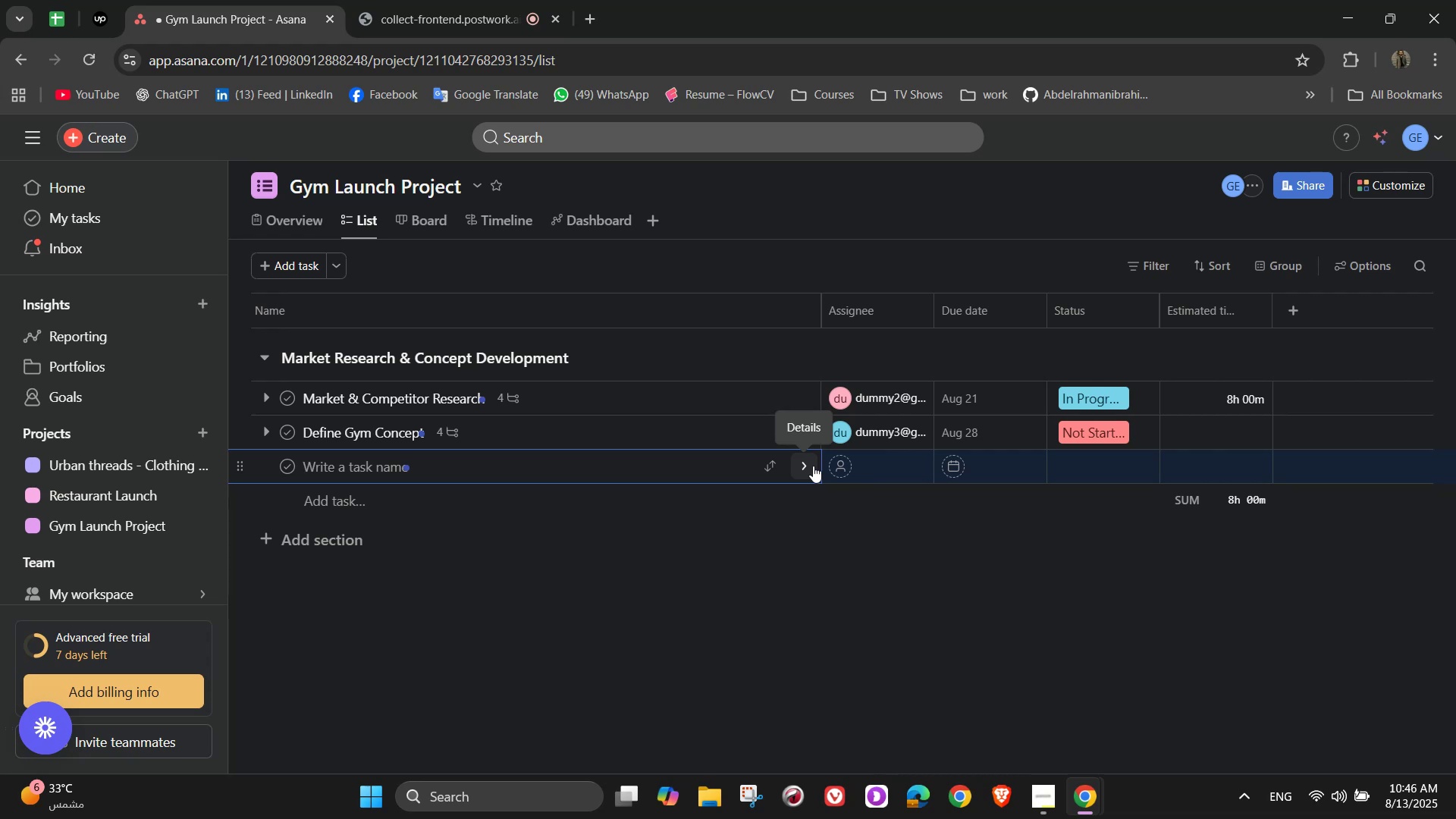 
wait(10.12)
 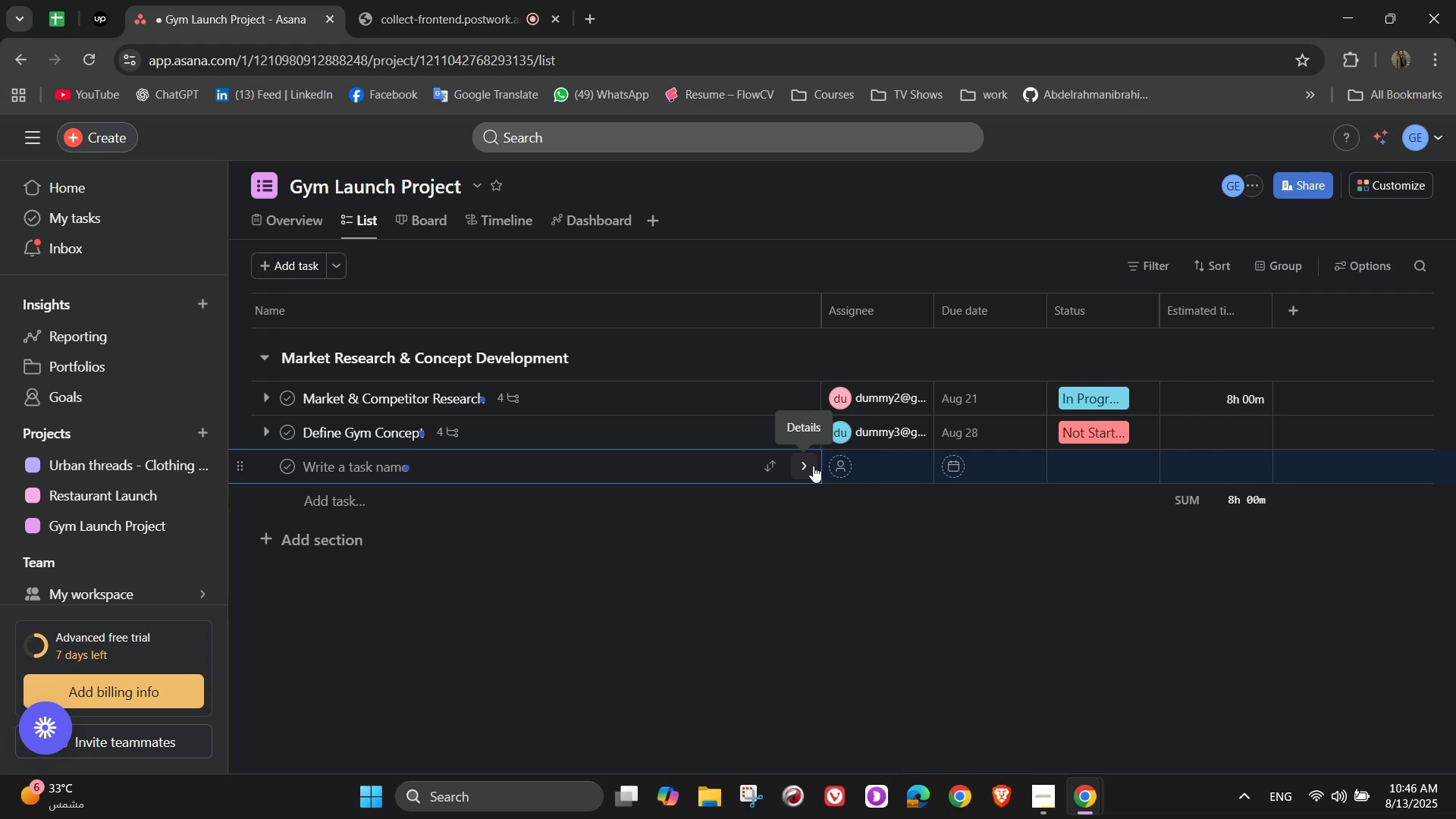 
left_click([813, 466])
 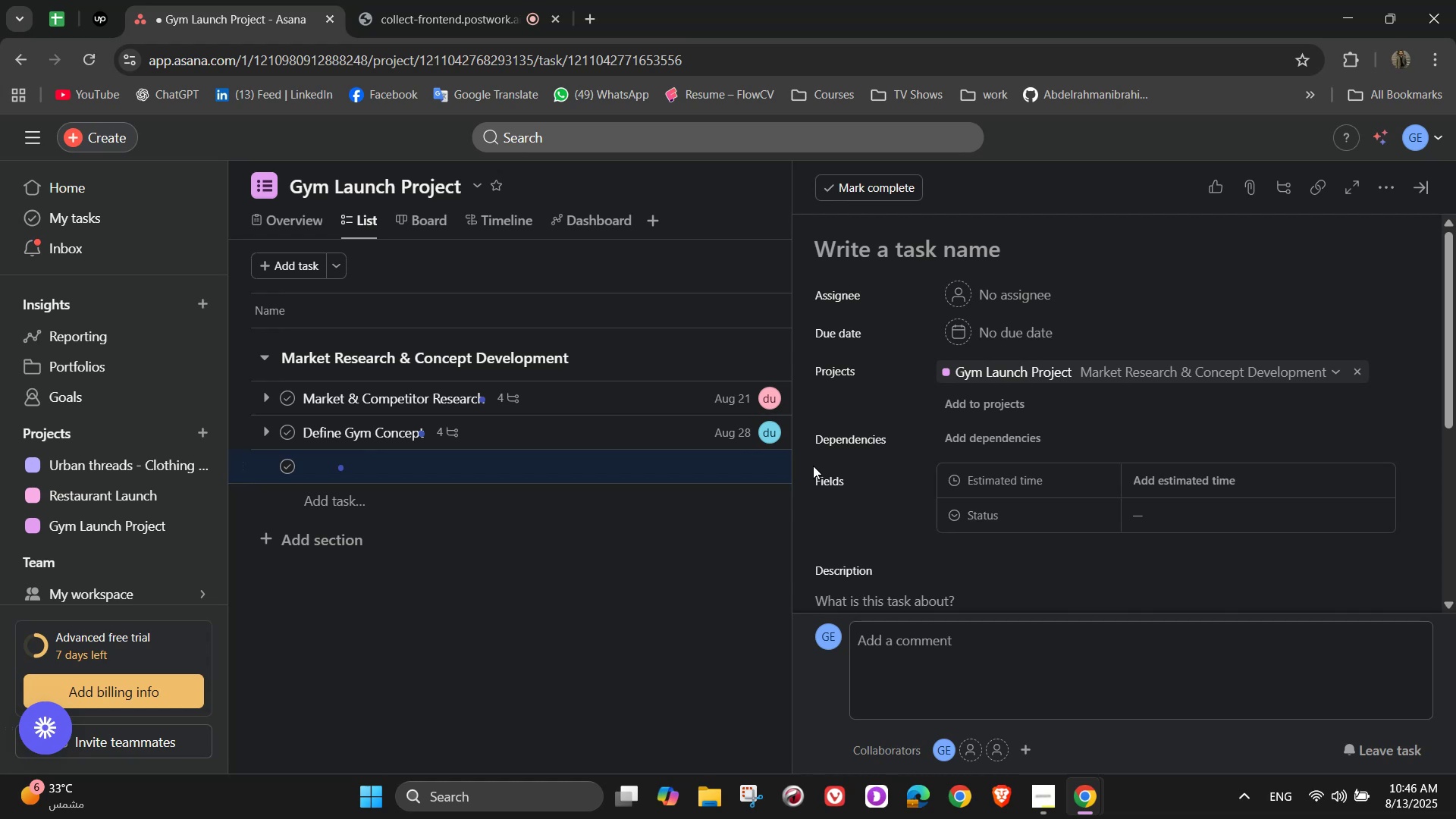 
wait(6.93)
 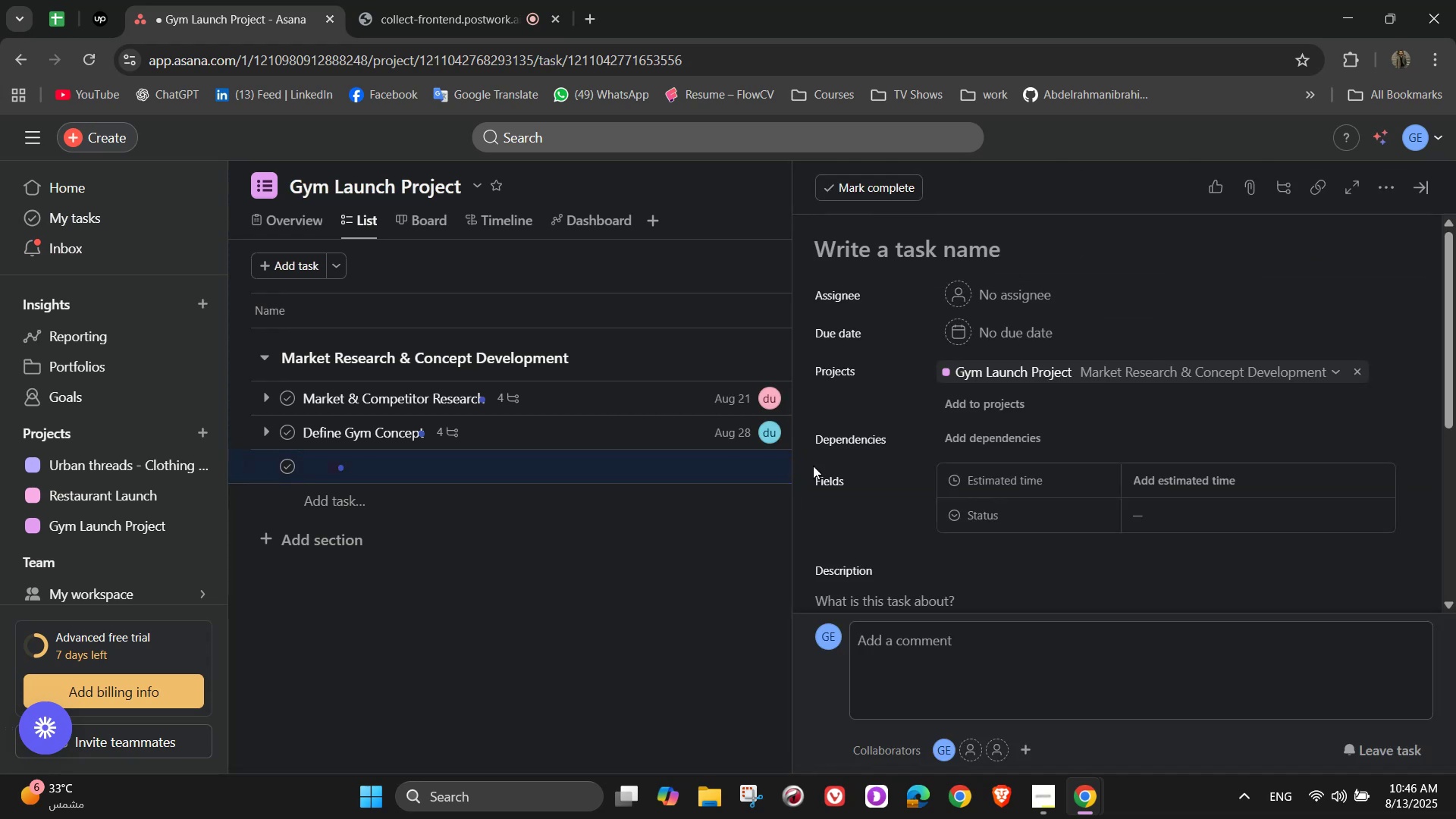 
left_click([886, 256])
 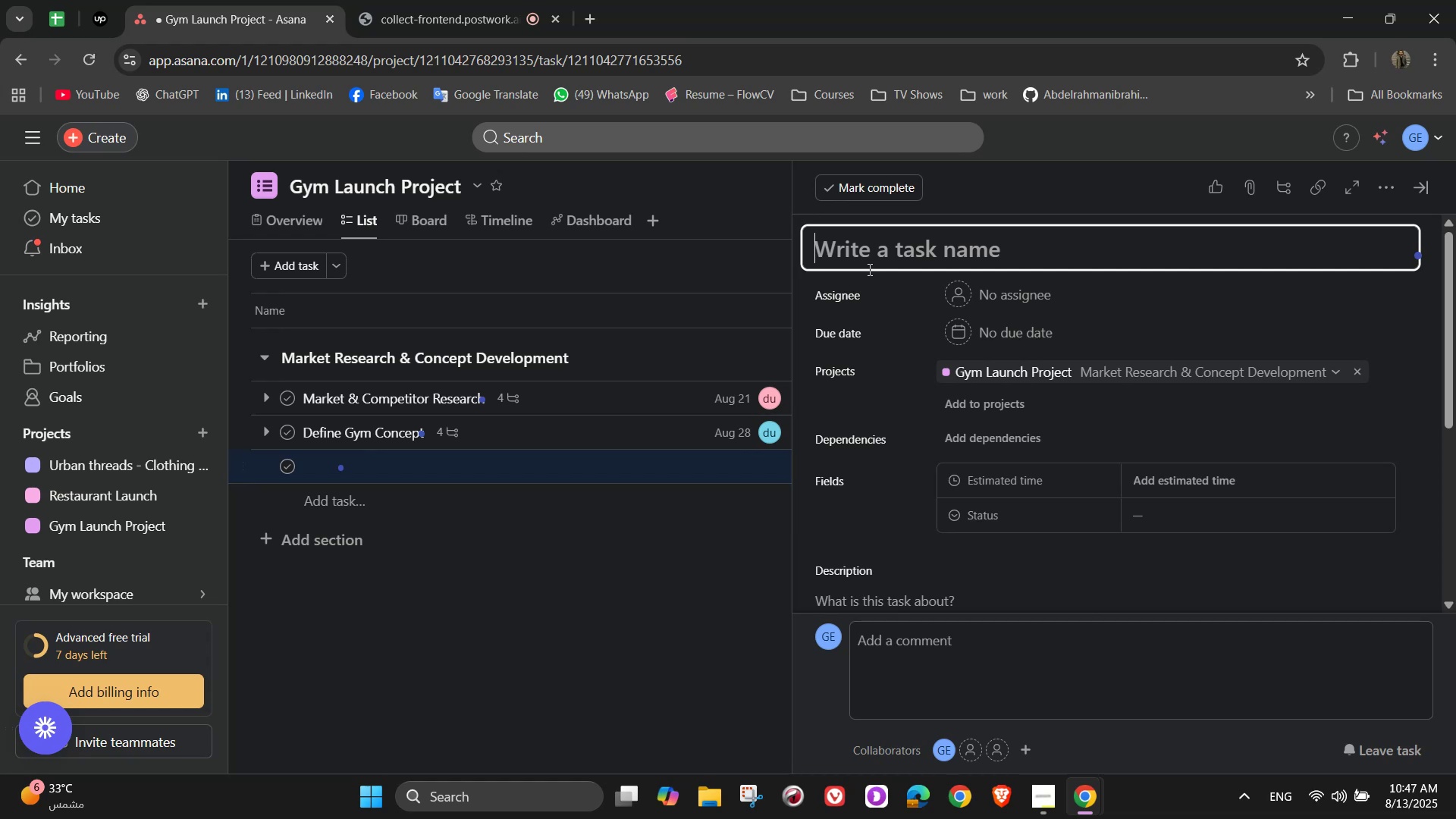 
wait(13.54)
 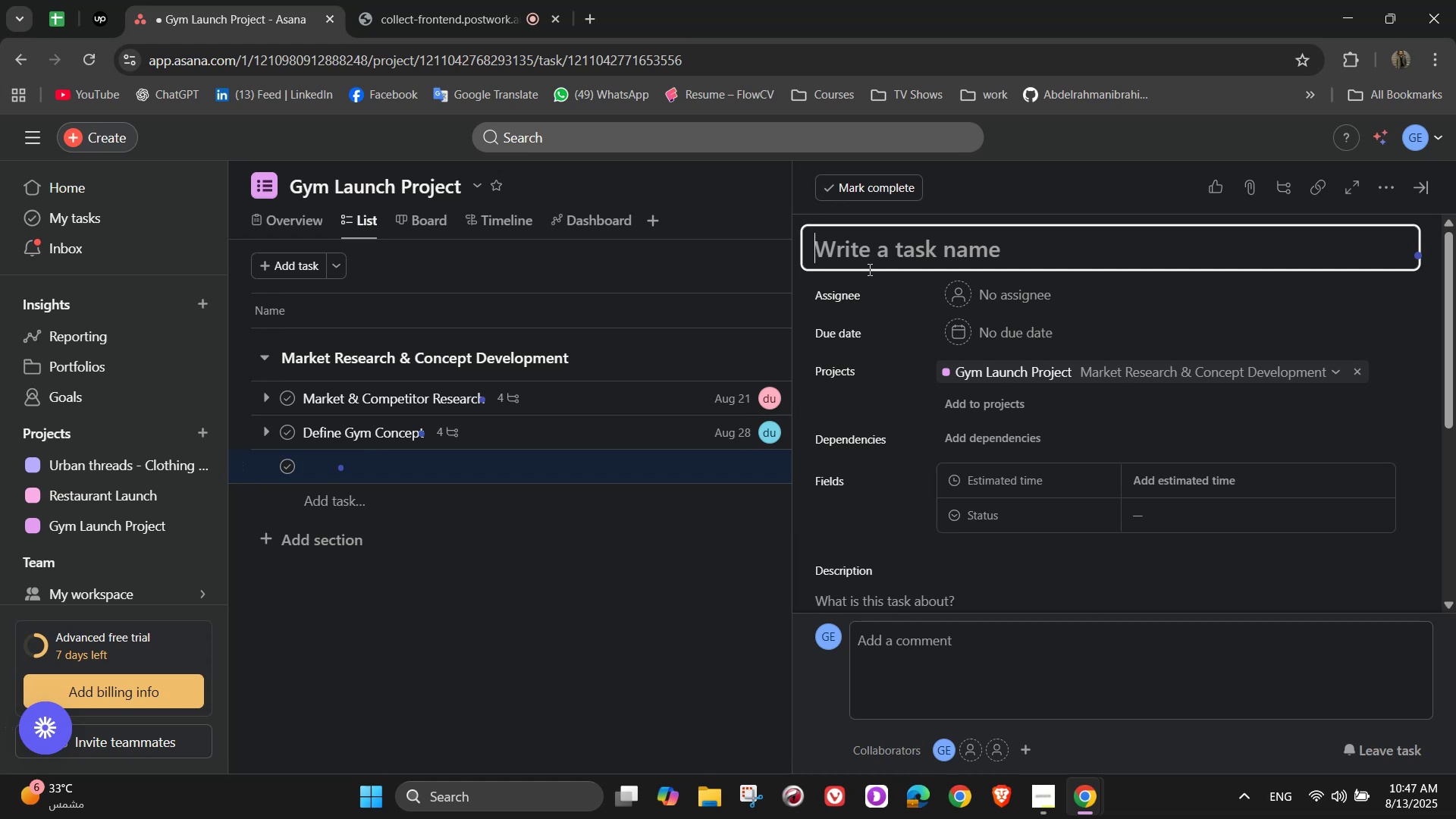 
left_click([334, 532])
 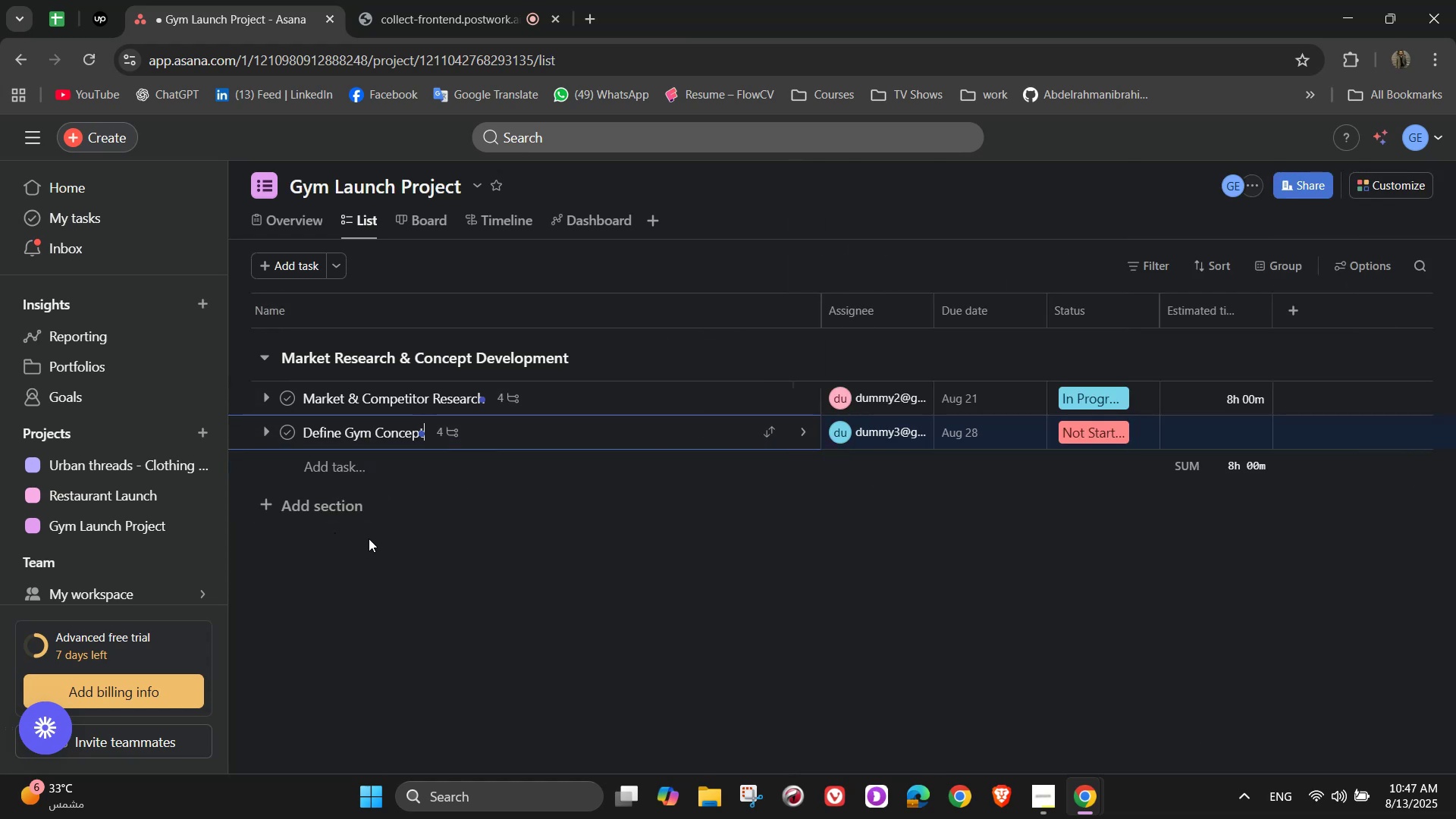 
left_click([334, 518])
 